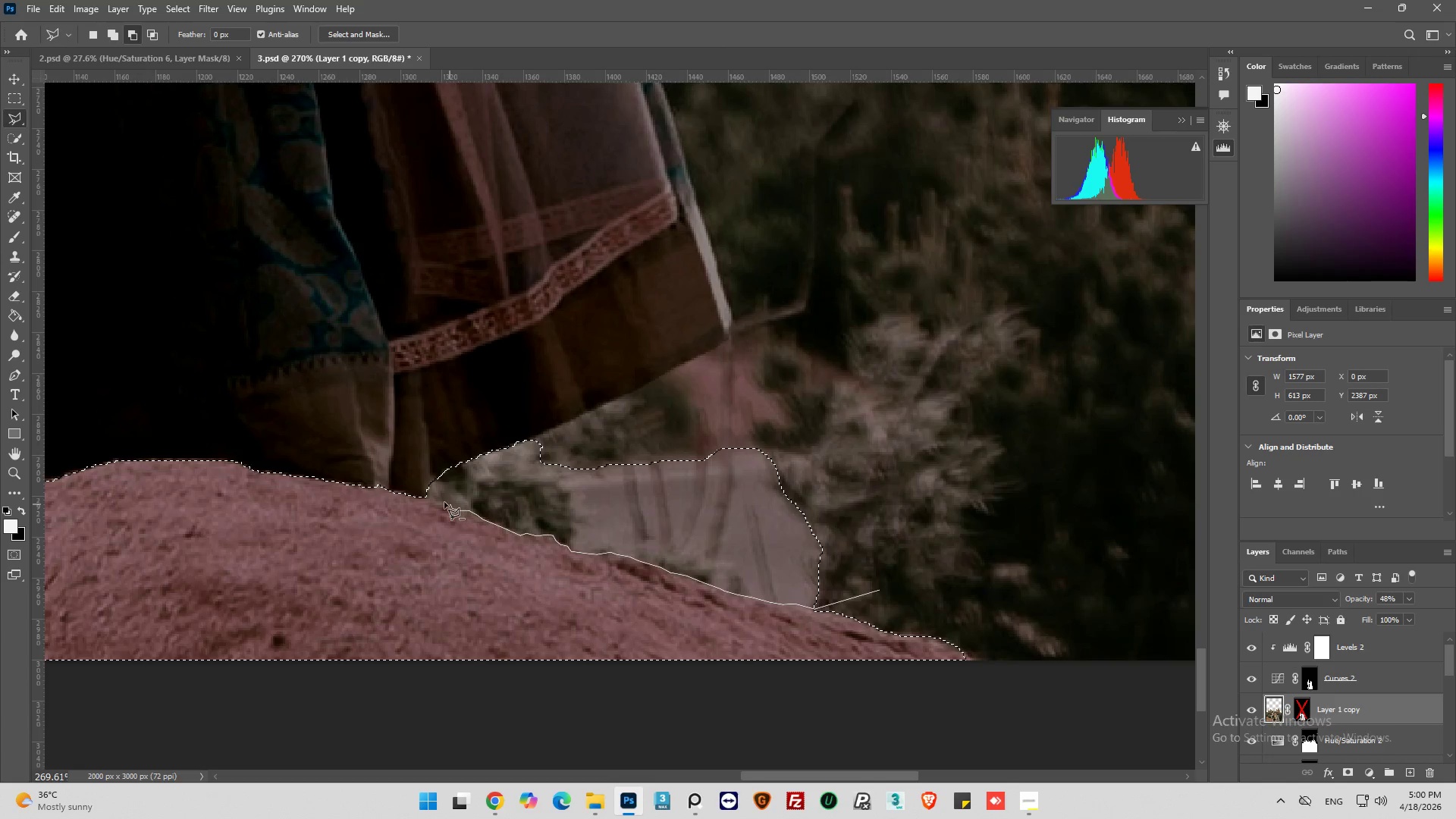 
triple_click([444, 502])
 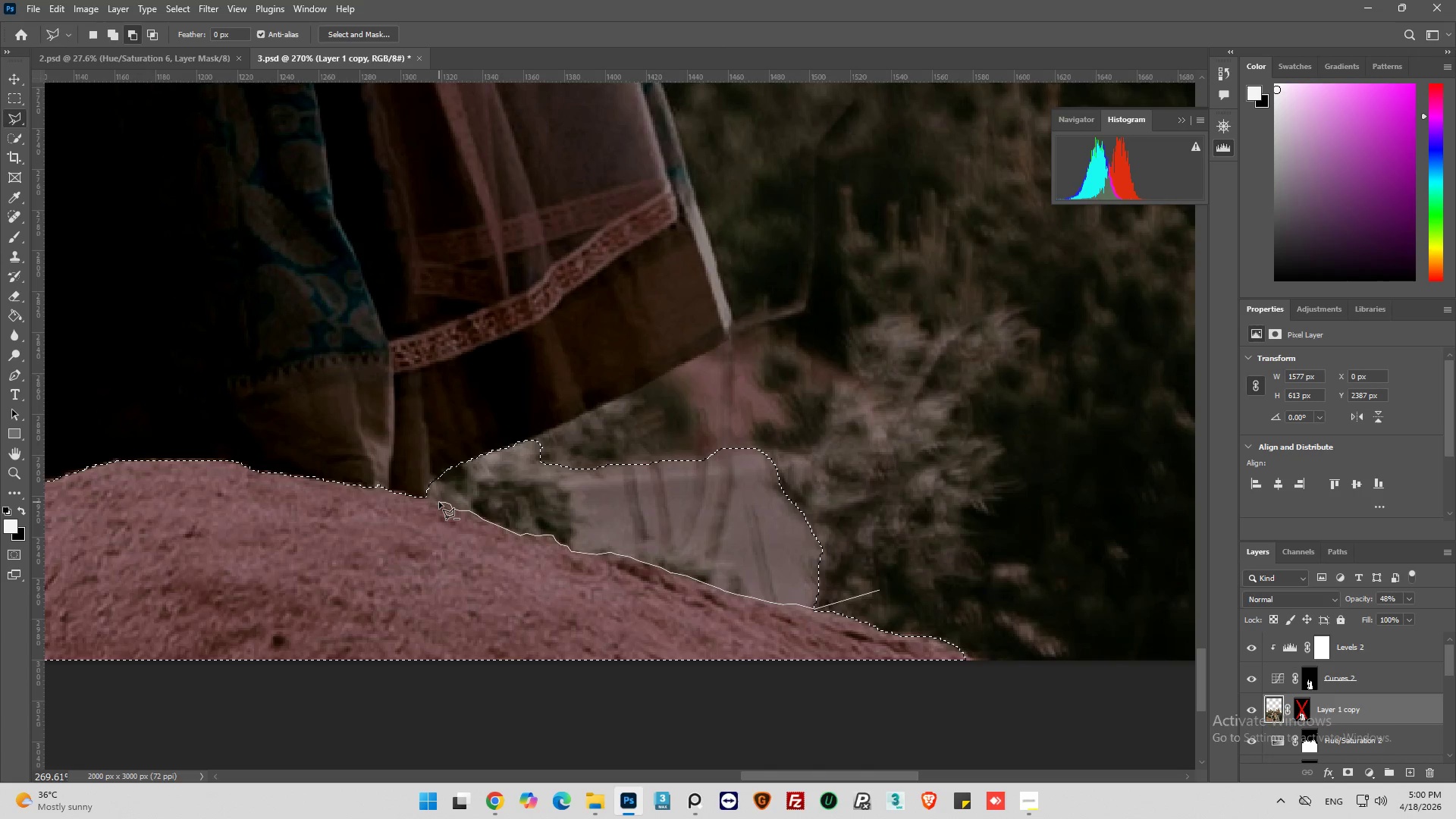 
triple_click([438, 502])
 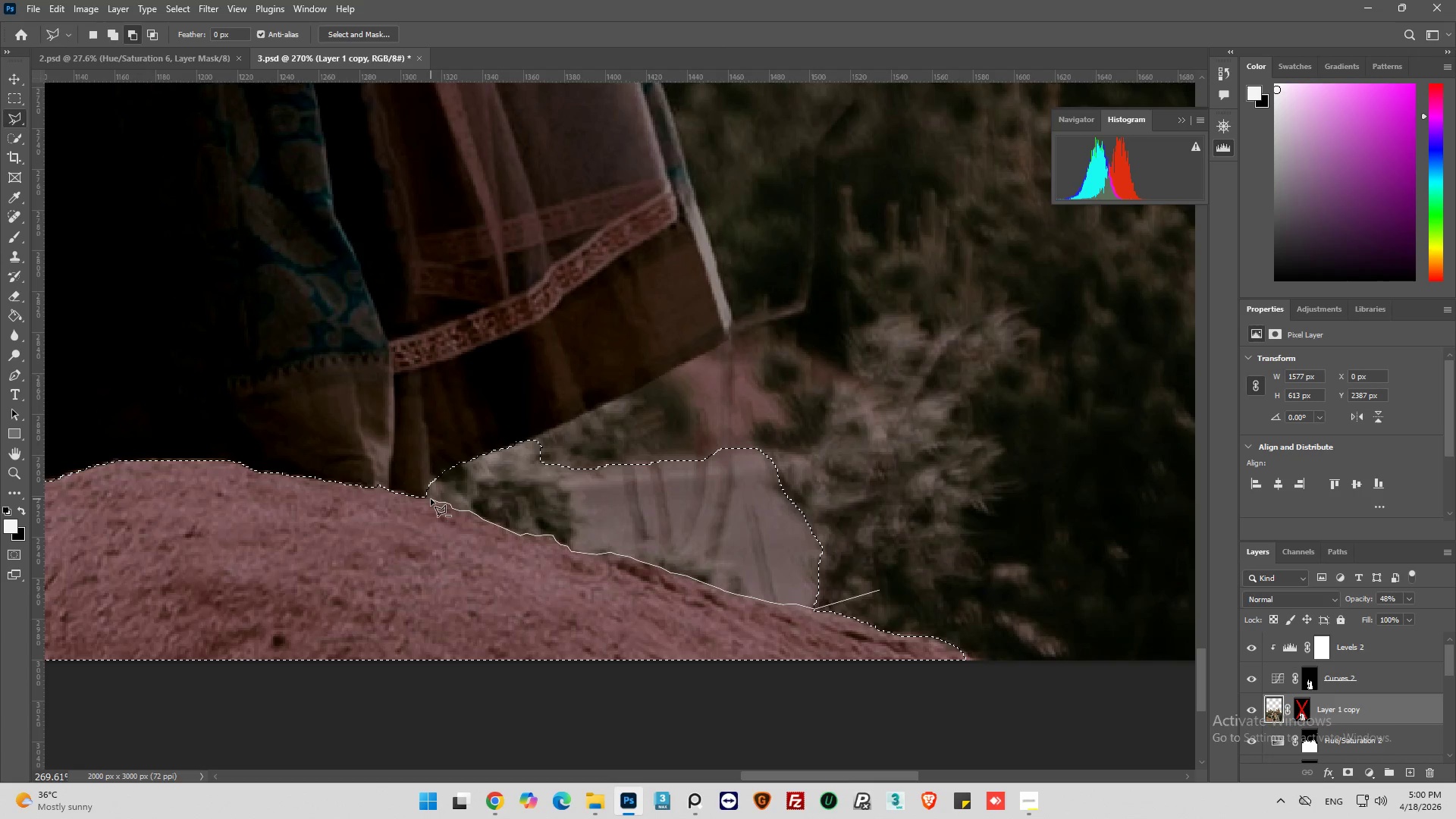 
left_click([431, 499])
 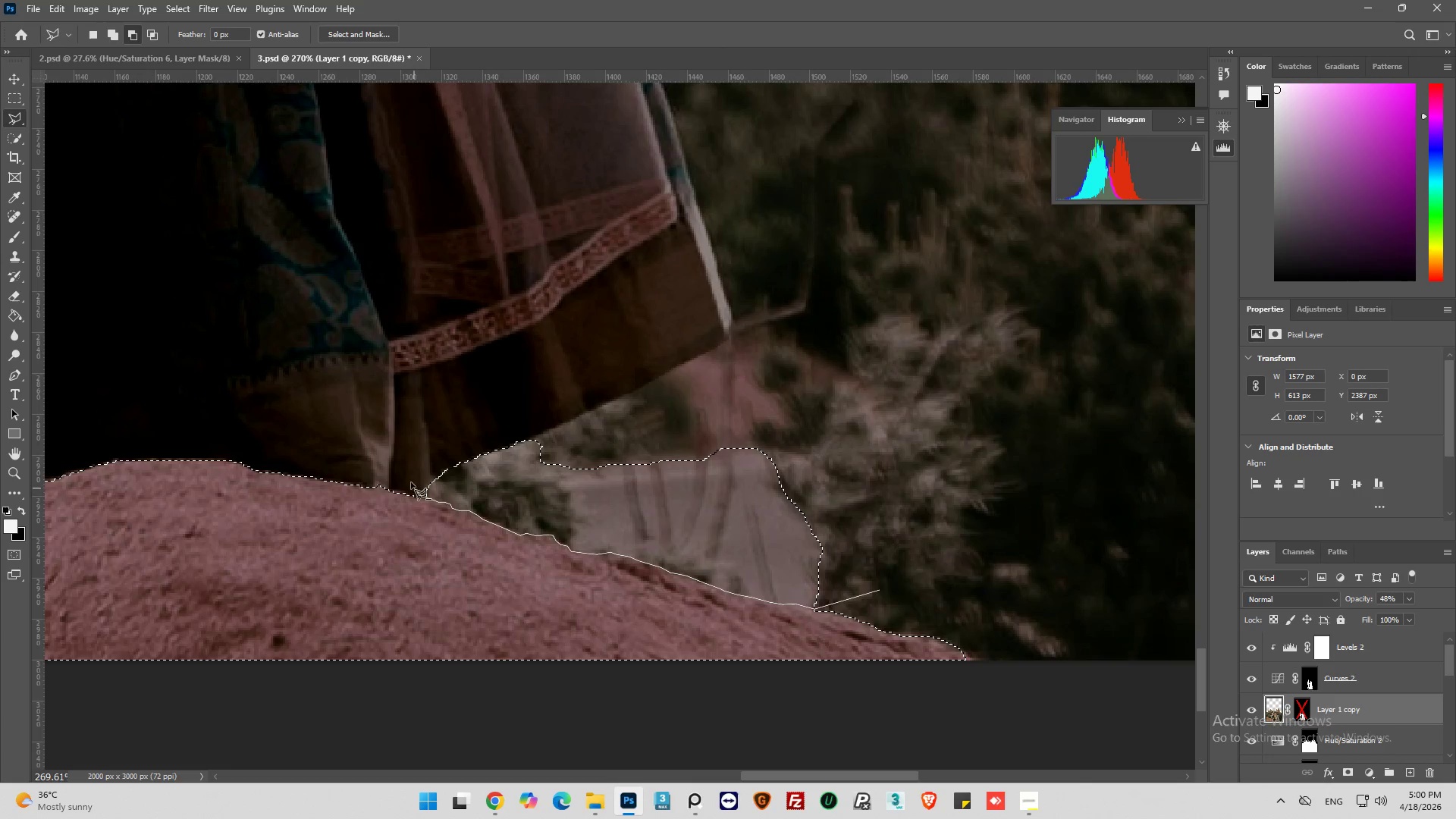 
left_click_drag(start_coordinate=[405, 449], to_coordinate=[407, 438])
 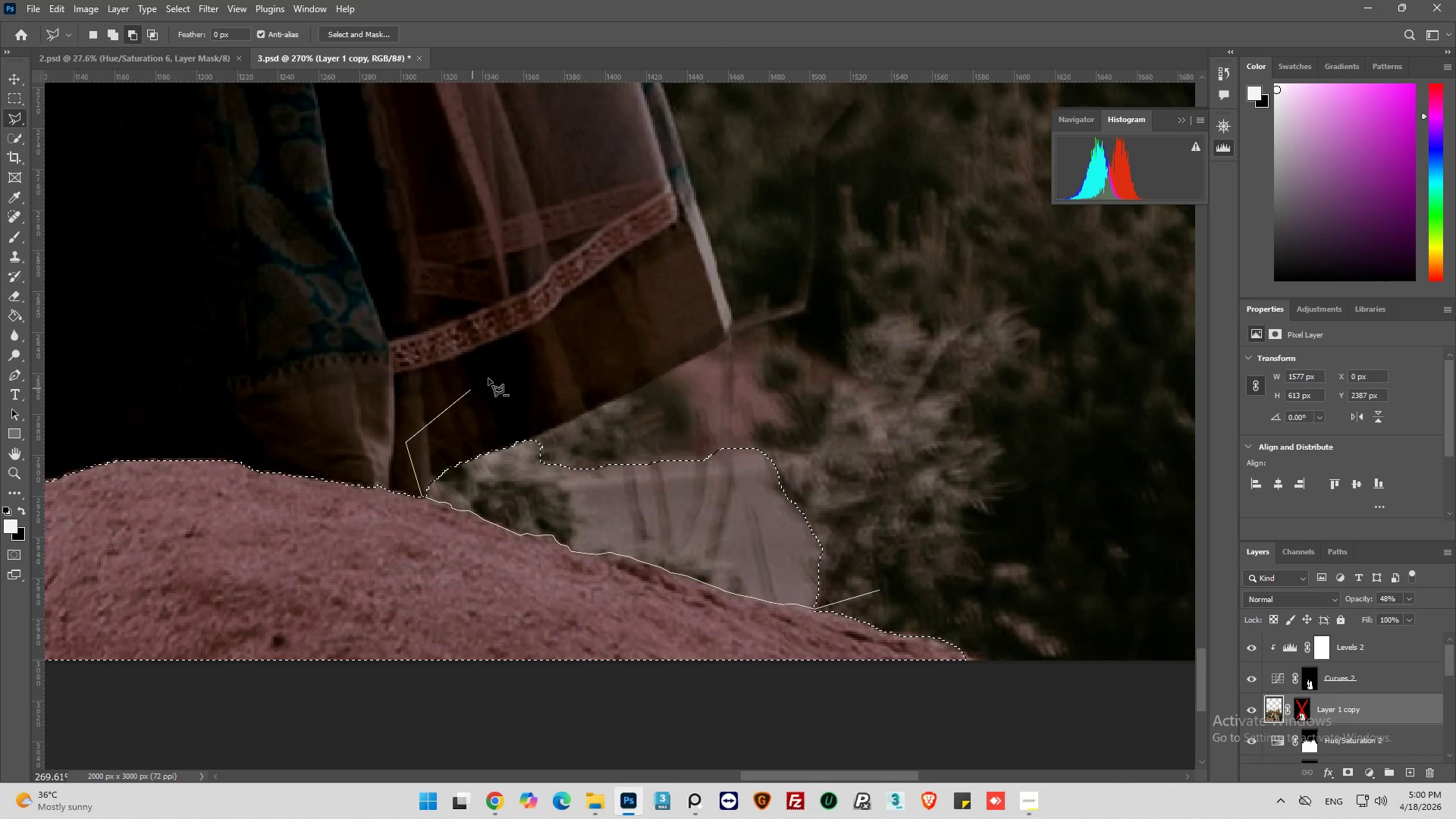 
left_click_drag(start_coordinate=[490, 378], to_coordinate=[514, 367])
 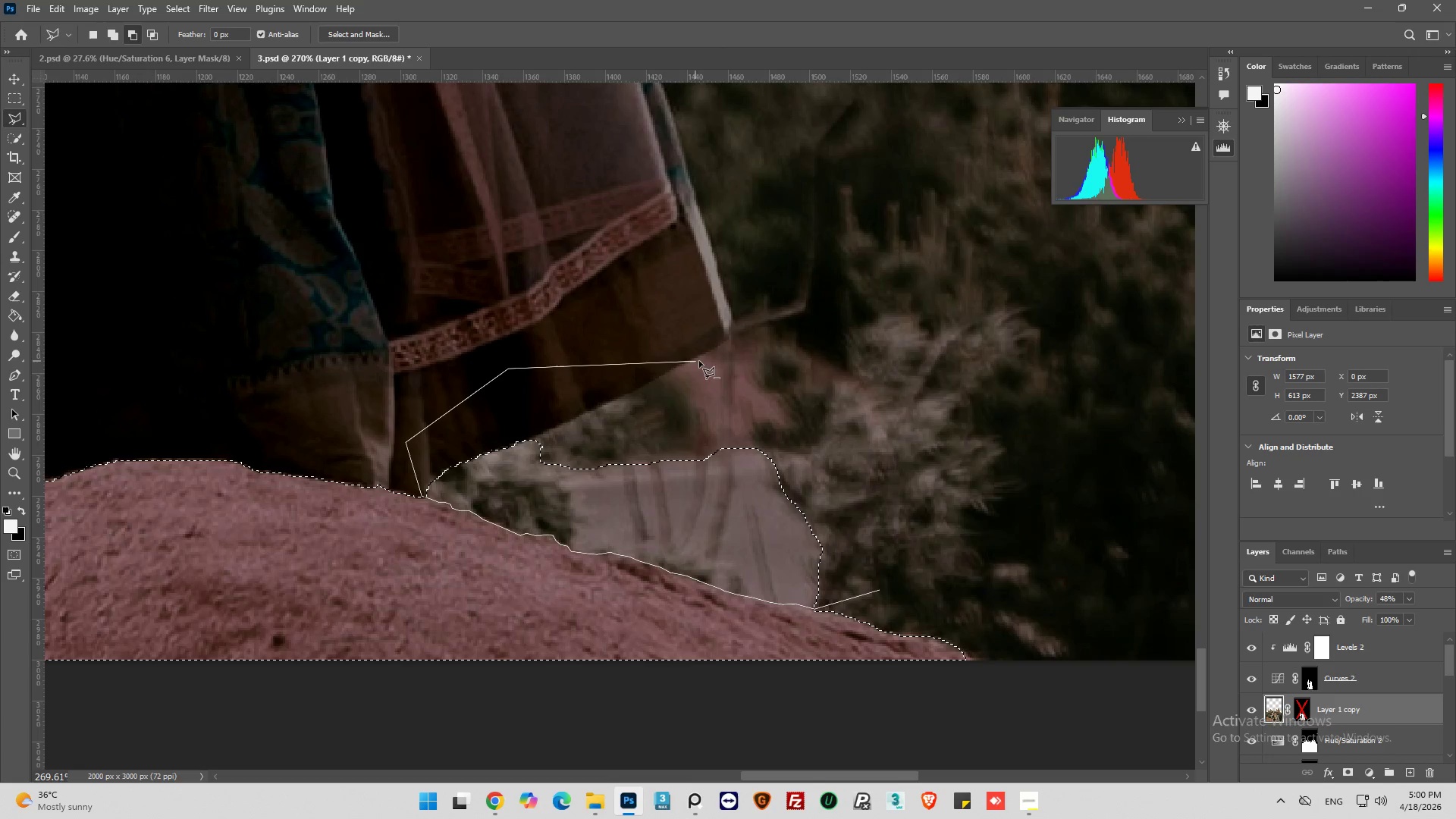 
left_click_drag(start_coordinate=[699, 361], to_coordinate=[735, 361])
 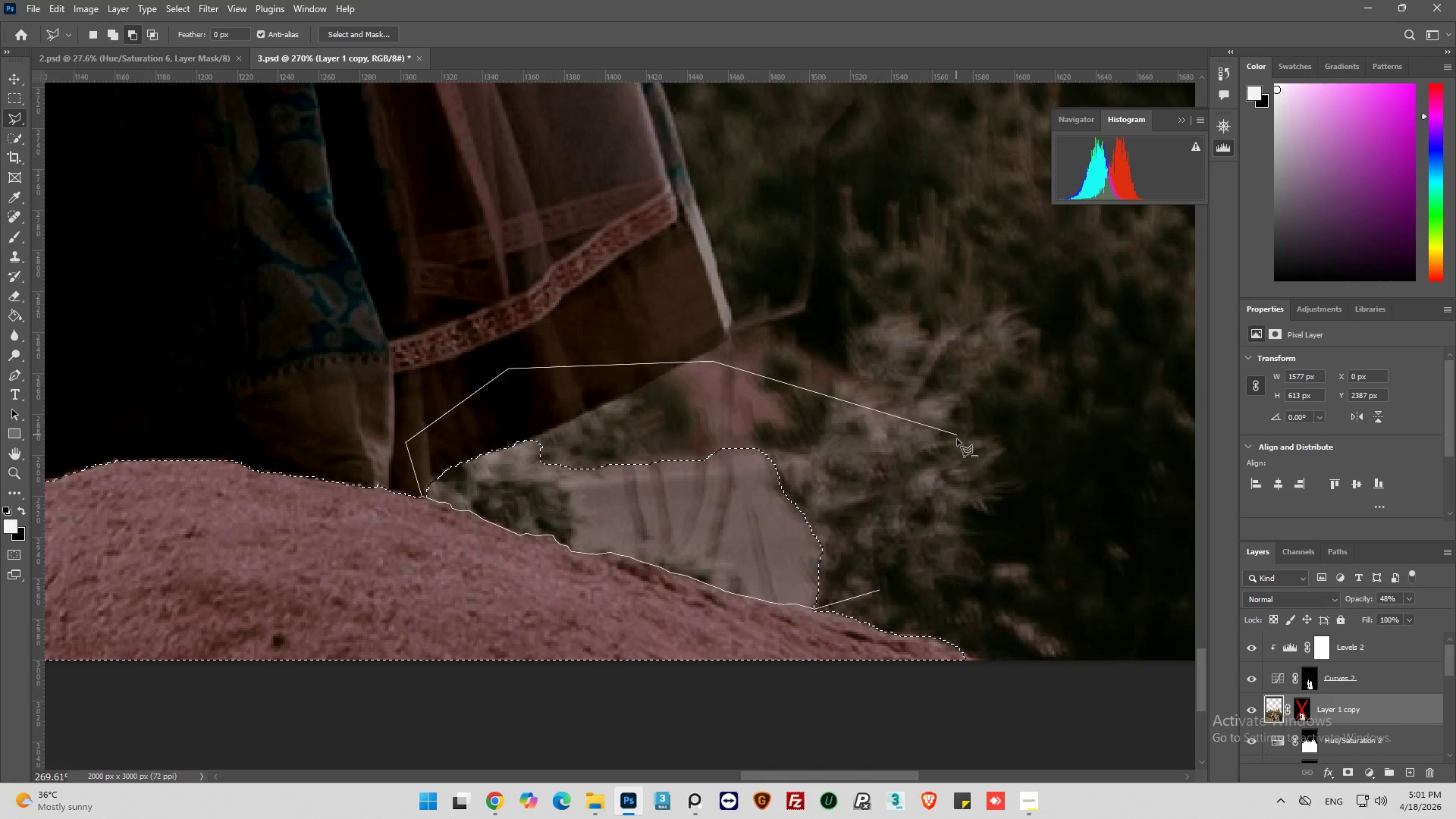 
left_click_drag(start_coordinate=[959, 446], to_coordinate=[955, 453])
 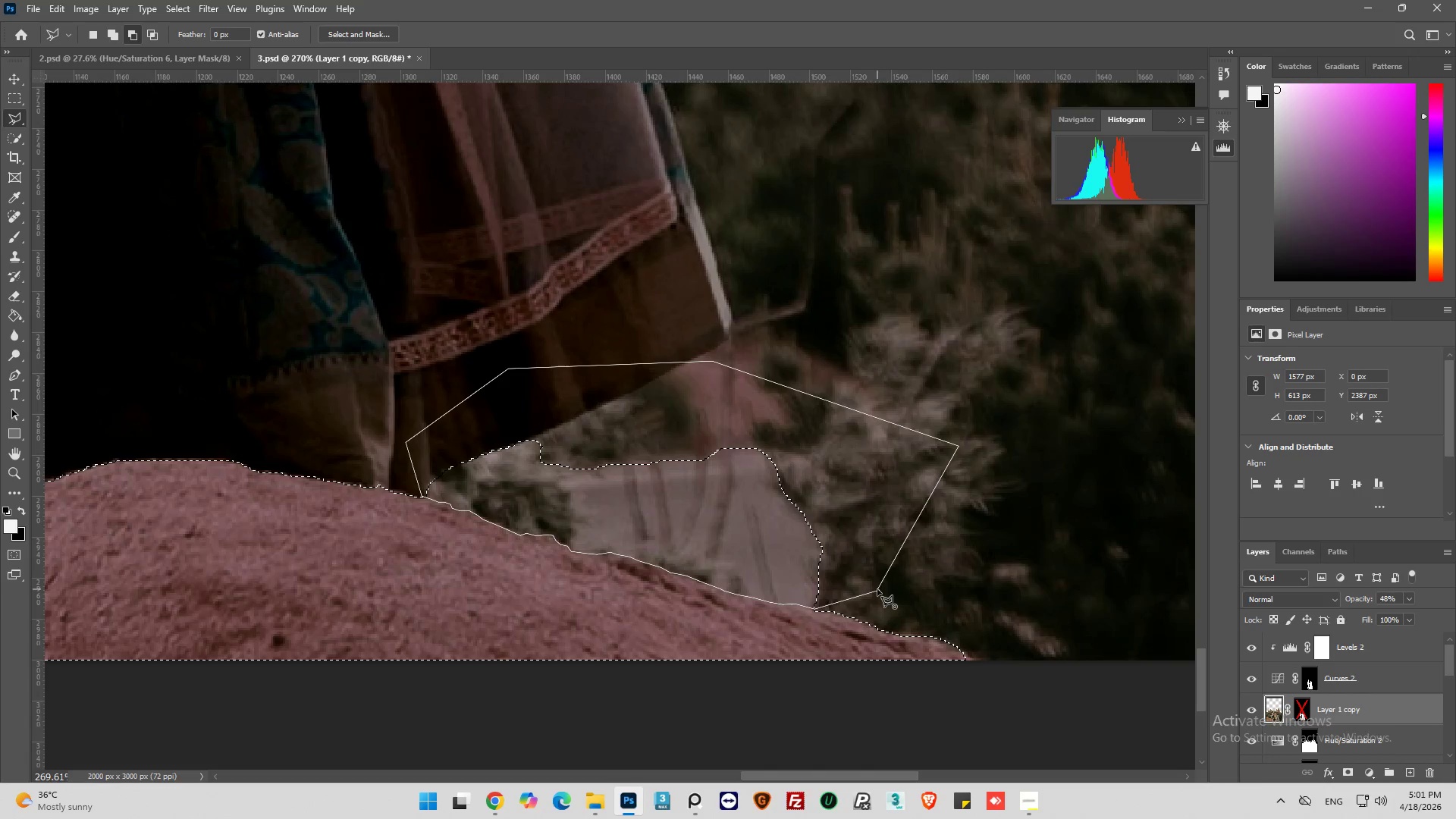 
left_click([877, 589])
 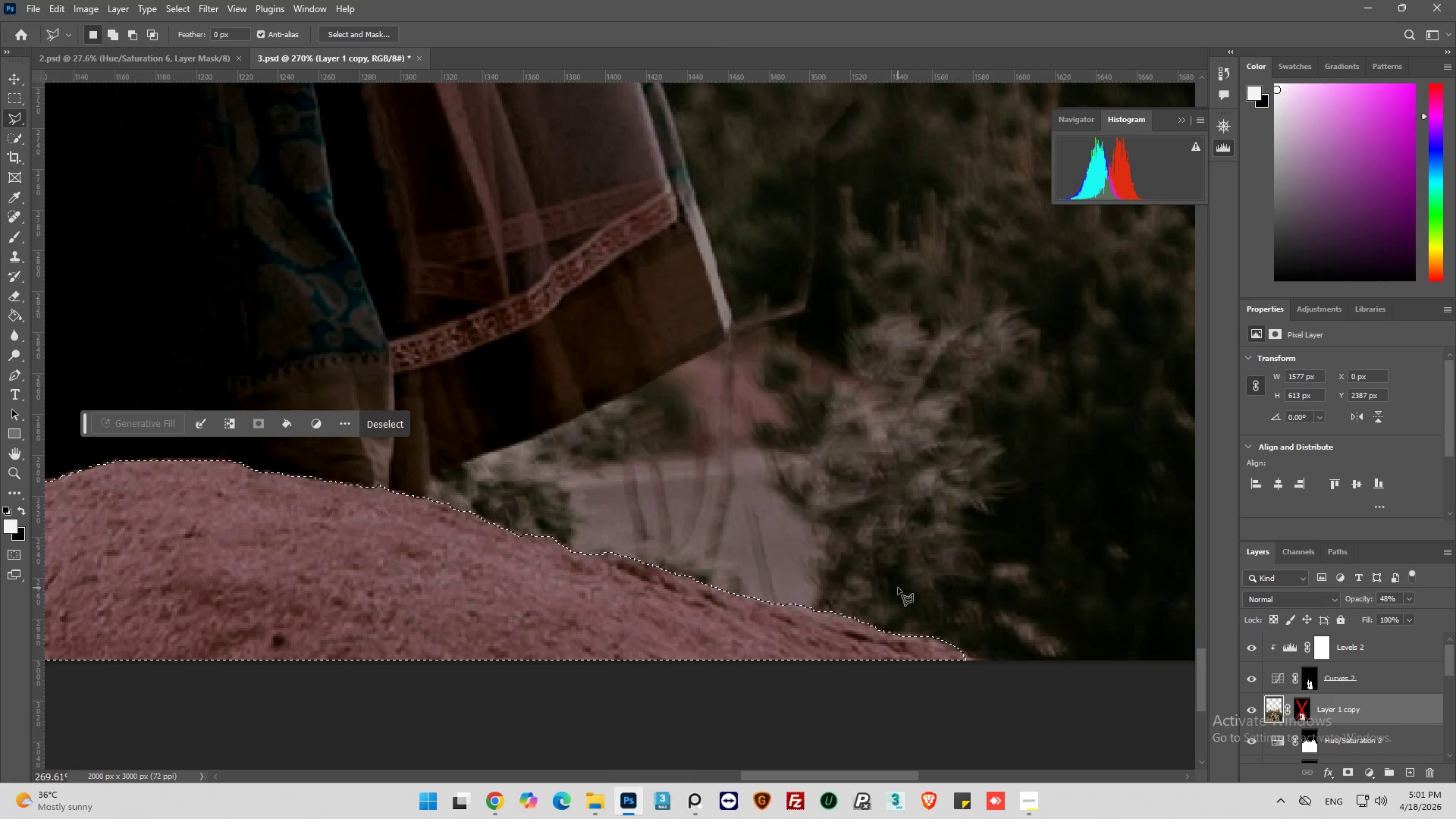 
key(Alt+AltLeft)
 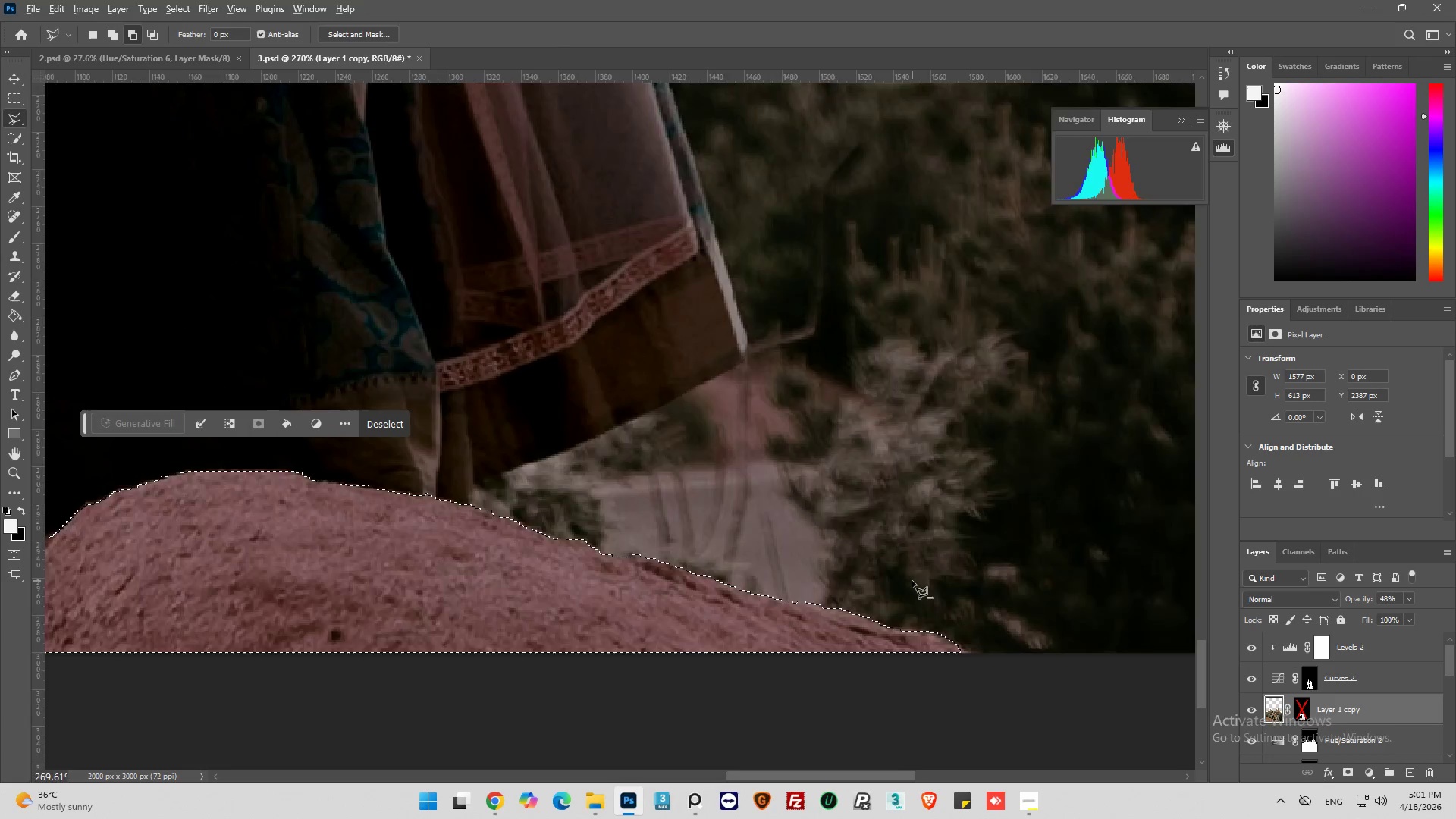 
key(Alt+AltLeft)
 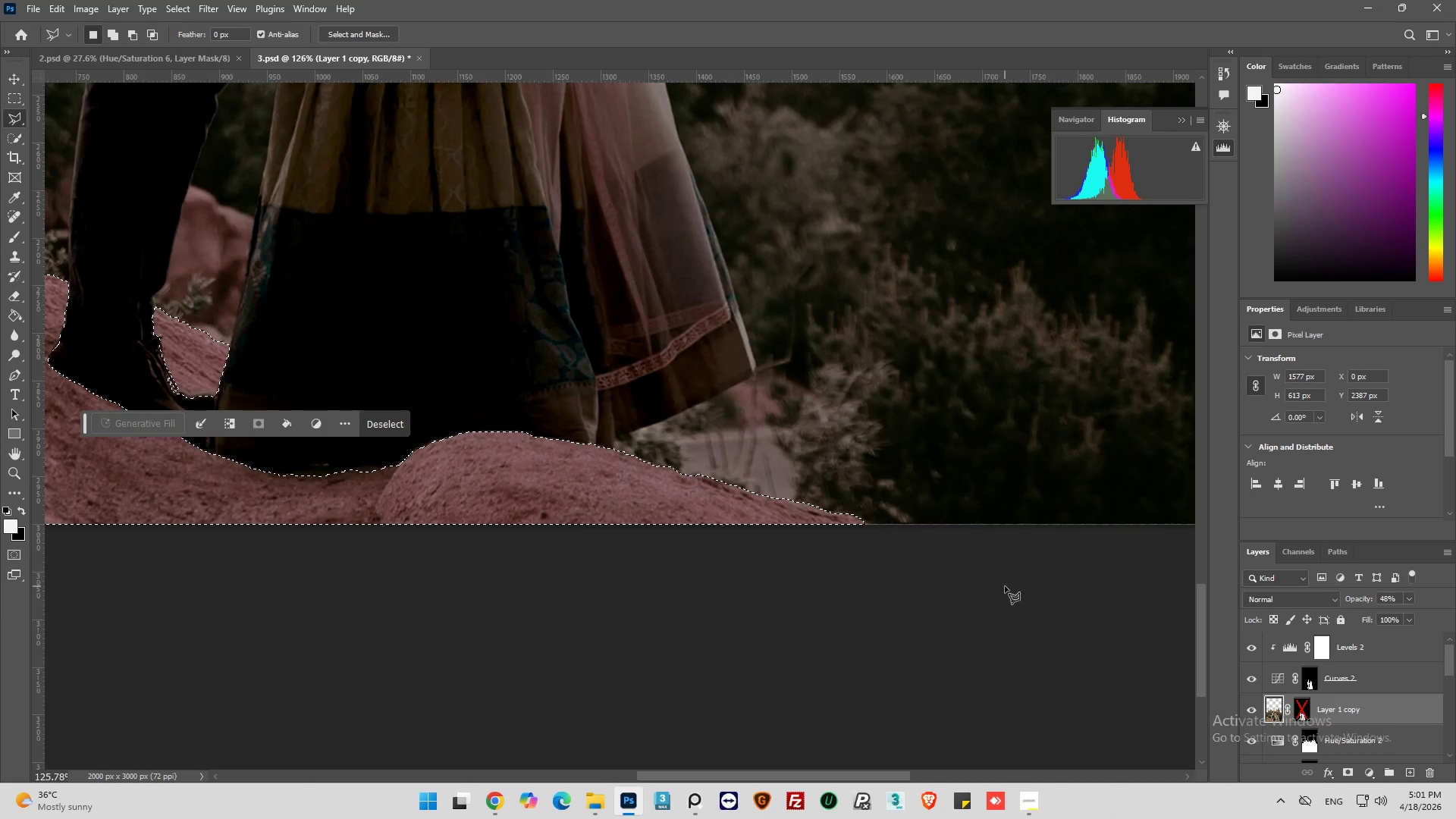 
hold_key(key=AltLeft, duration=0.88)
 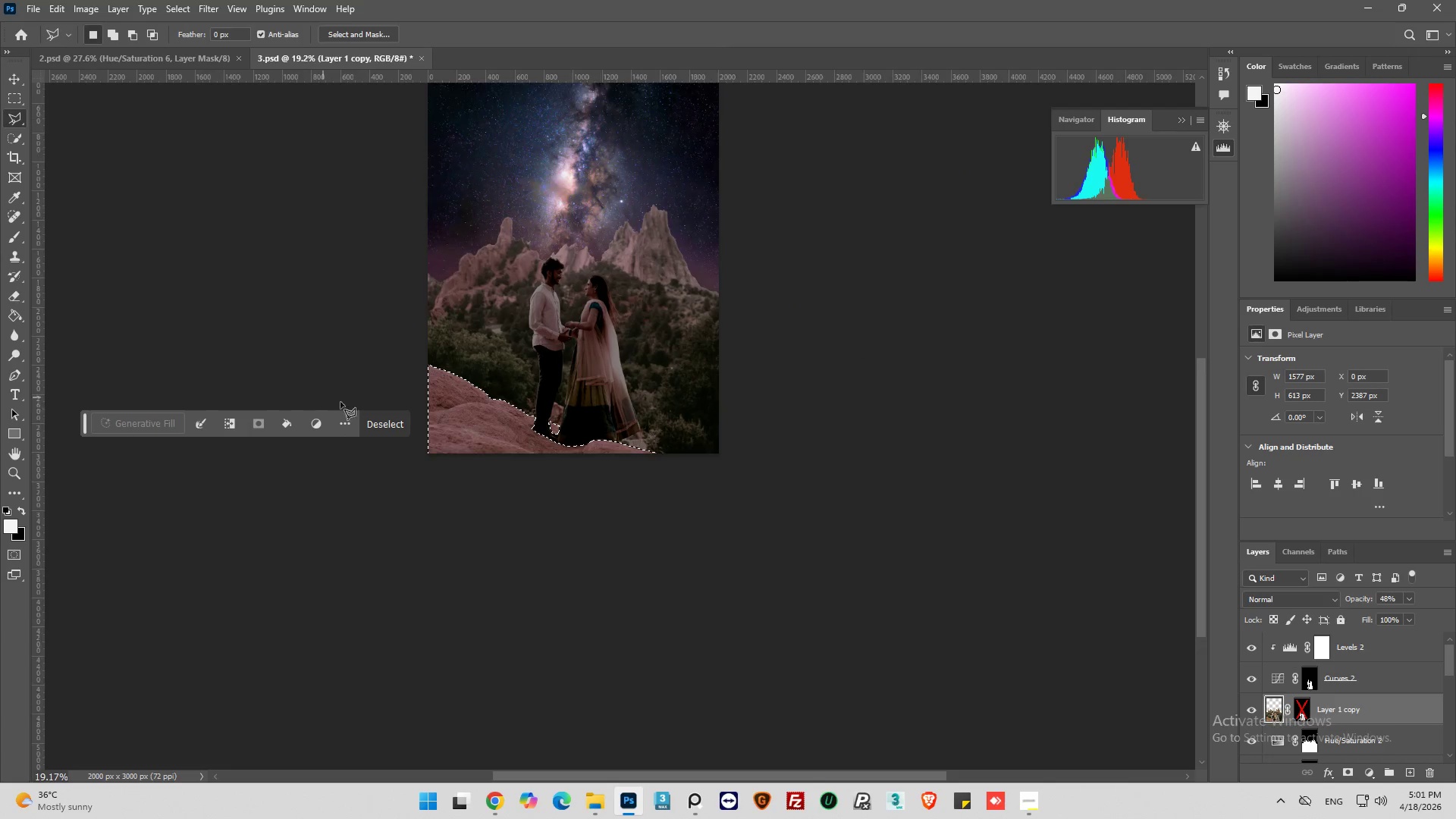 
scroll: coordinate [1009, 585], scroll_direction: down, amount: 34.0
 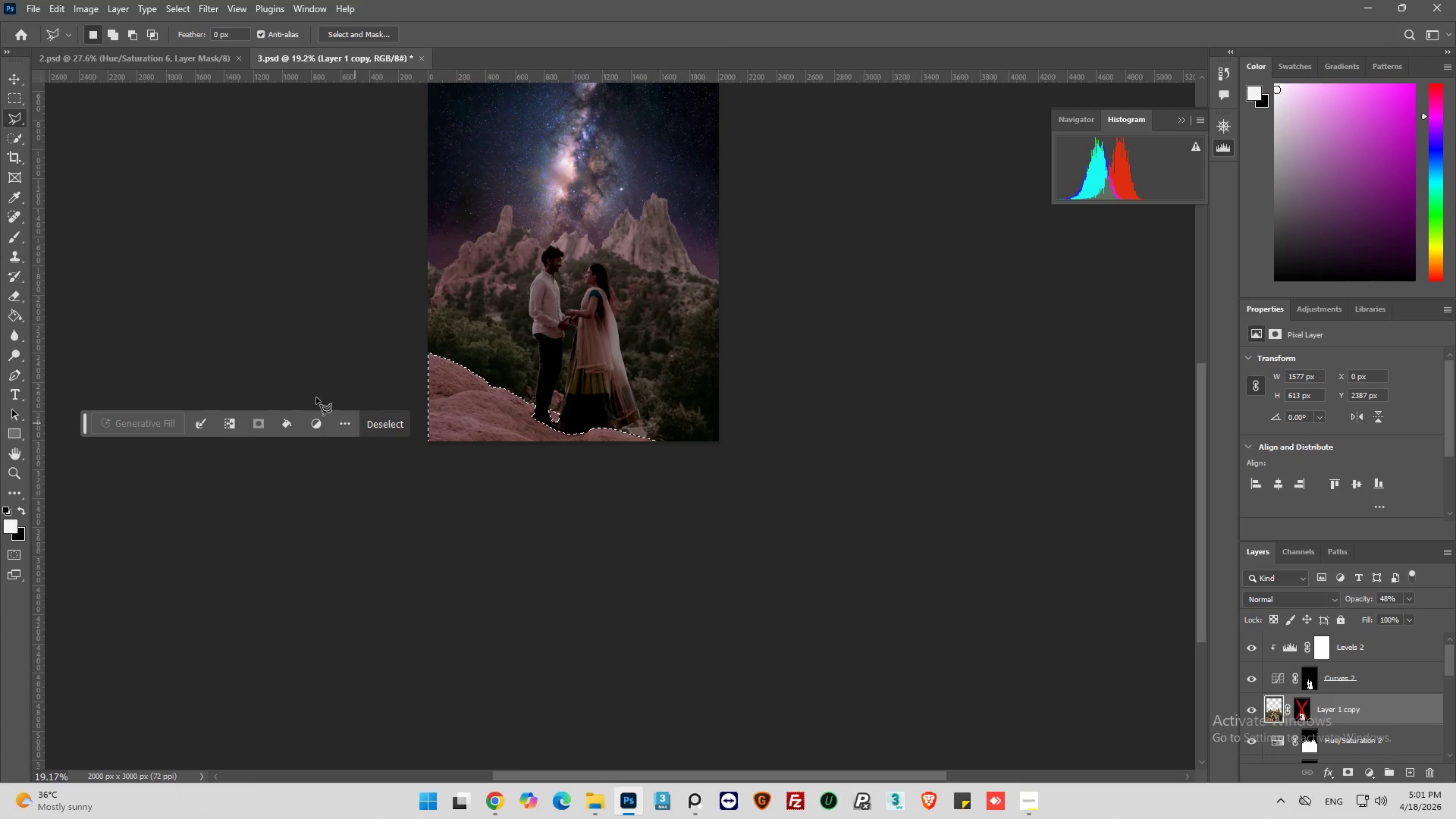 
hold_key(key=AltLeft, duration=1.0)
scroll: coordinate [777, 626], scroll_direction: up, amount: 24.0
 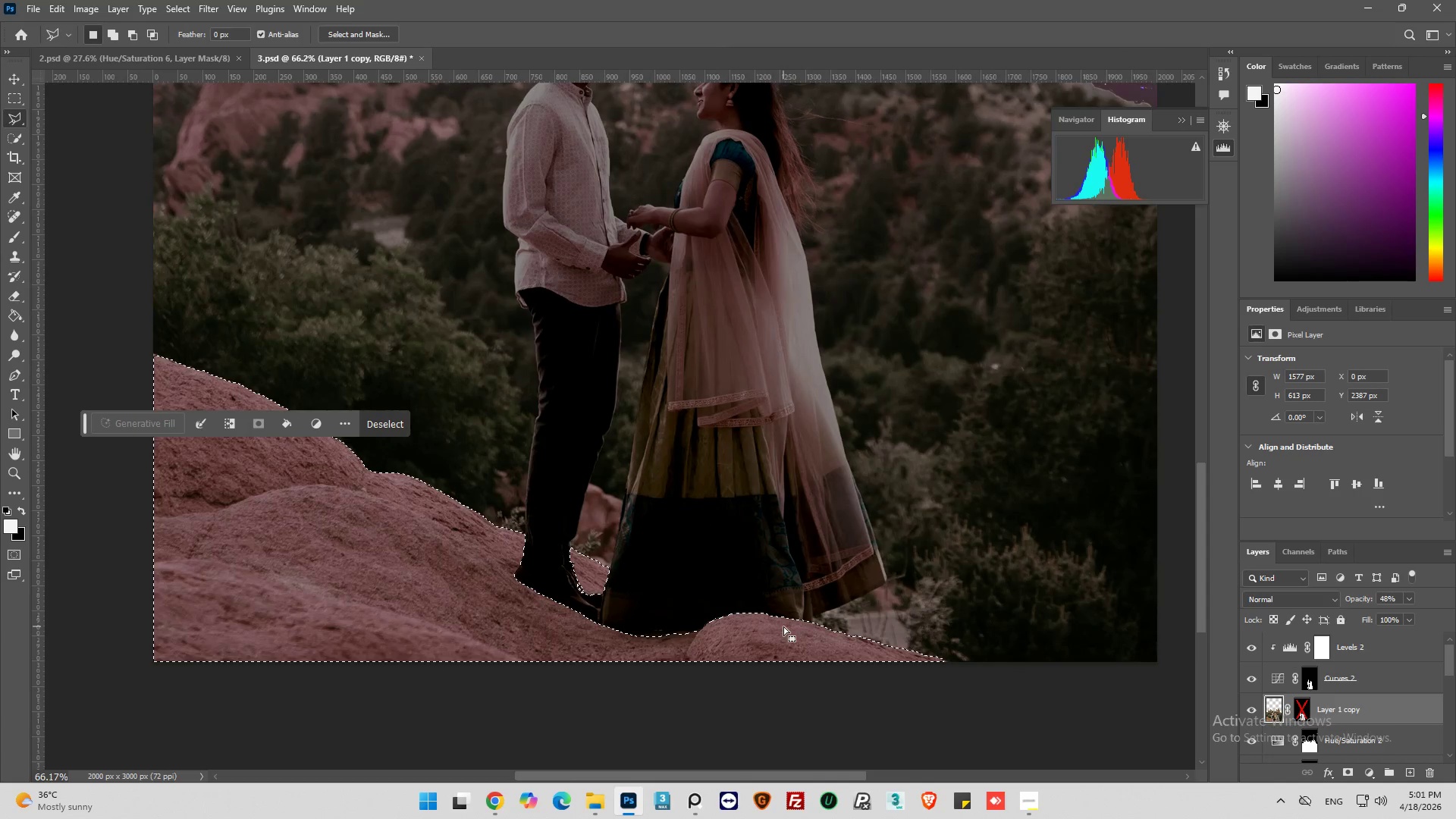 
left_click_drag(start_coordinate=[705, 775], to_coordinate=[592, 757])
 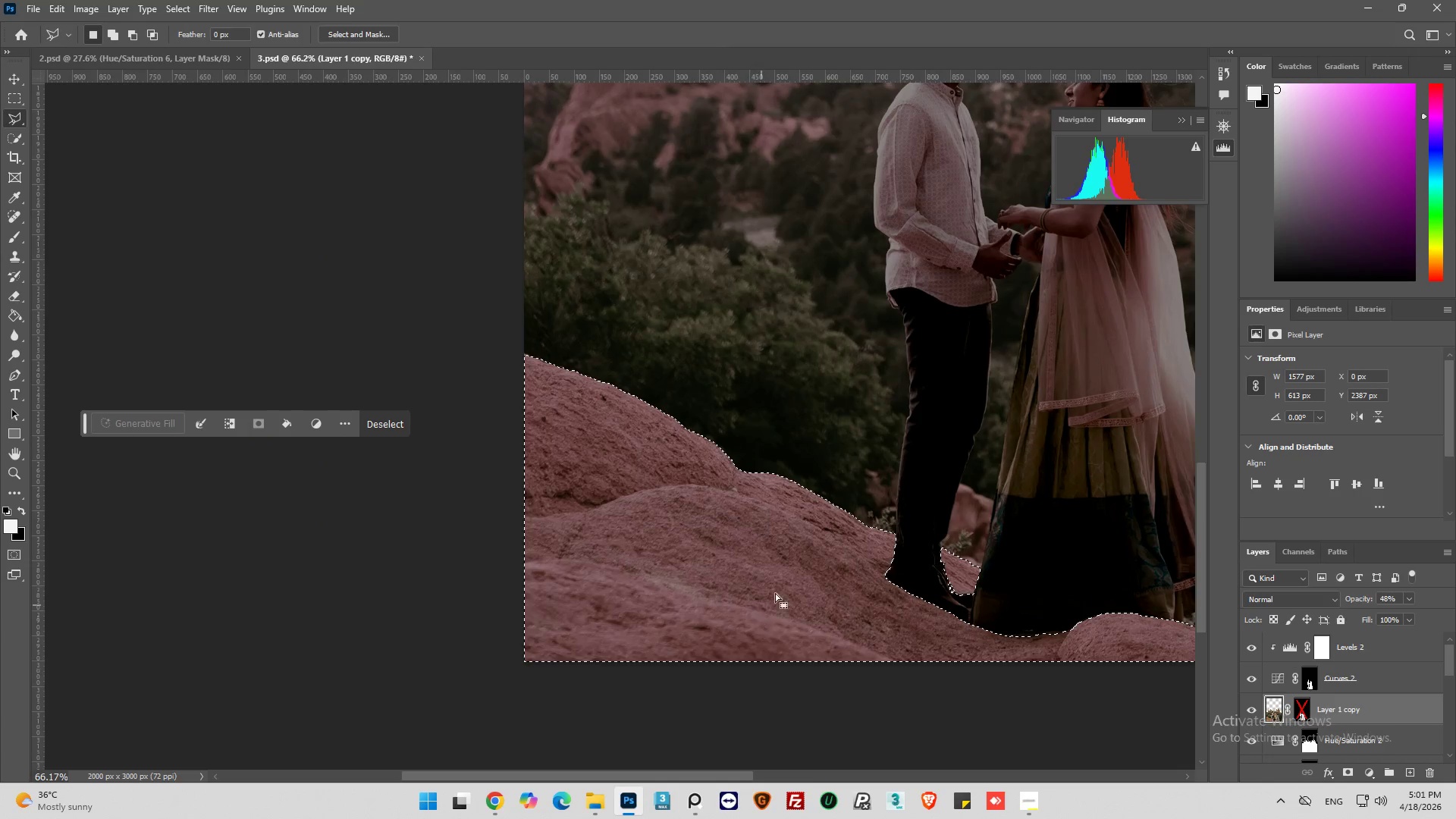 
hold_key(key=AltLeft, duration=1.05)
scroll: coordinate [859, 497], scroll_direction: up, amount: 12.0
 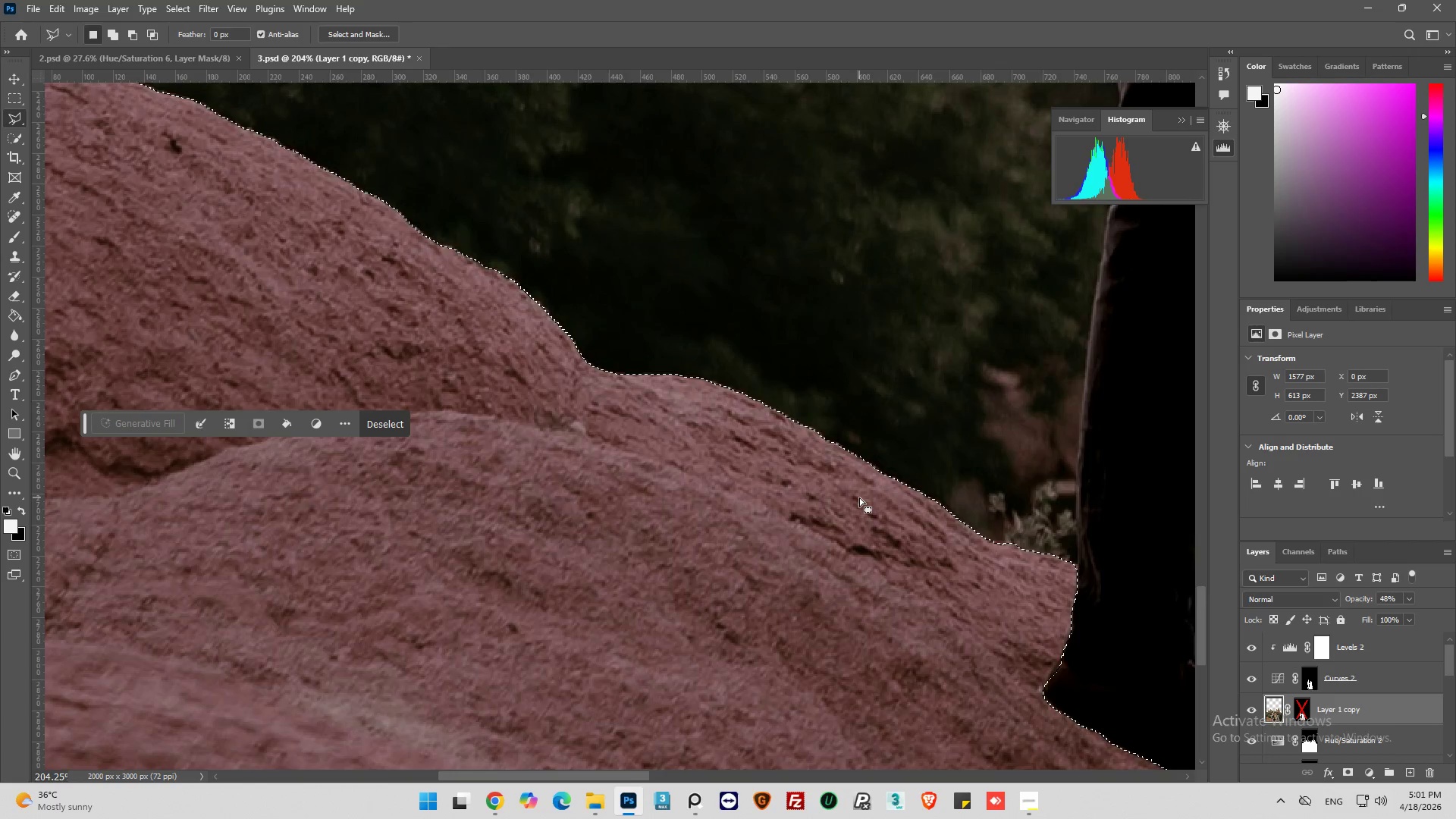 
hold_key(key=AltLeft, duration=0.44)
hold_key(key=AltLeft, duration=0.38)
scroll: coordinate [607, 436], scroll_direction: down, amount: 18.0
 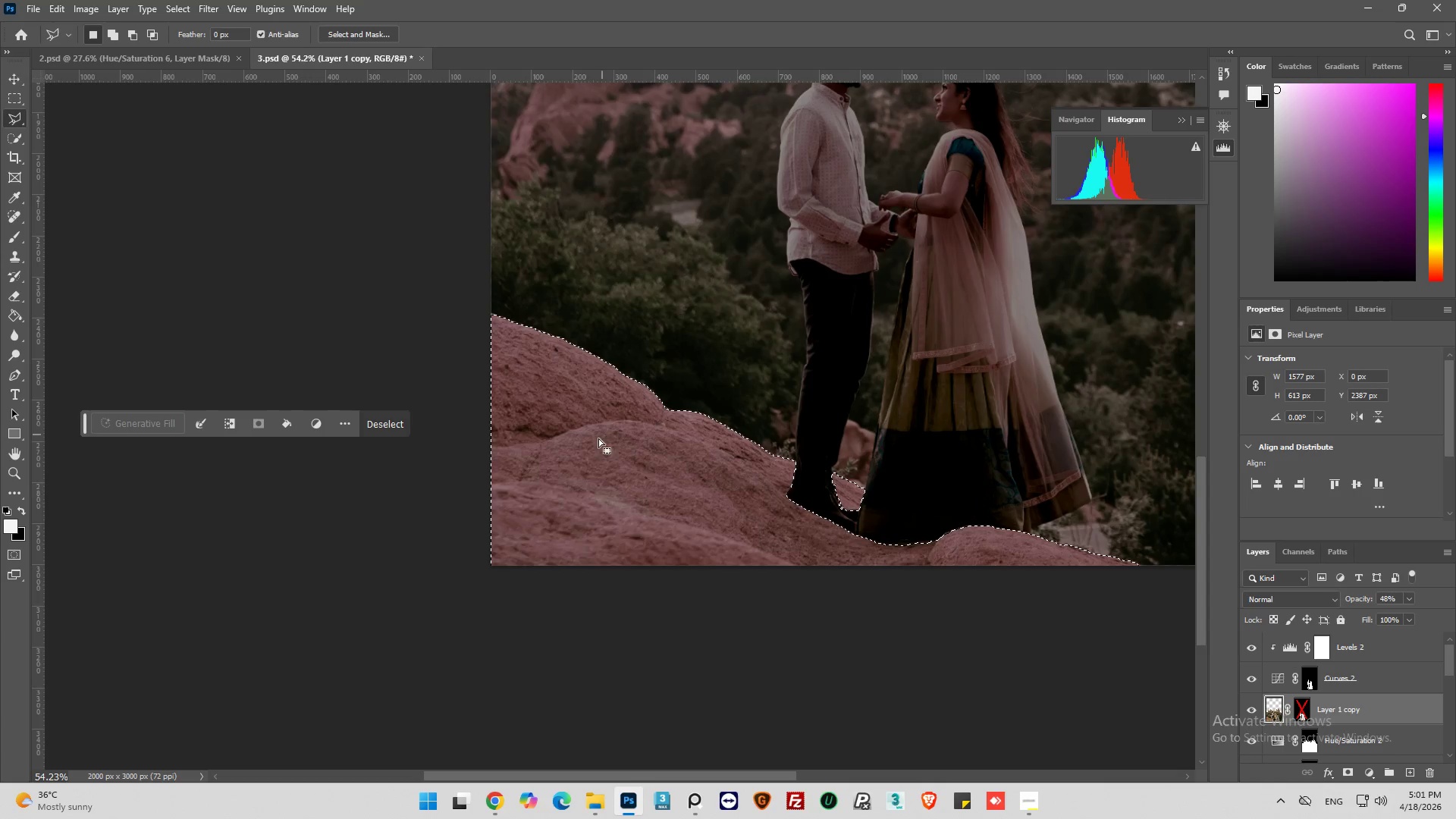 
scroll: coordinate [1299, 722], scroll_direction: up, amount: 10.0
 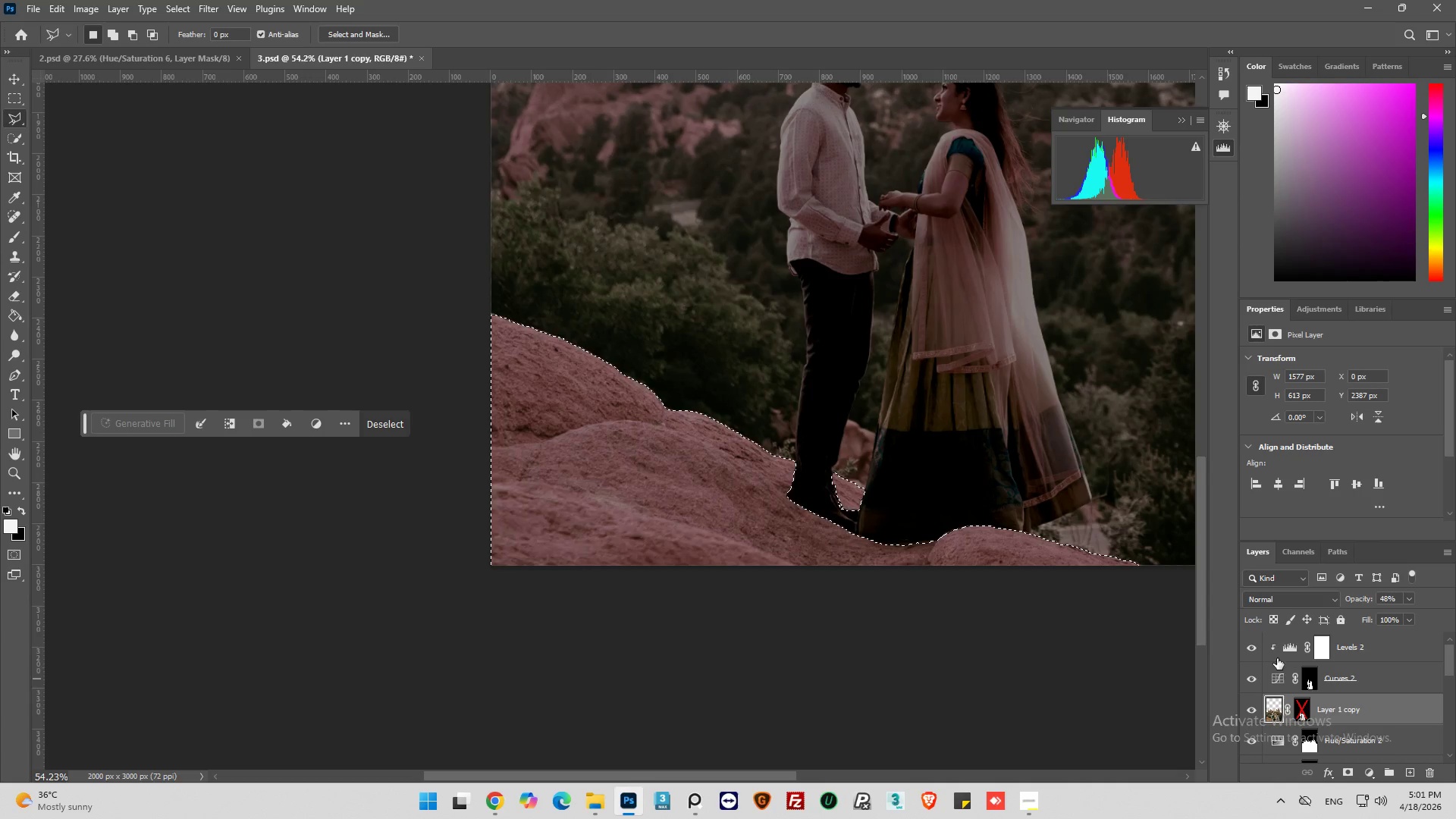 
left_click([1285, 648])
 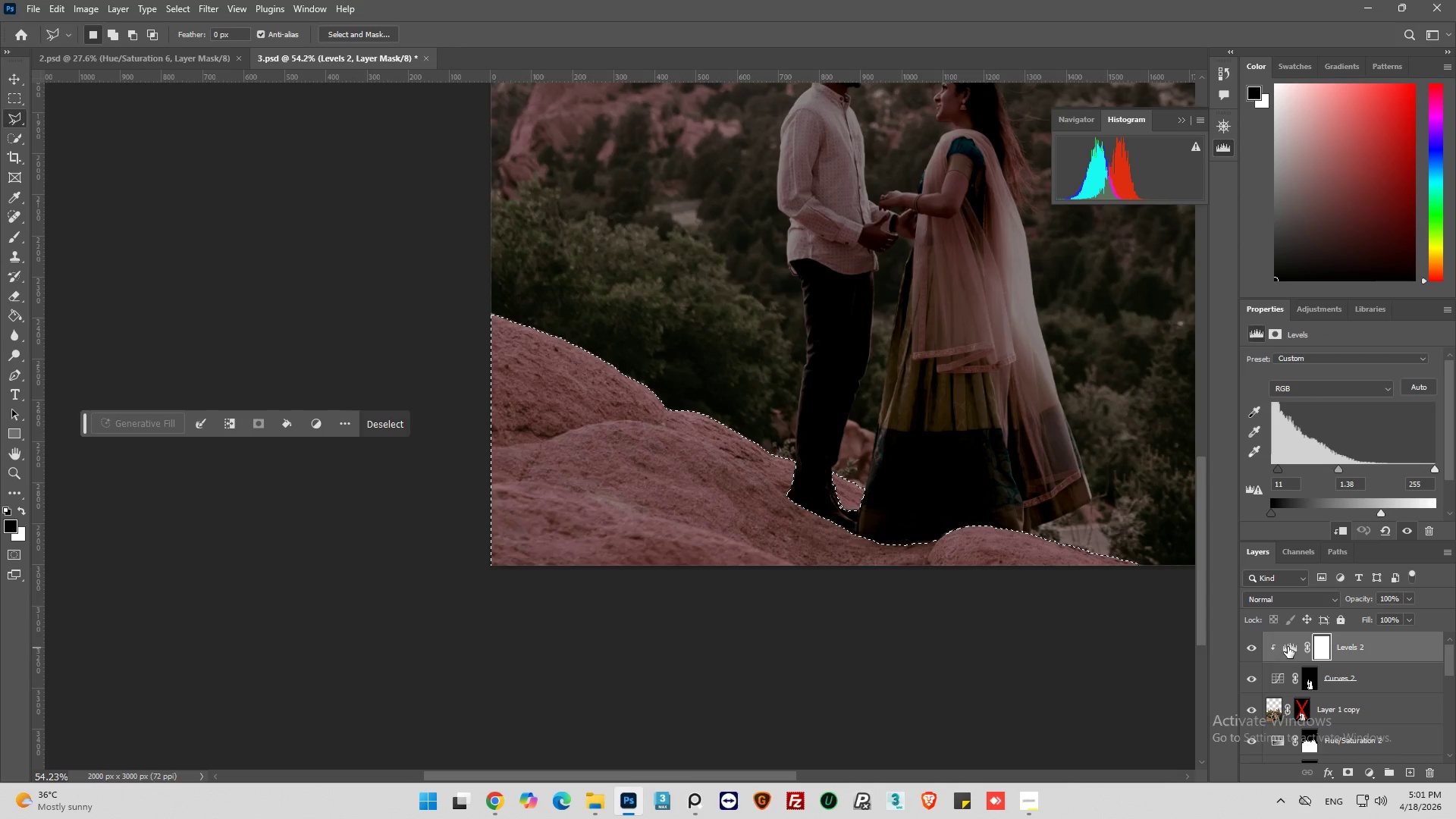 
left_click([1288, 647])
 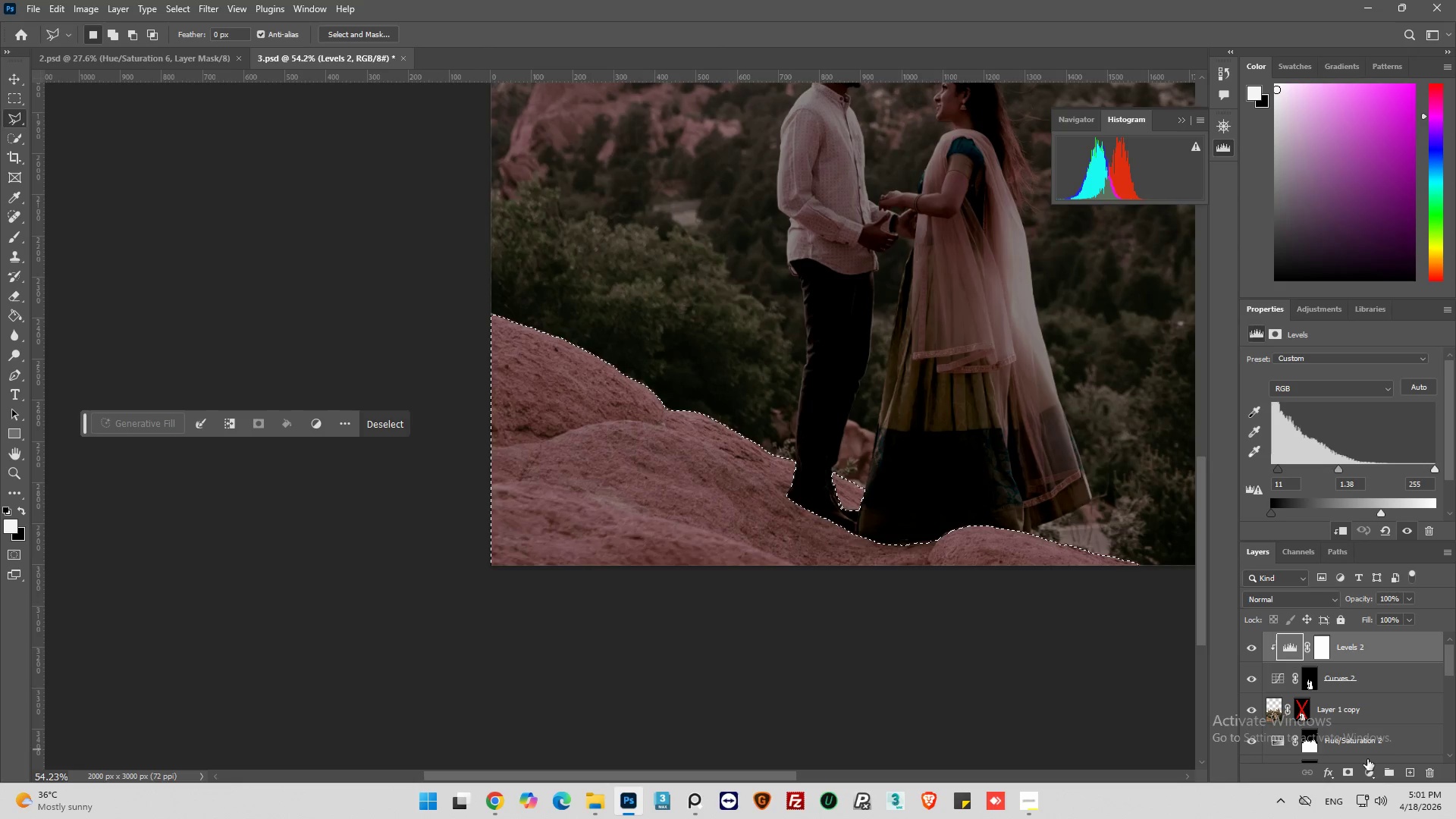 
left_click([1409, 773])
 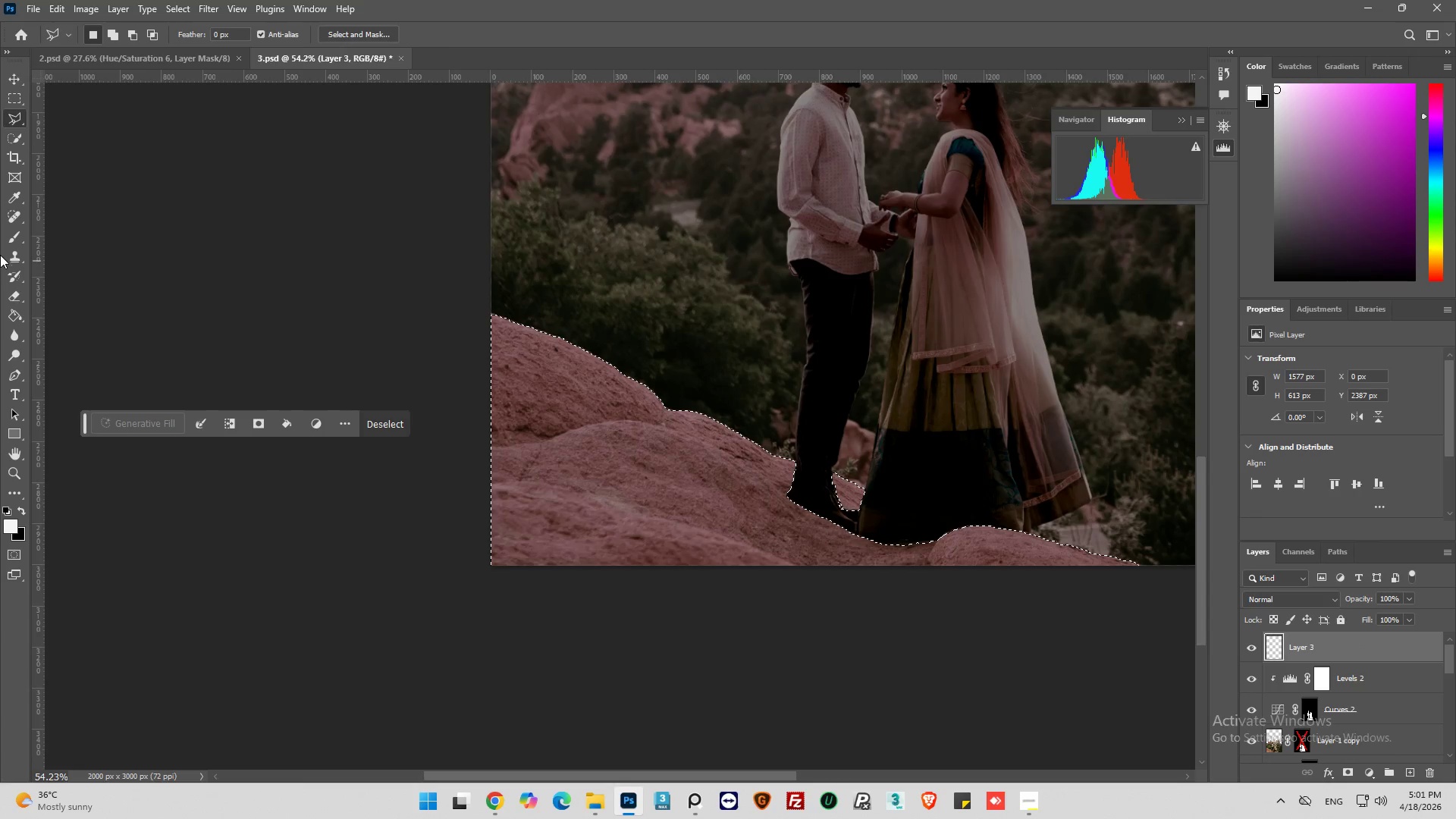 
left_click([12, 309])
 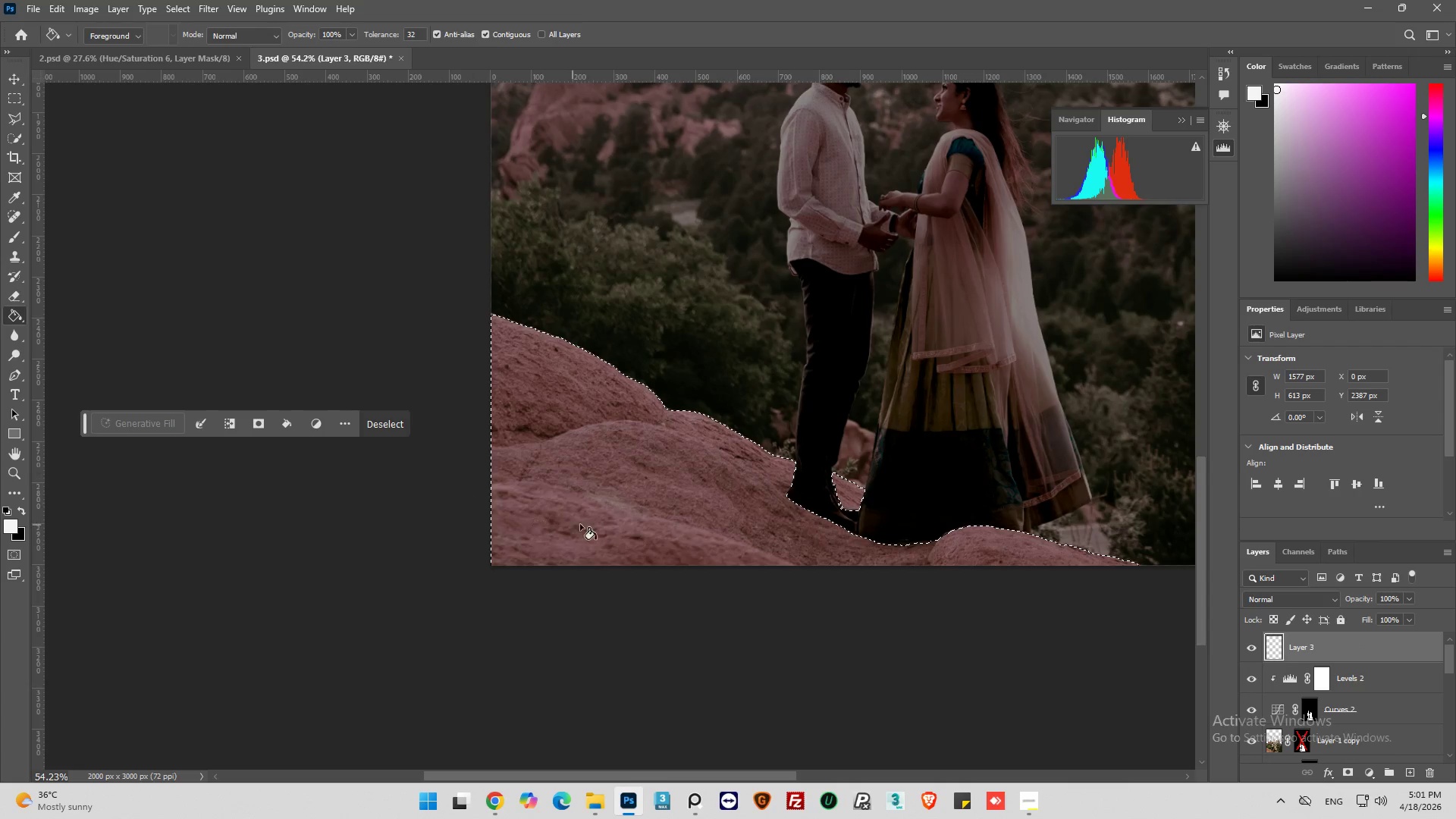 
left_click([615, 494])
 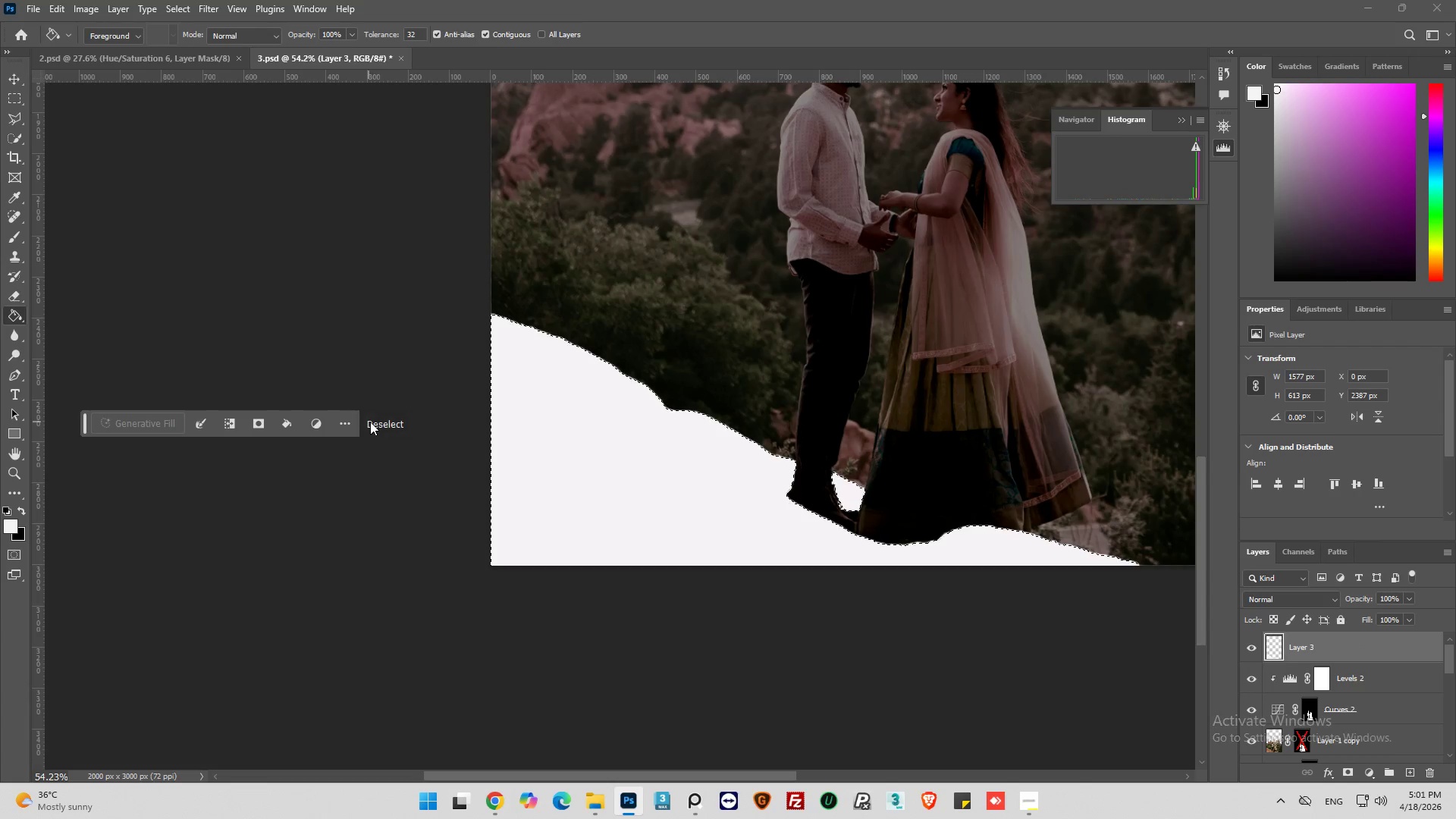 
left_click([1304, 748])
 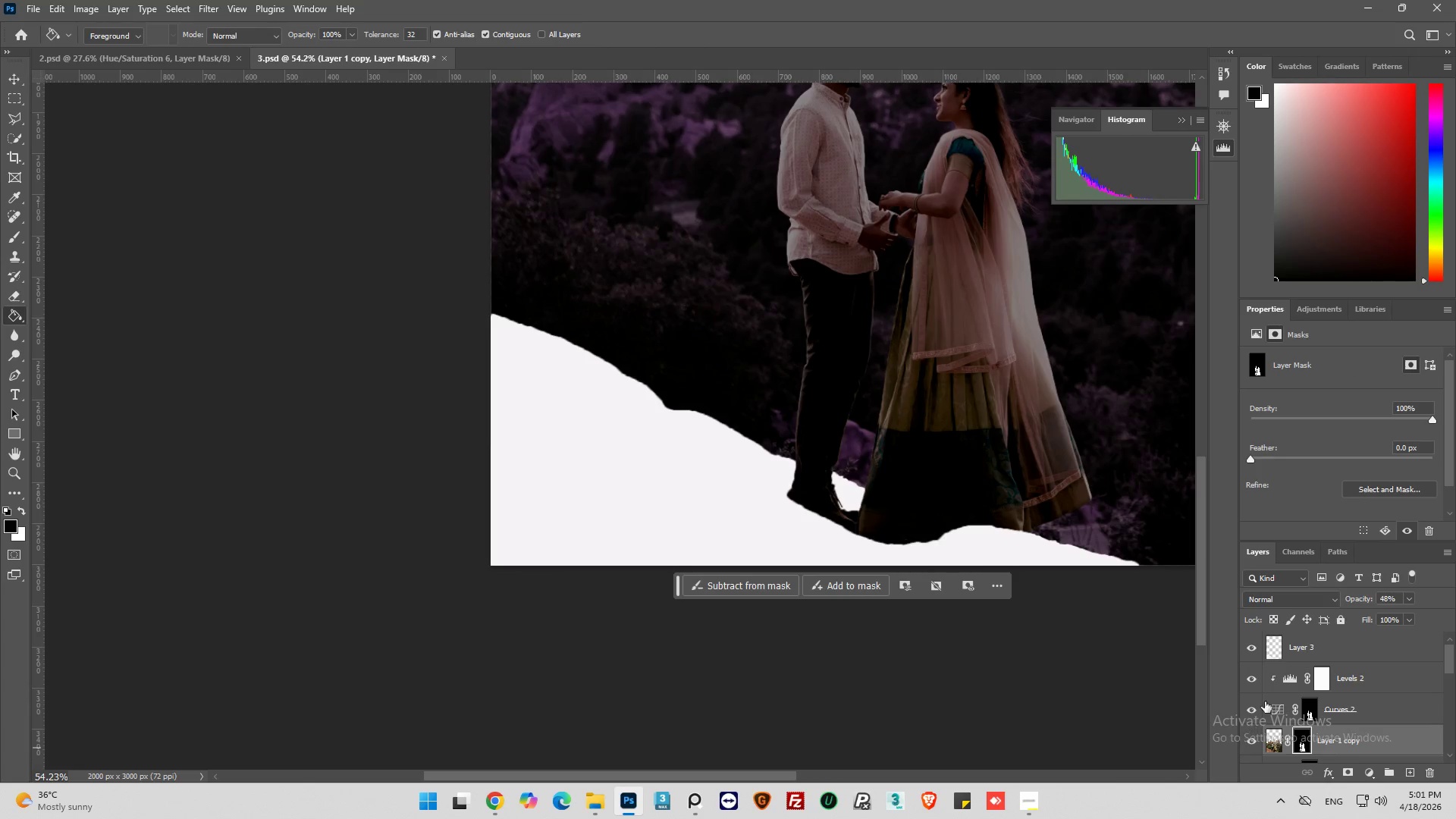 
left_click([1249, 650])
 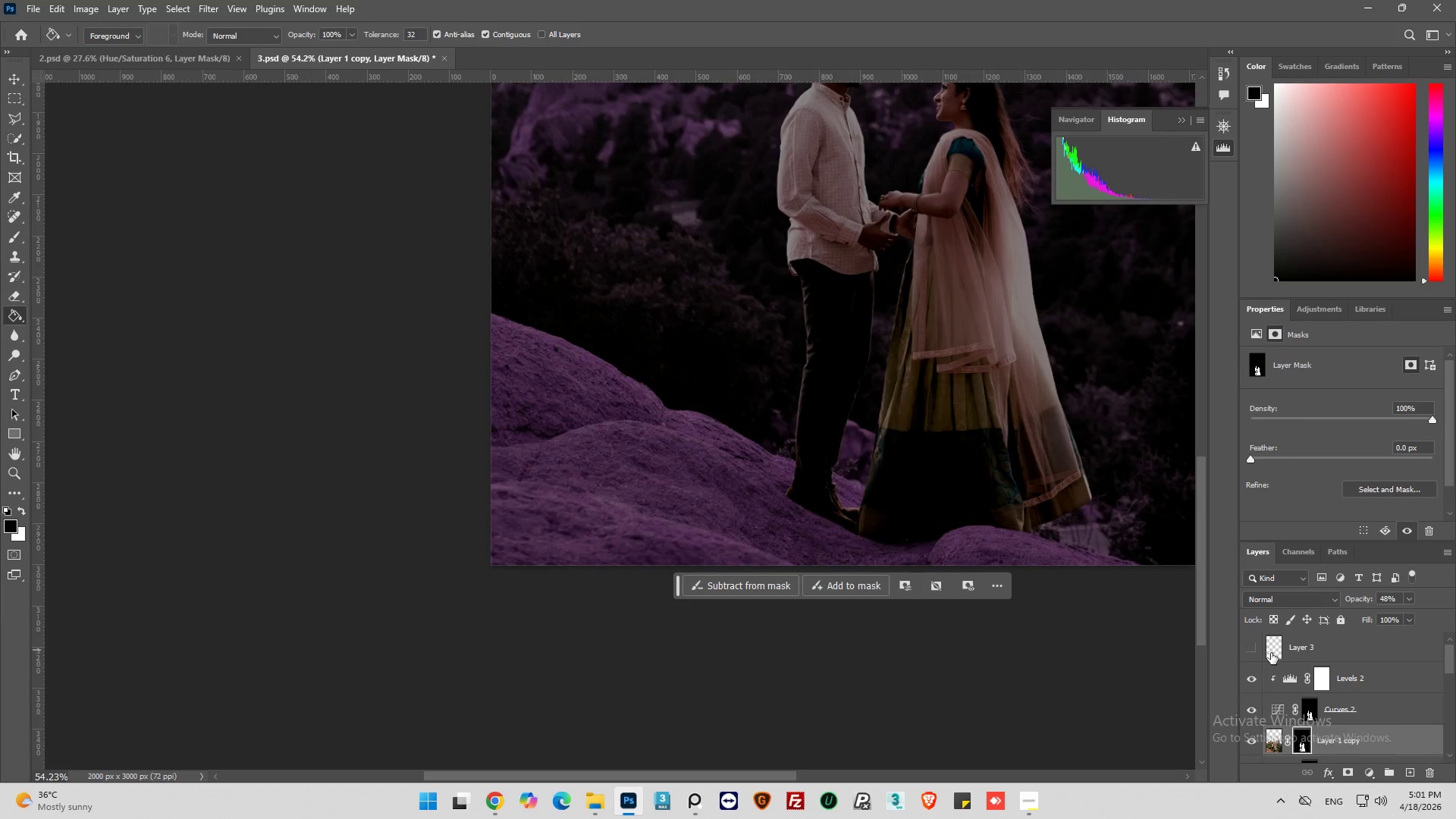 
hold_key(key=ControlLeft, duration=0.45)
left_click([1276, 652])
 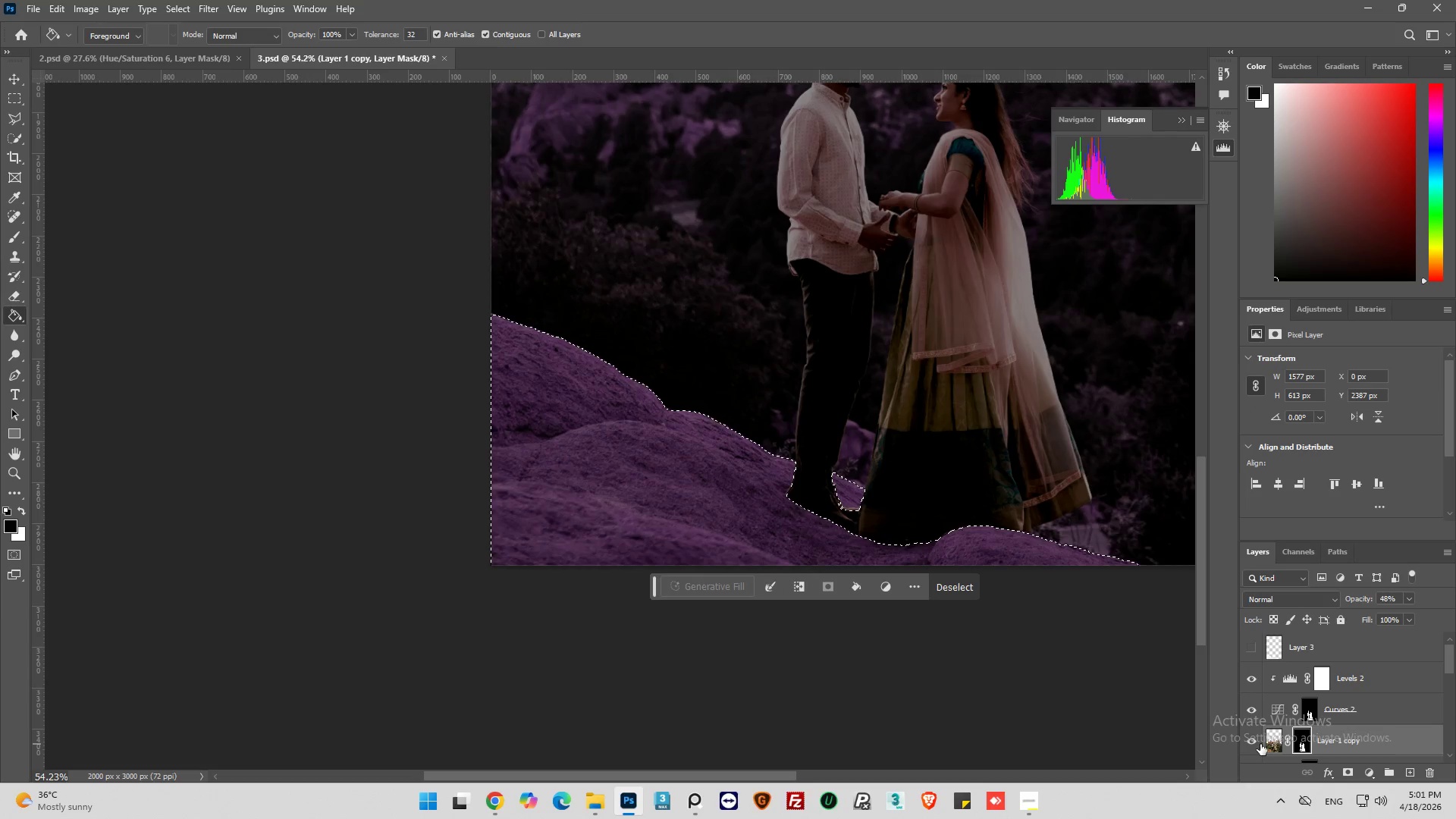 
left_click([962, 580])
 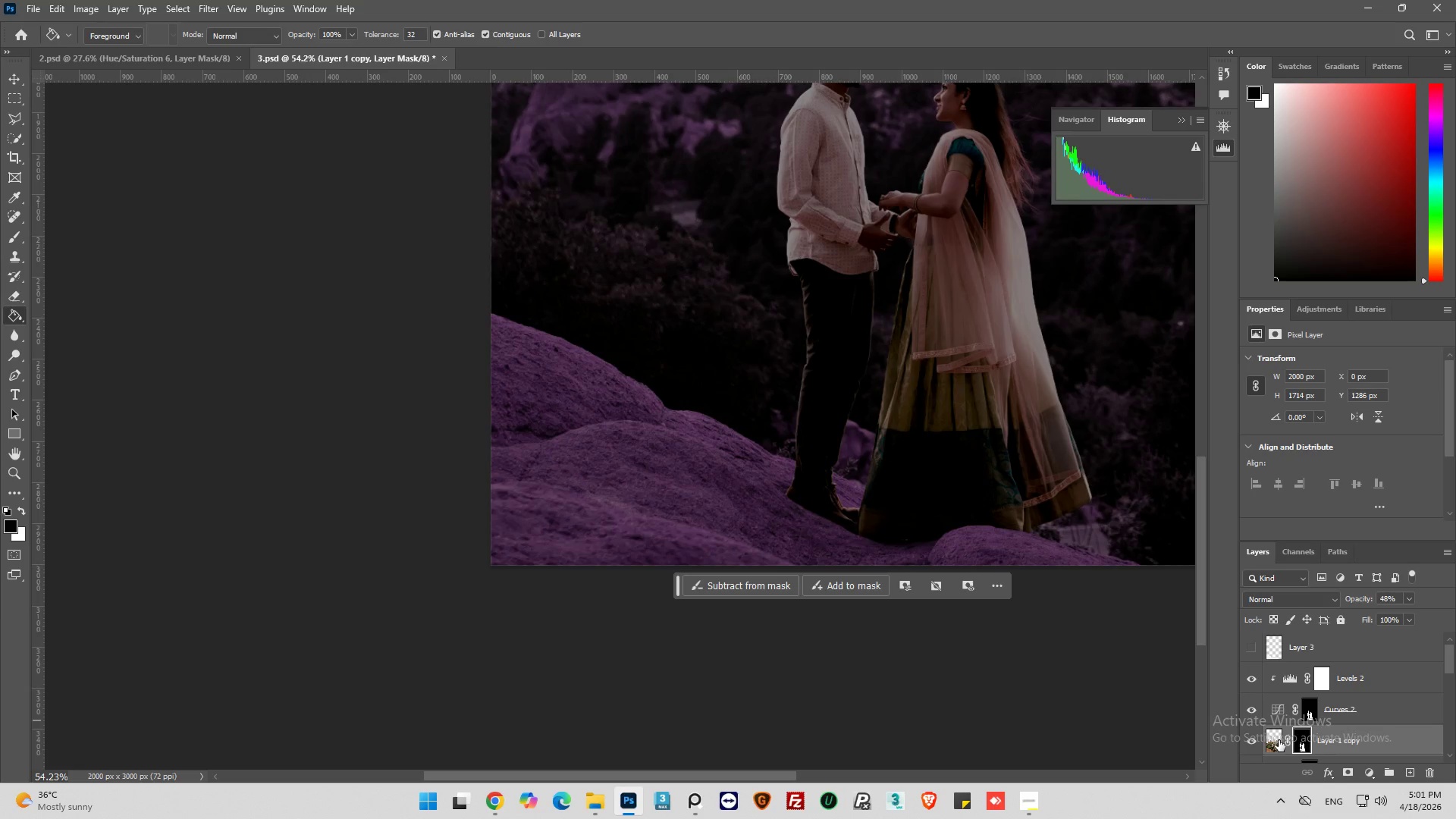 
left_click([1277, 740])
 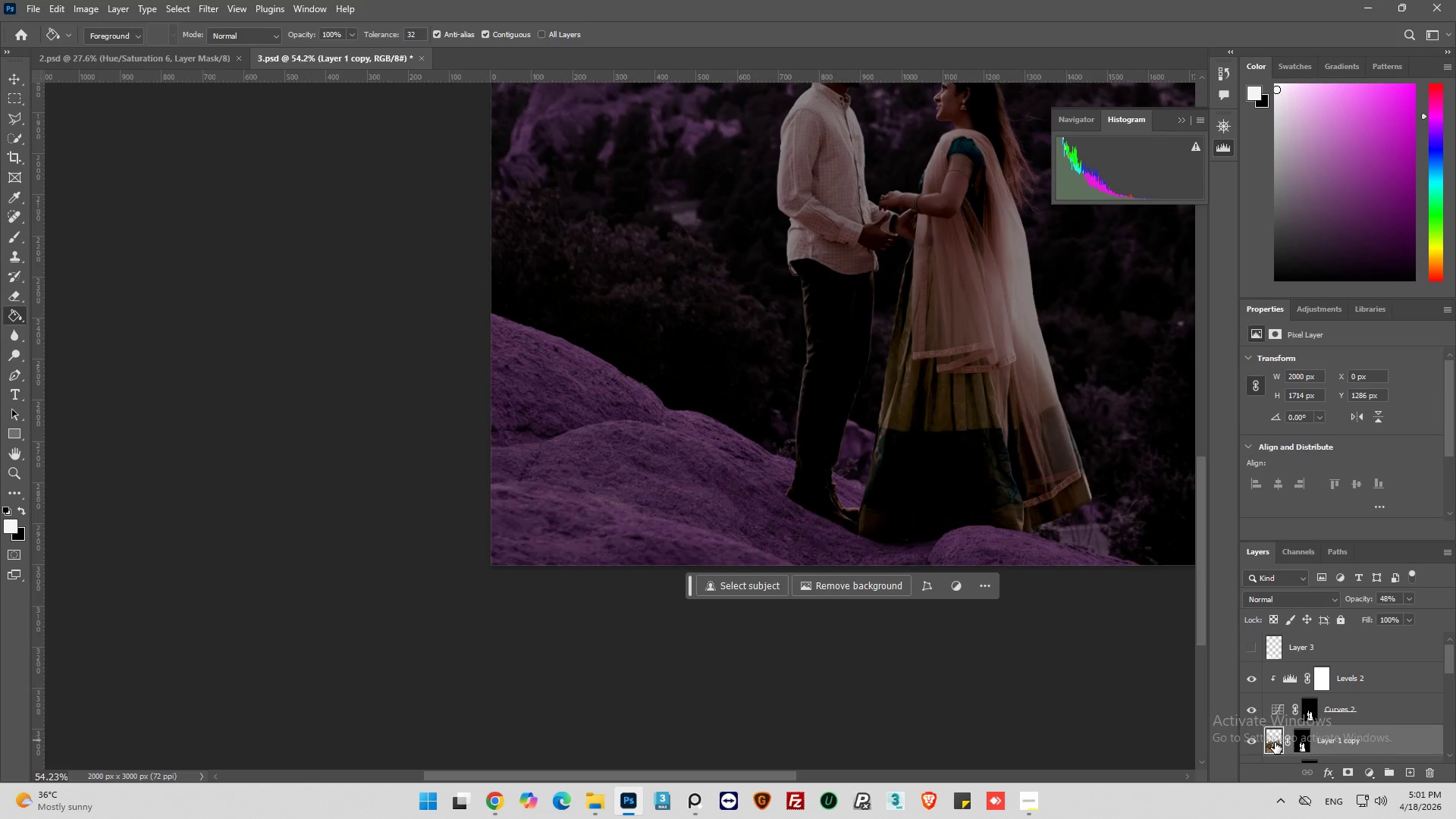 
key(Control+J)
 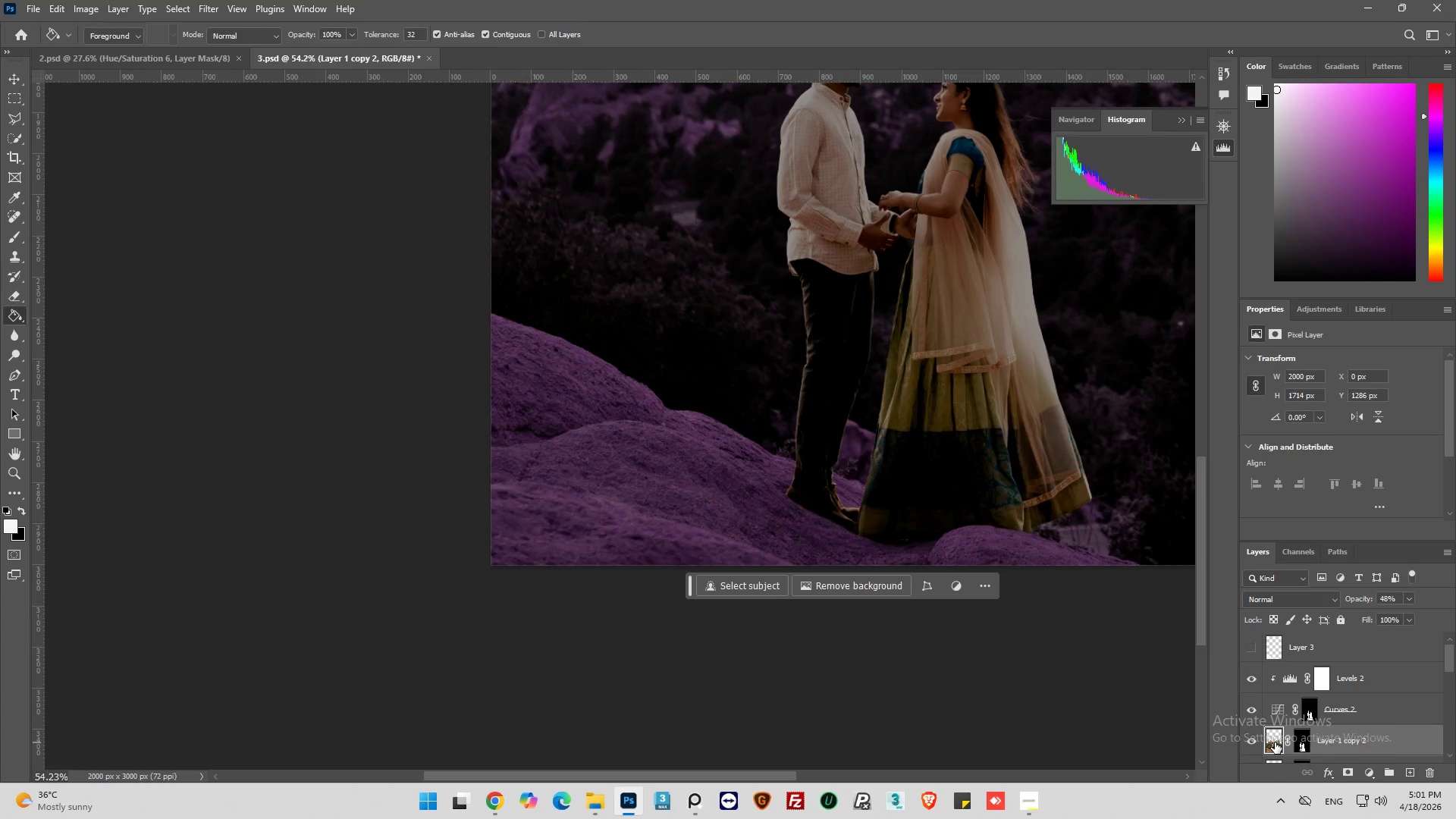 
scroll: coordinate [1276, 742], scroll_direction: down, amount: 3.0
 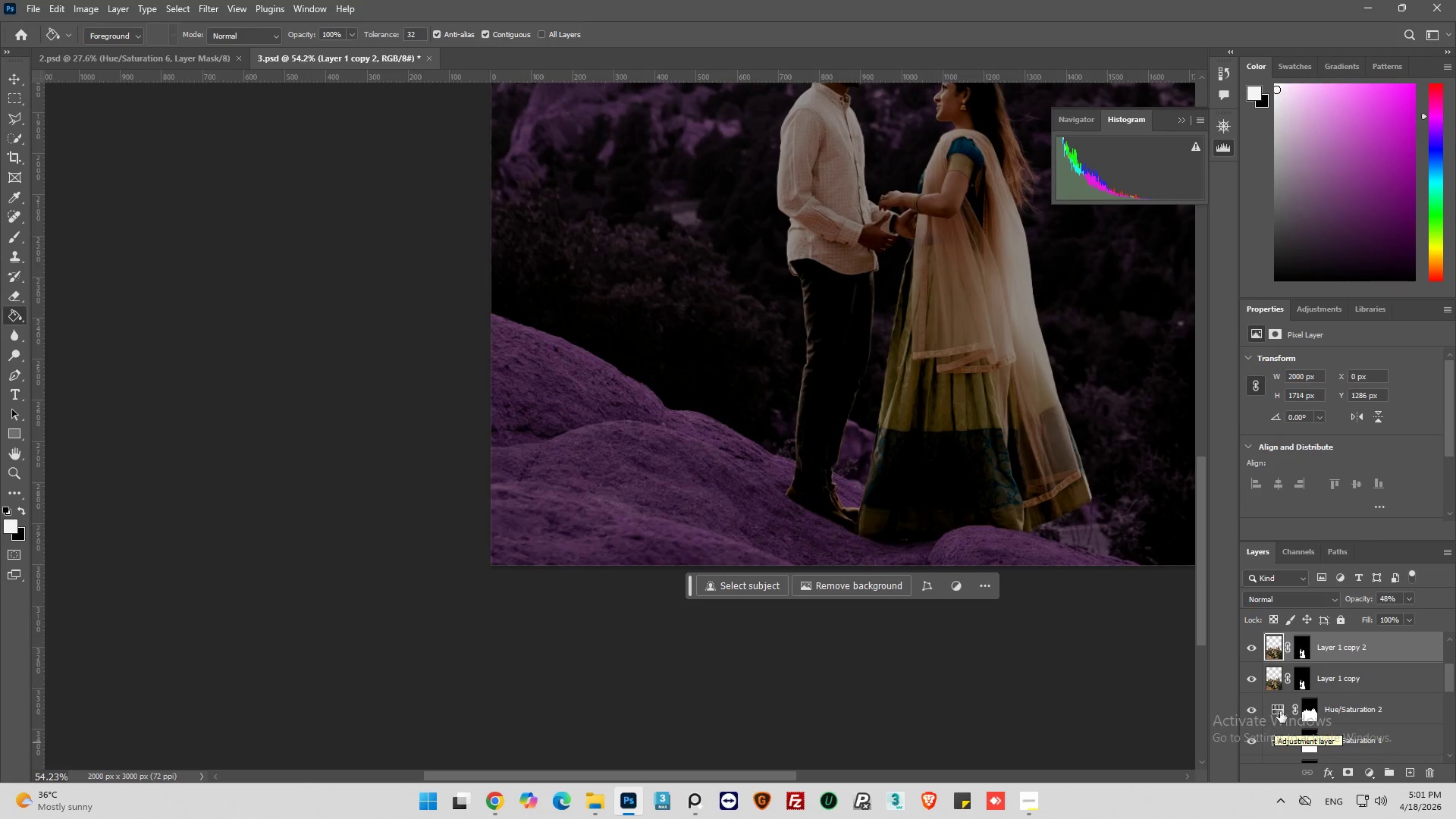 
wait(5.13)
 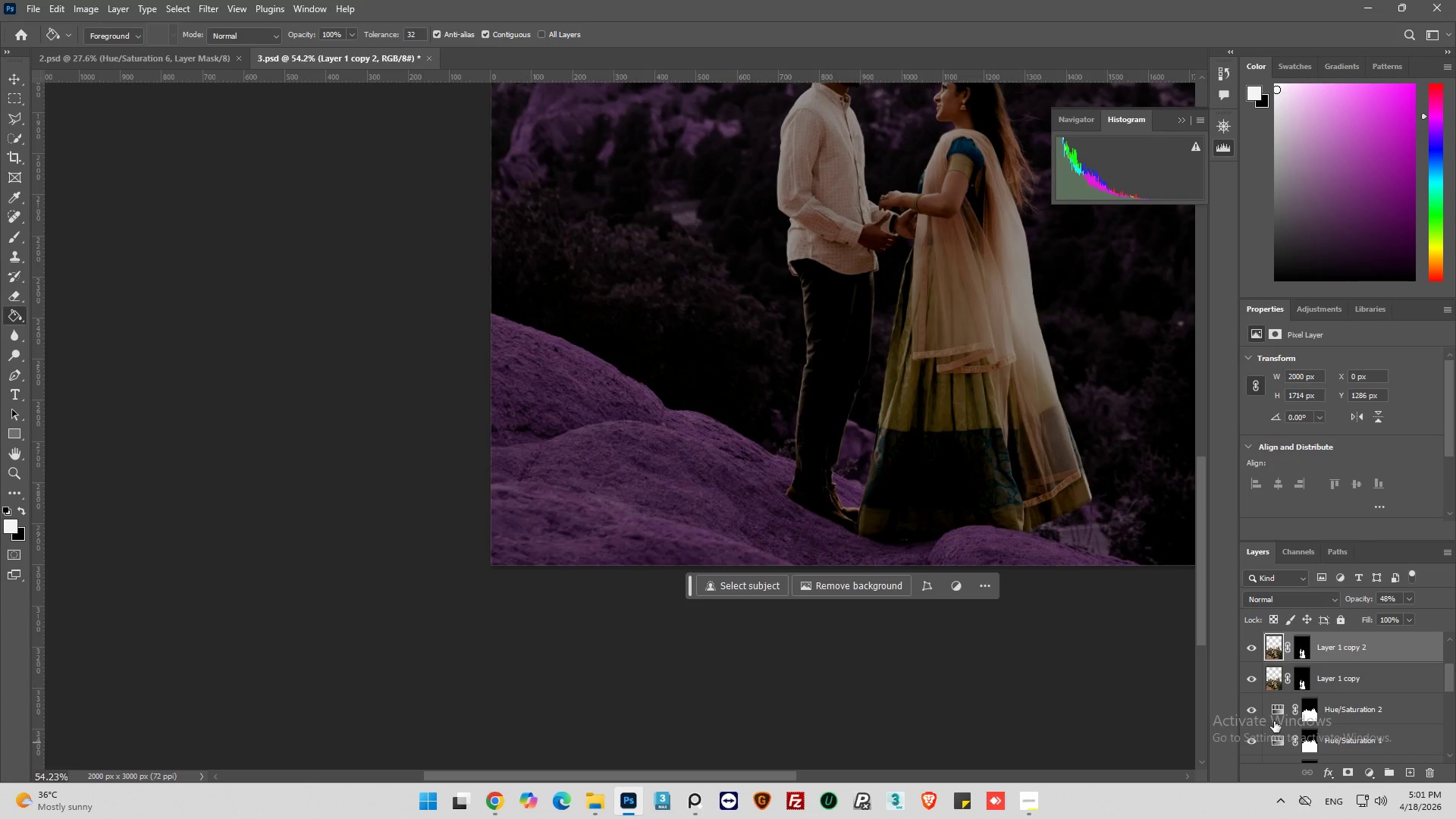 
left_click([1269, 677])
 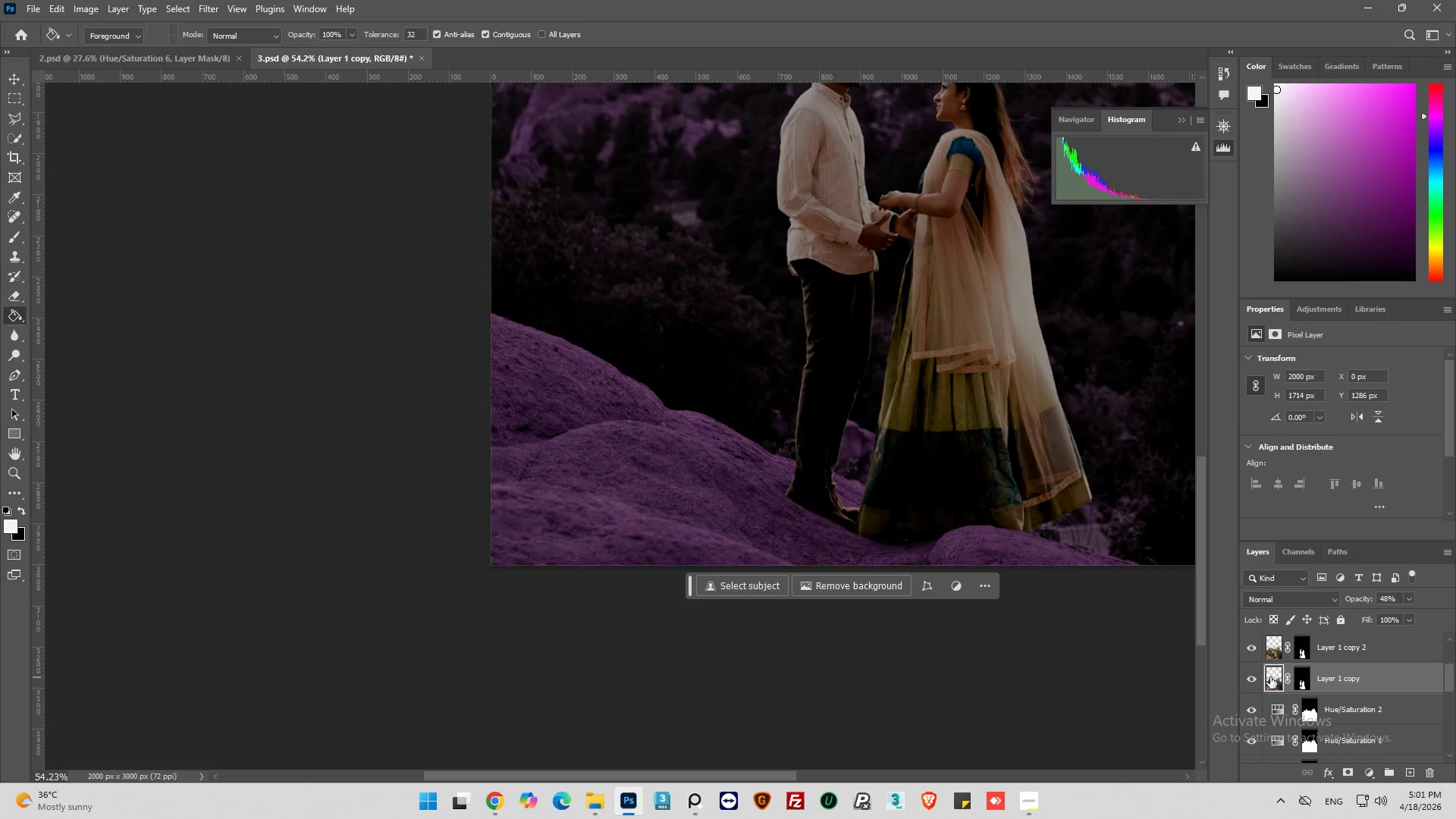 
scroll: coordinate [1271, 678], scroll_direction: up, amount: 2.0
 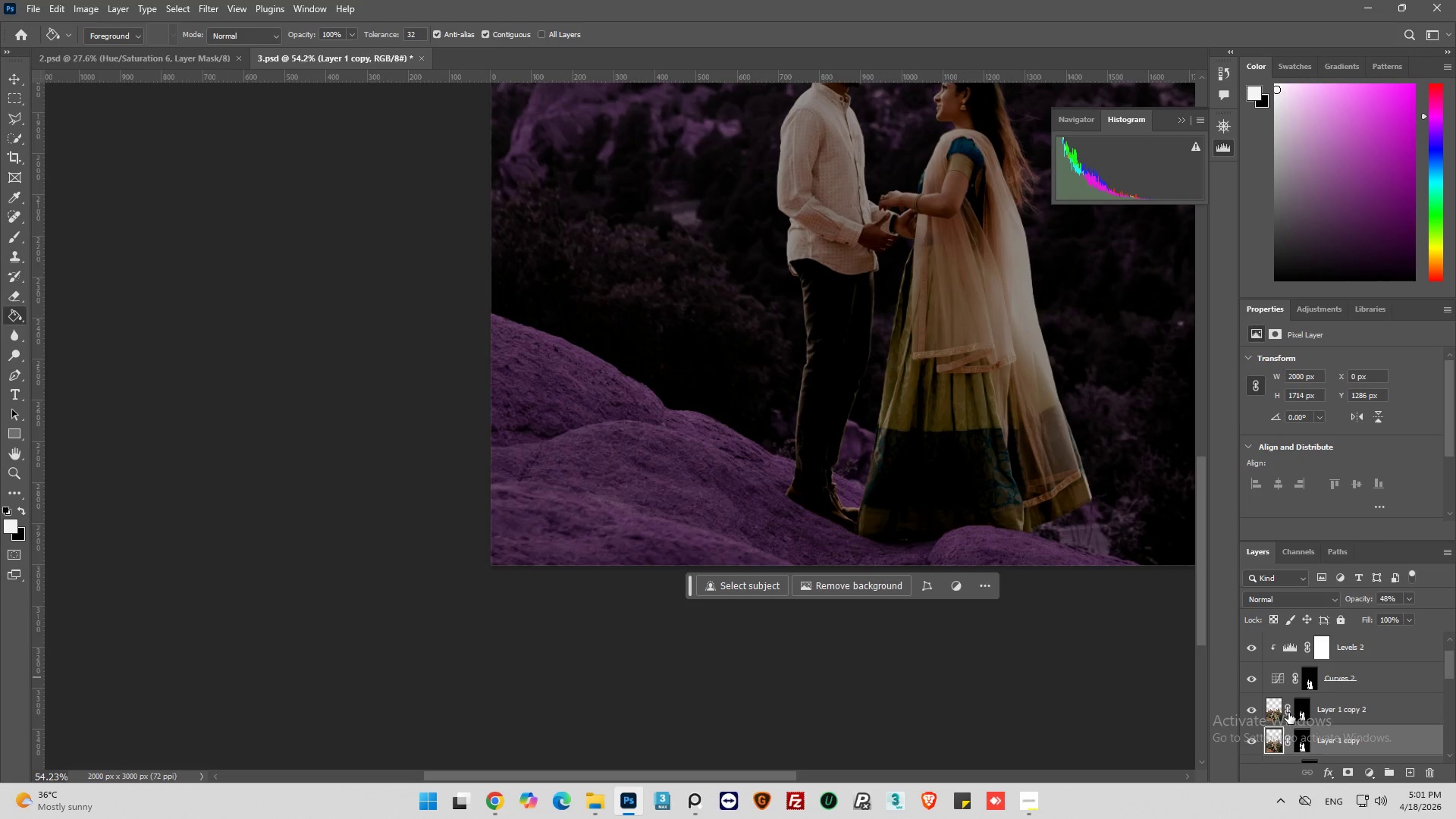 
scroll: coordinate [1290, 715], scroll_direction: down, amount: 1.0
 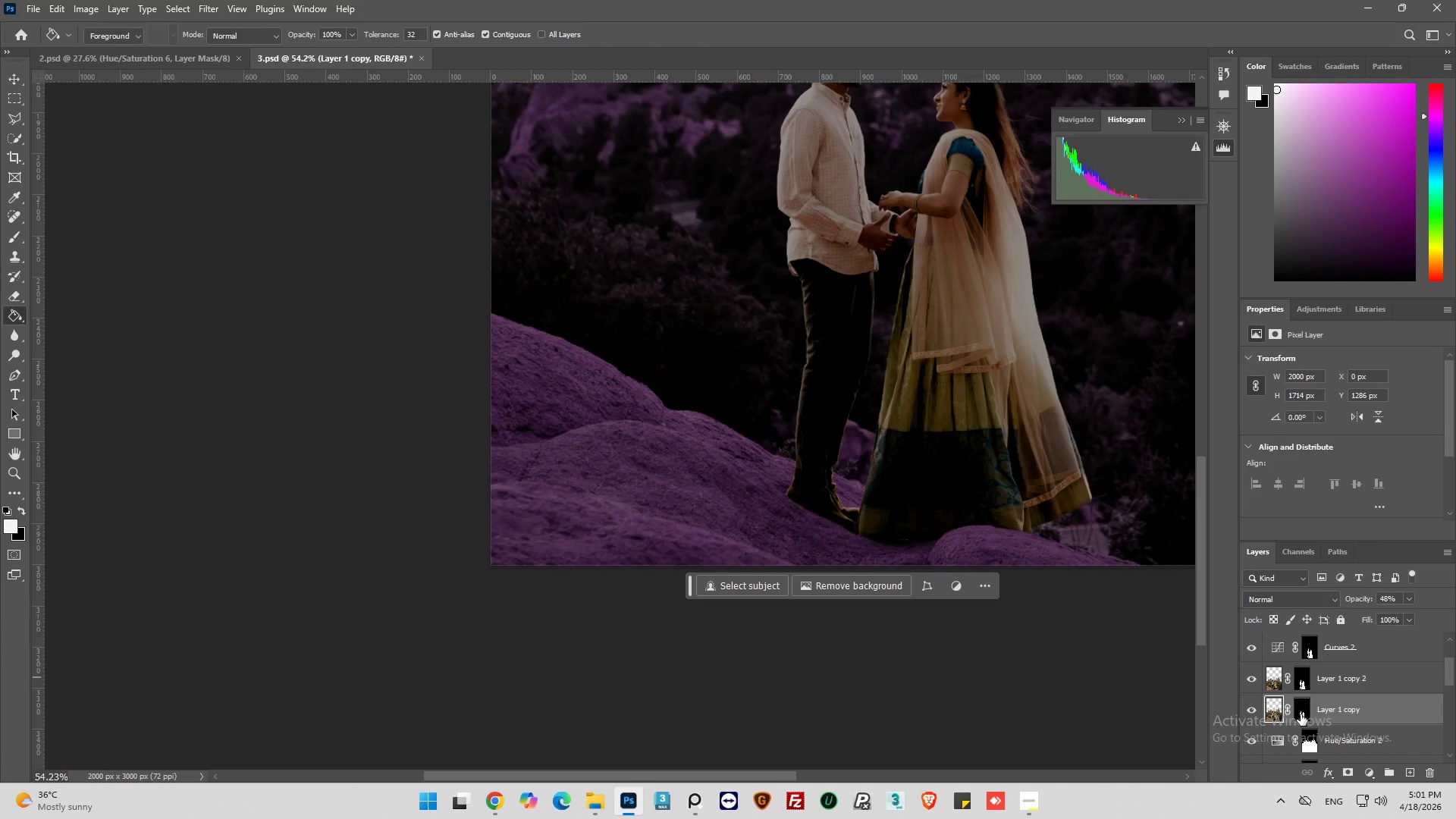 
left_click([1301, 714])
 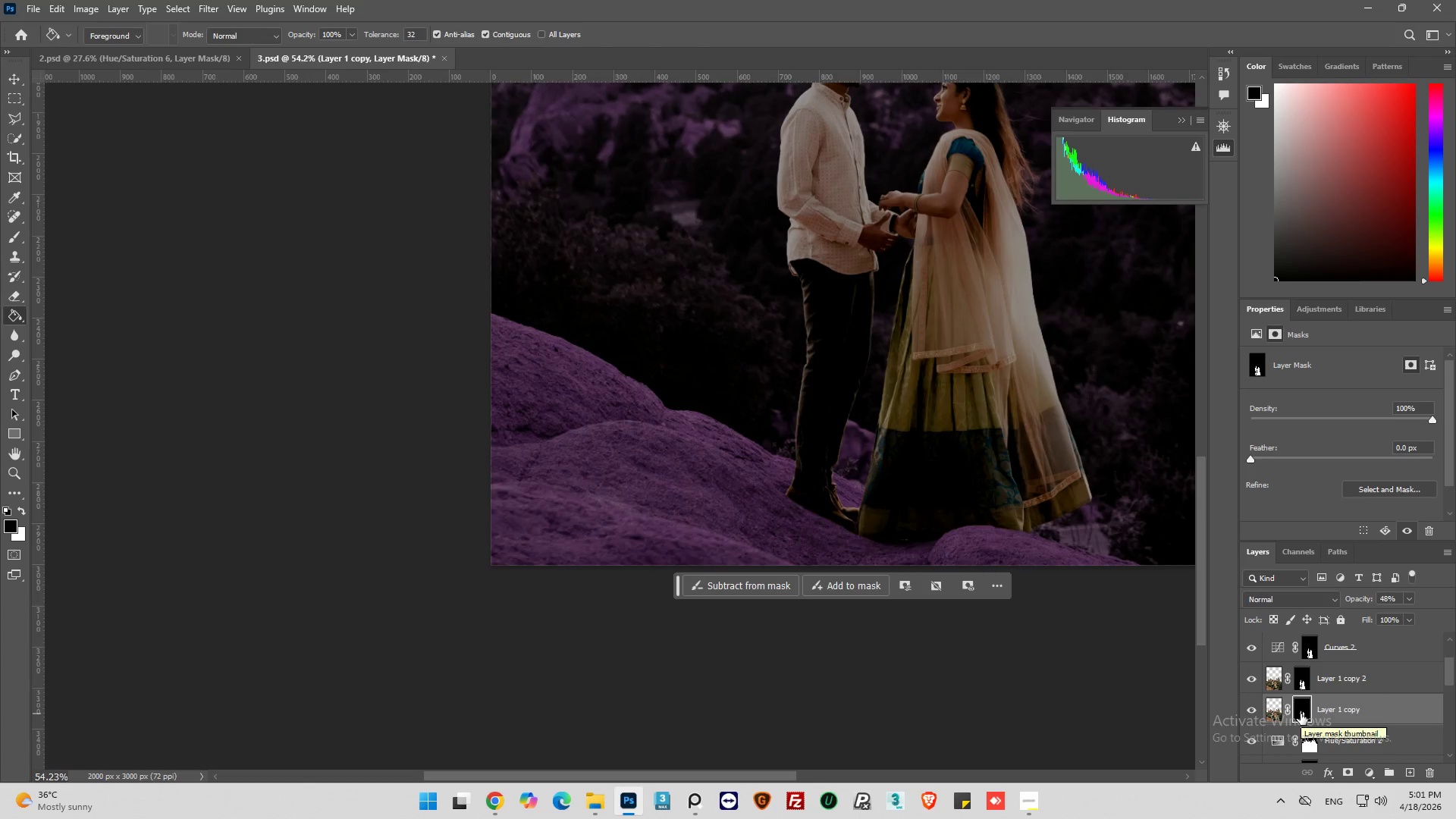 
hold_key(key=AltLeft, duration=0.33)
scroll: coordinate [725, 648], scroll_direction: down, amount: 5.0
 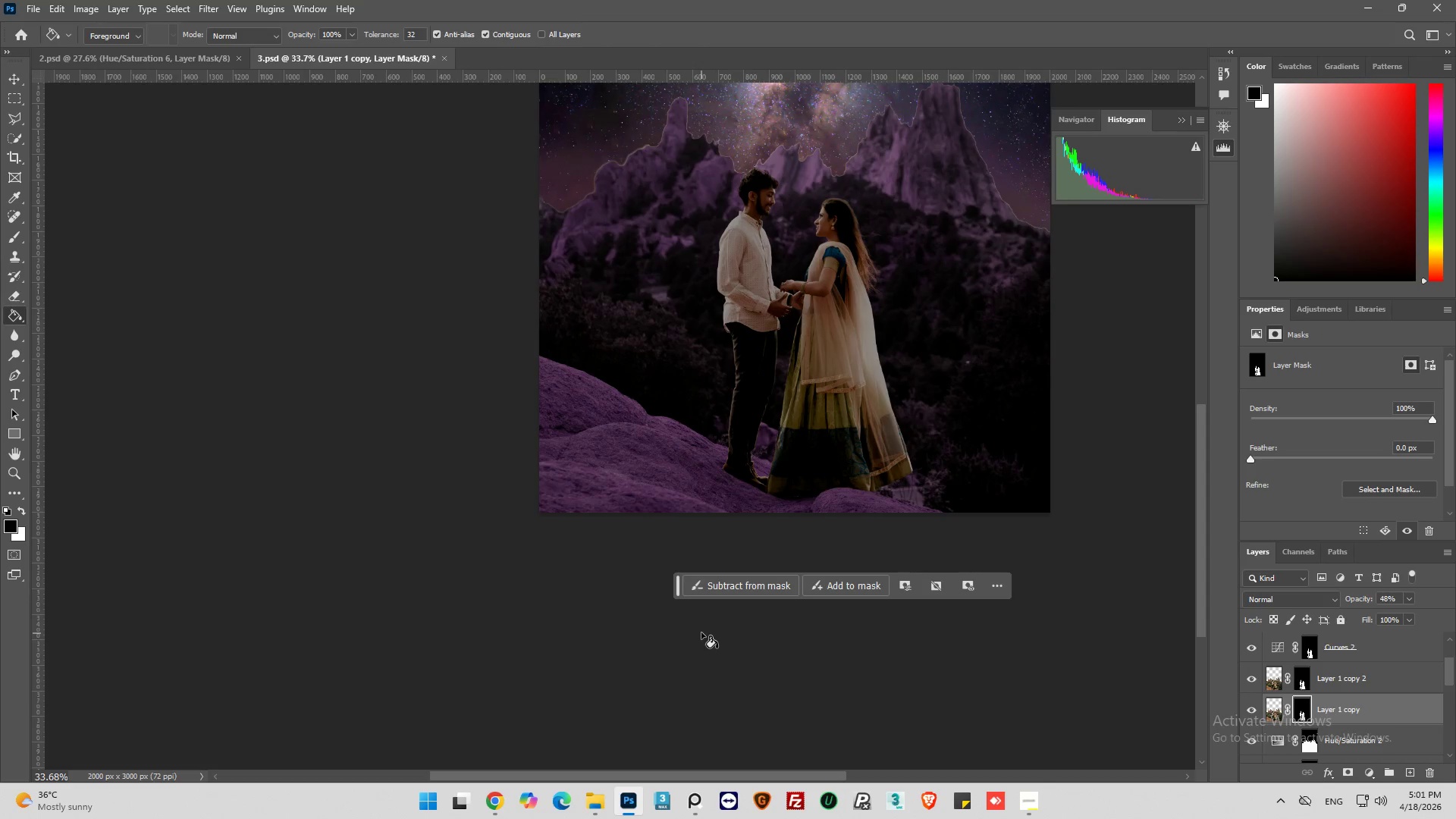 
key(Alt+AltLeft)
 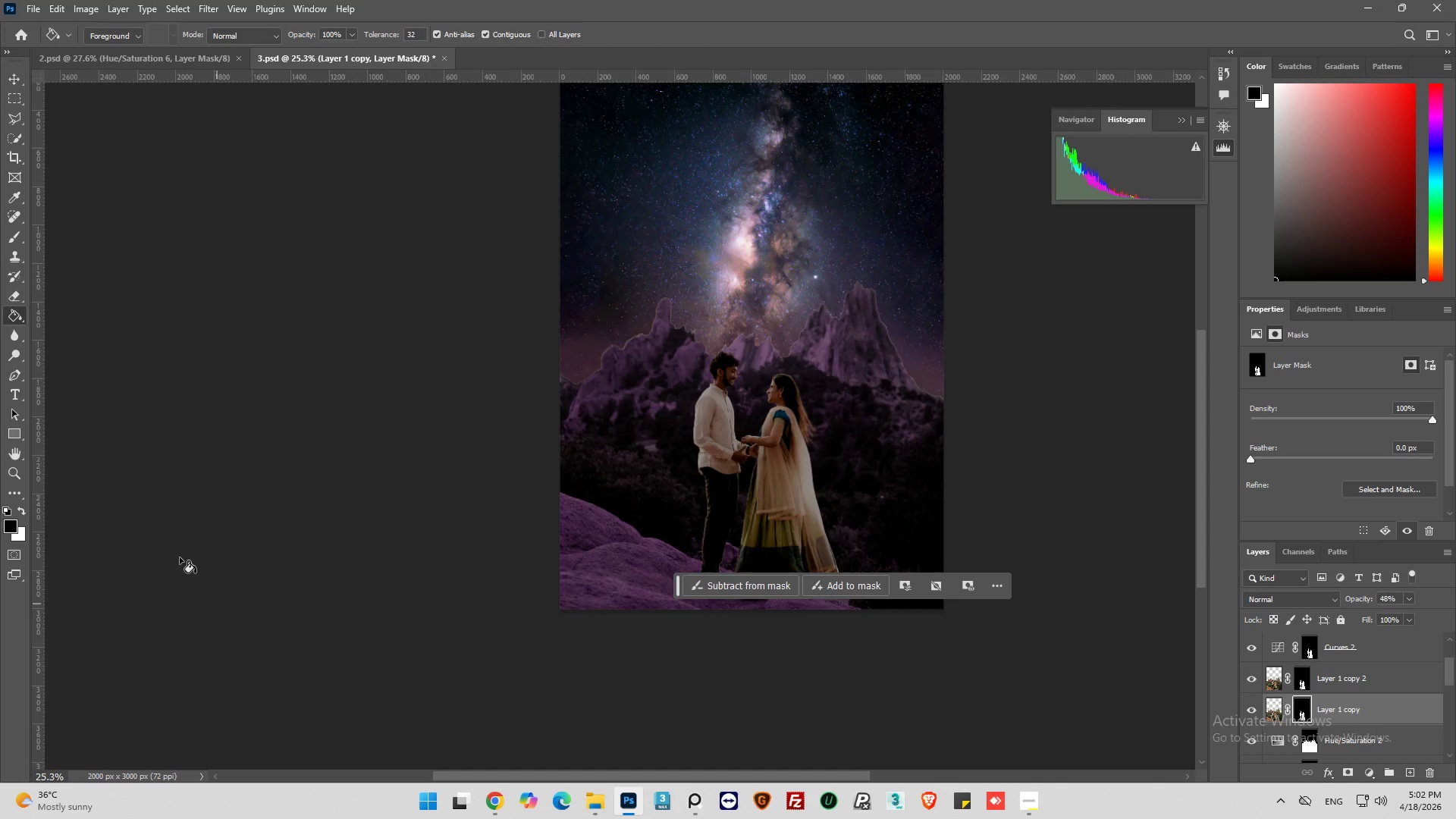 
scroll: coordinate [689, 633], scroll_direction: up, amount: 8.0
 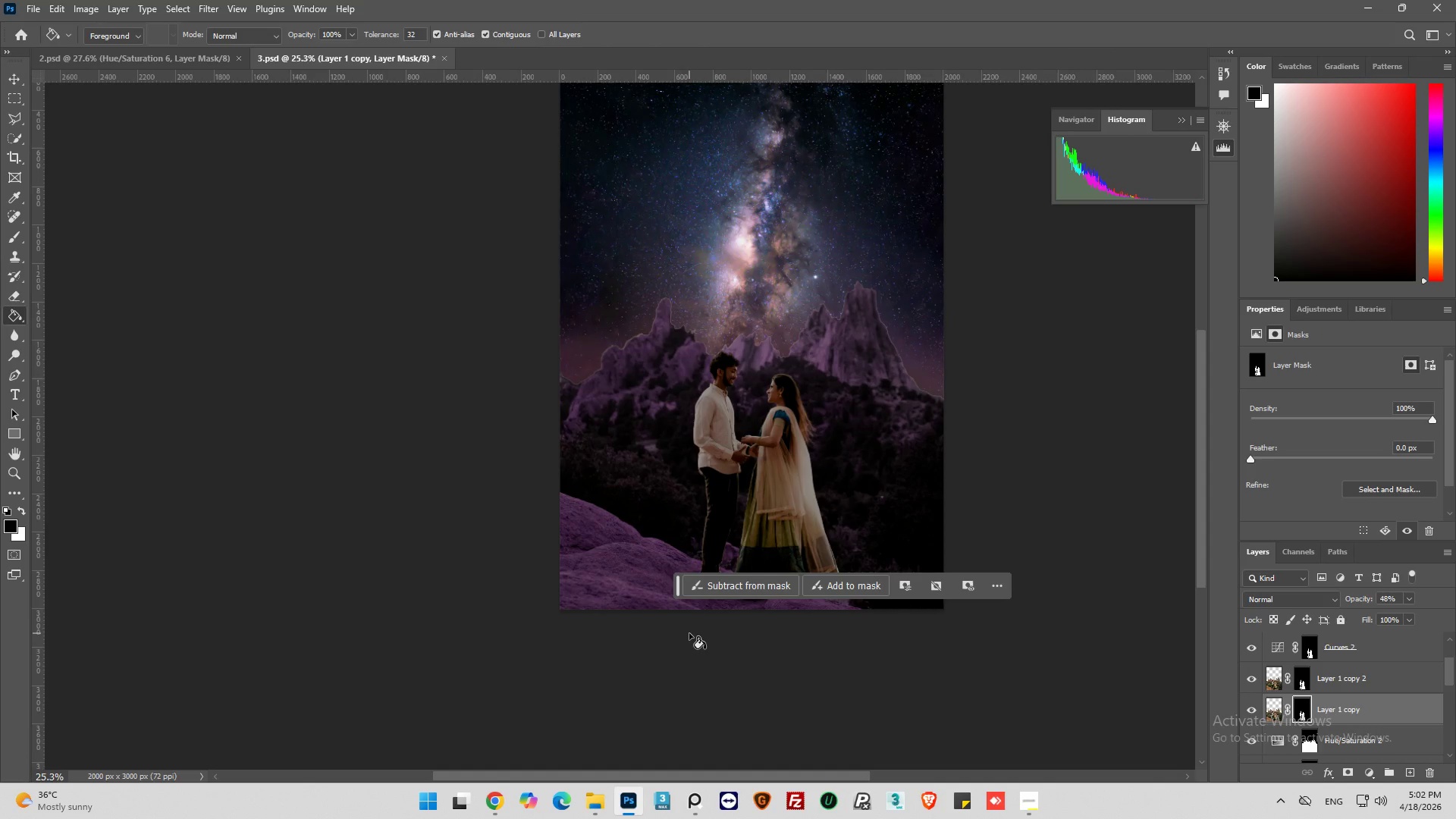 
mouse_move([0, 215])
 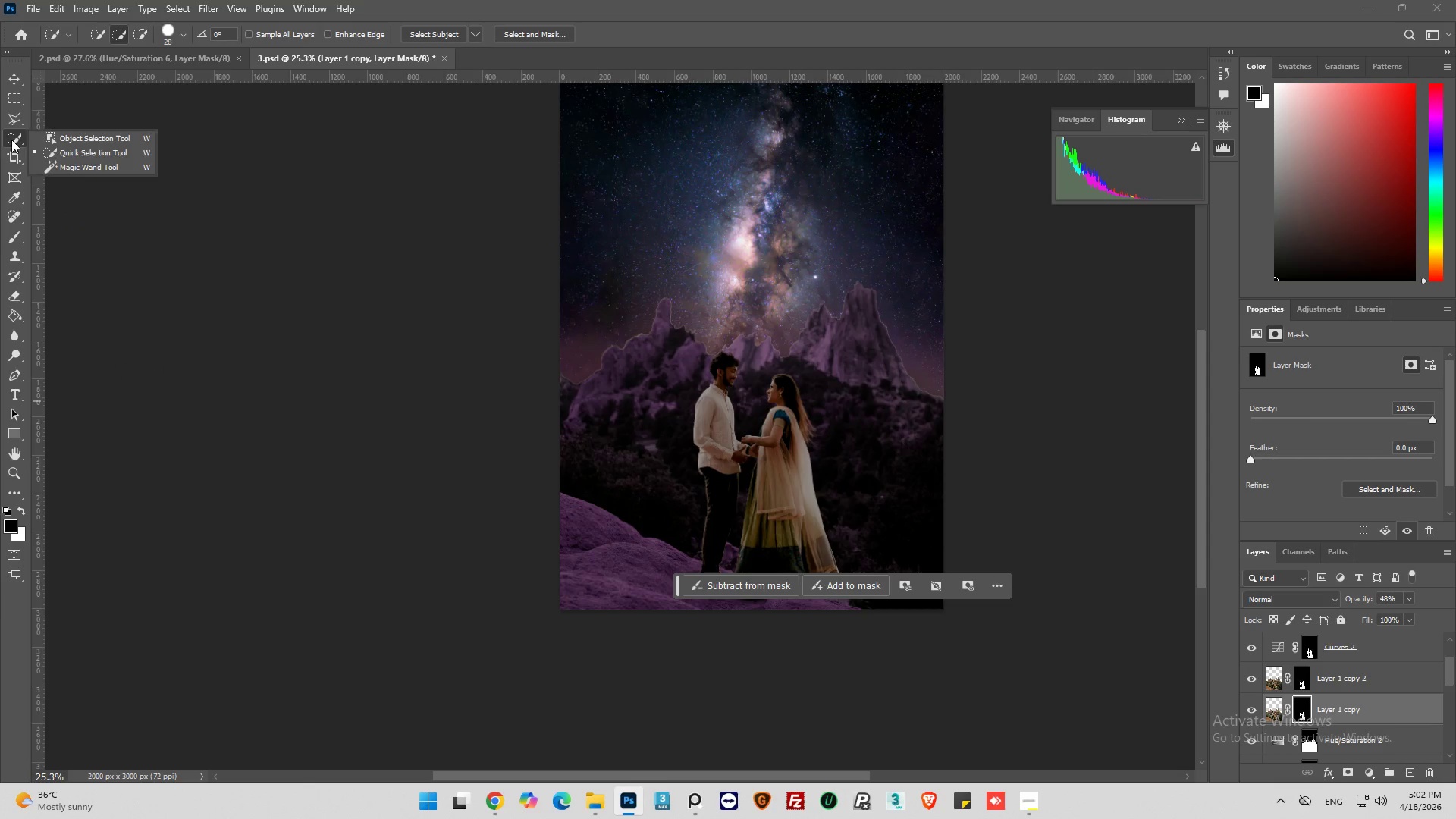 
left_click([11, 140])
 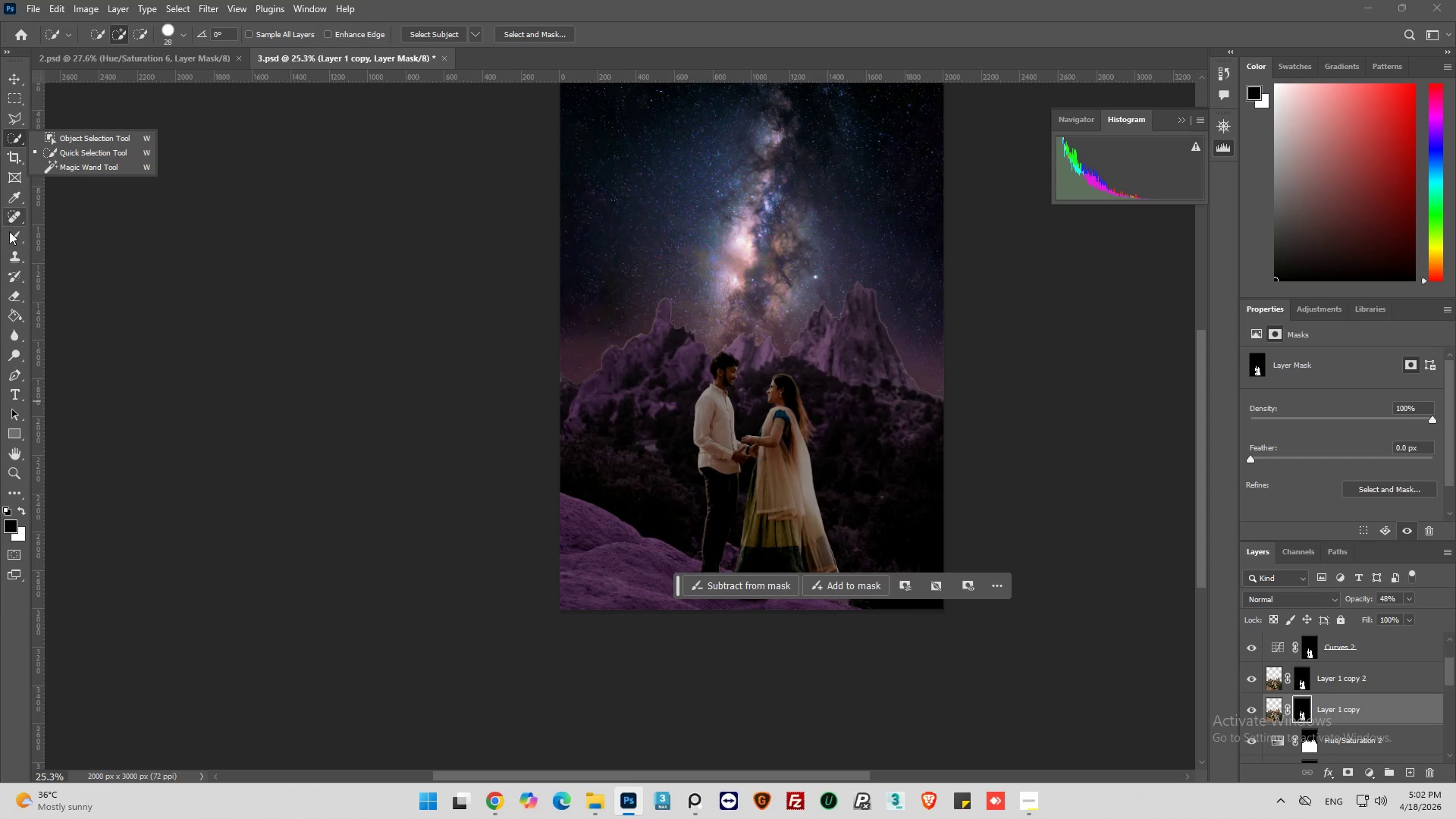 
left_click([9, 232])
 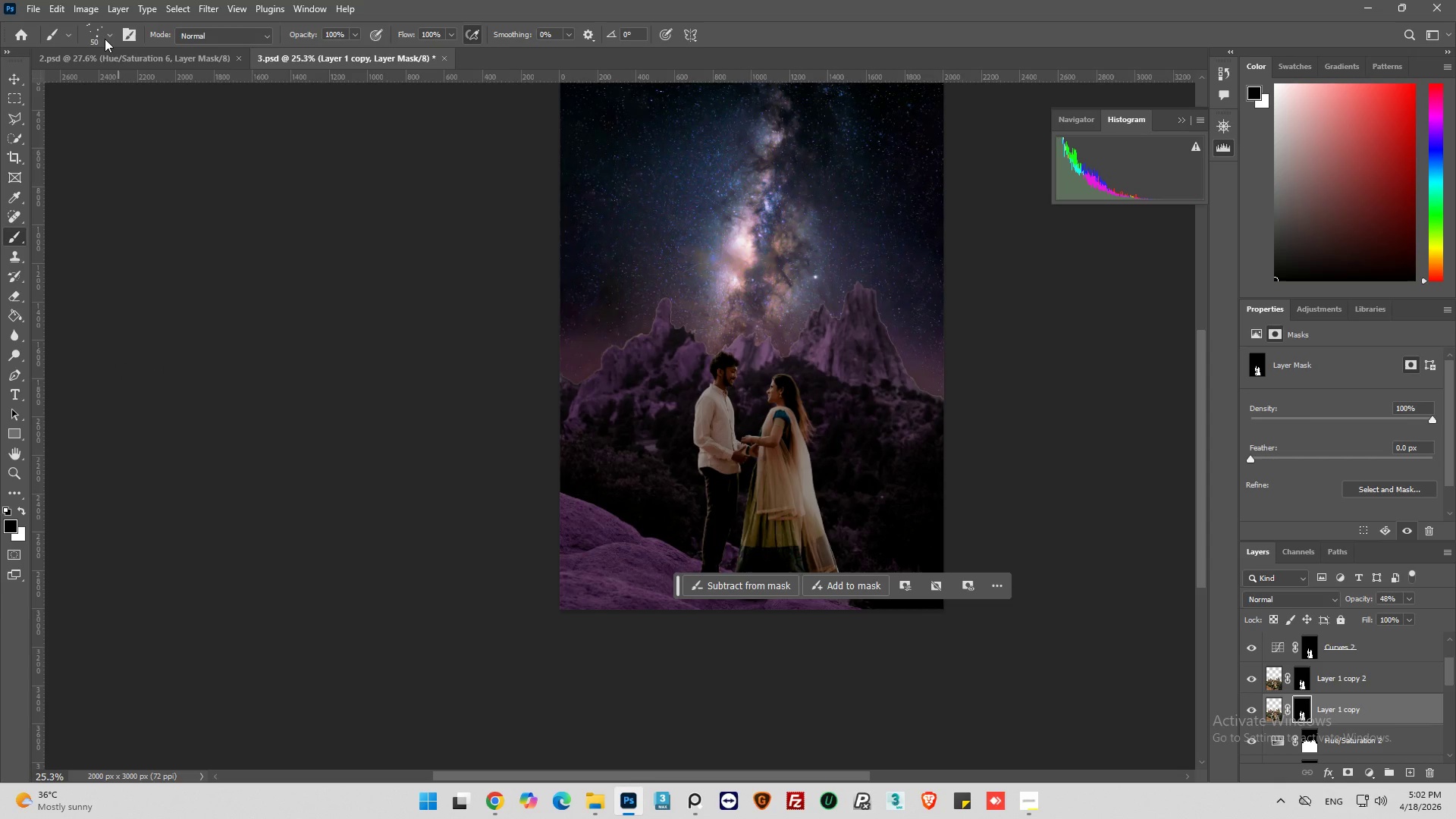 
left_click([105, 38])
 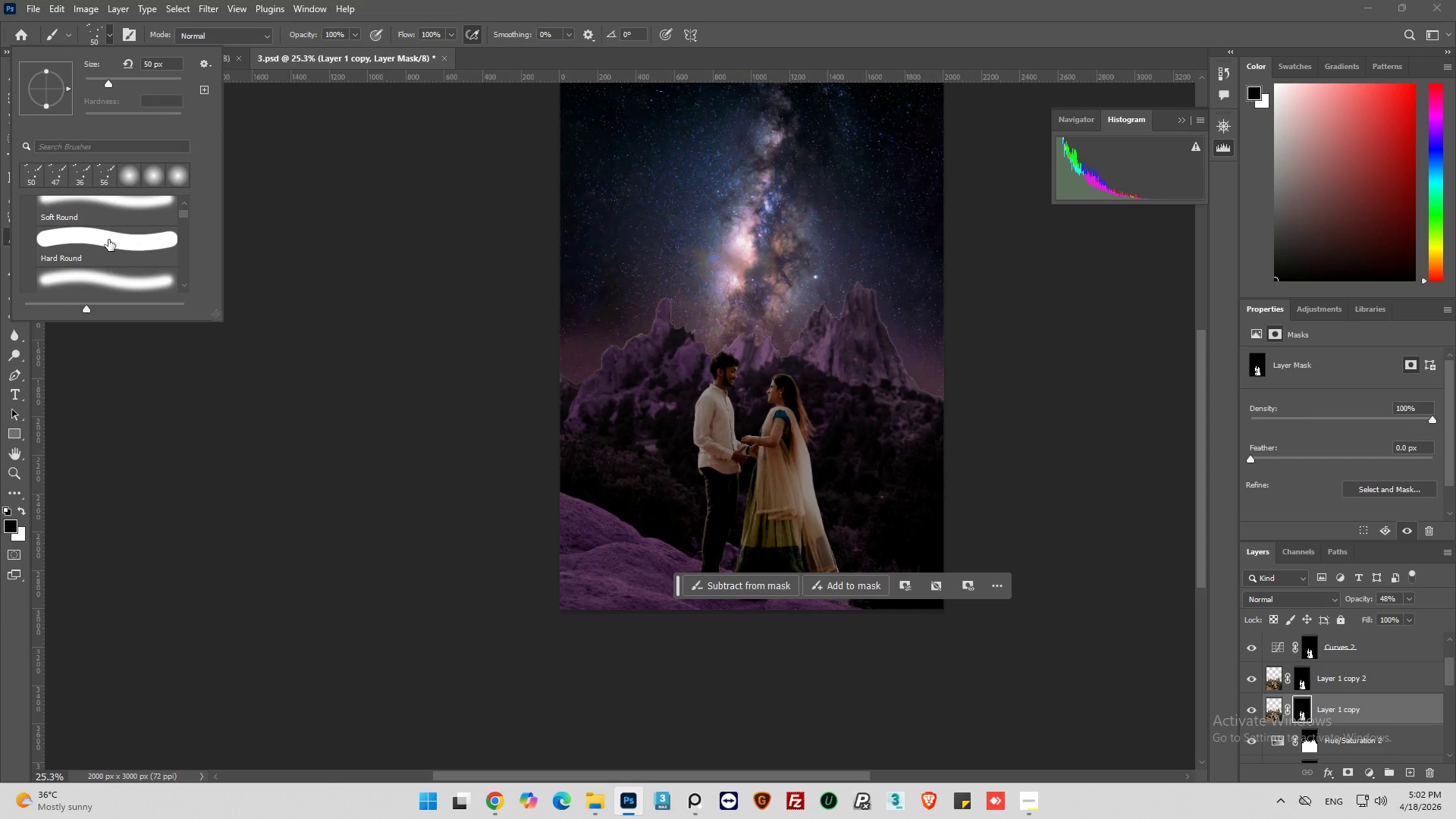 
left_click([108, 241])
 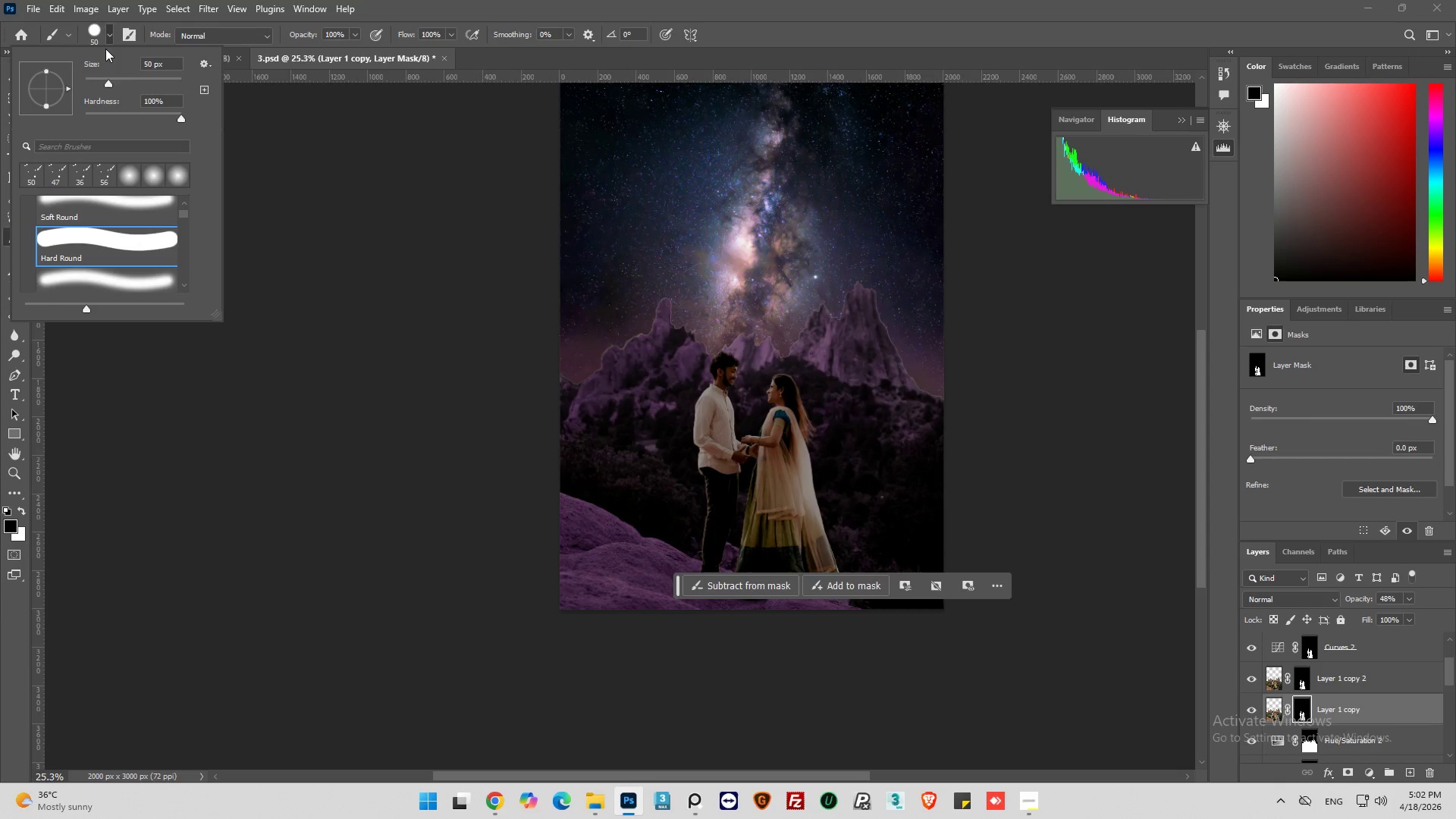 
left_click_drag(start_coordinate=[108, 86], to_coordinate=[155, 89])
 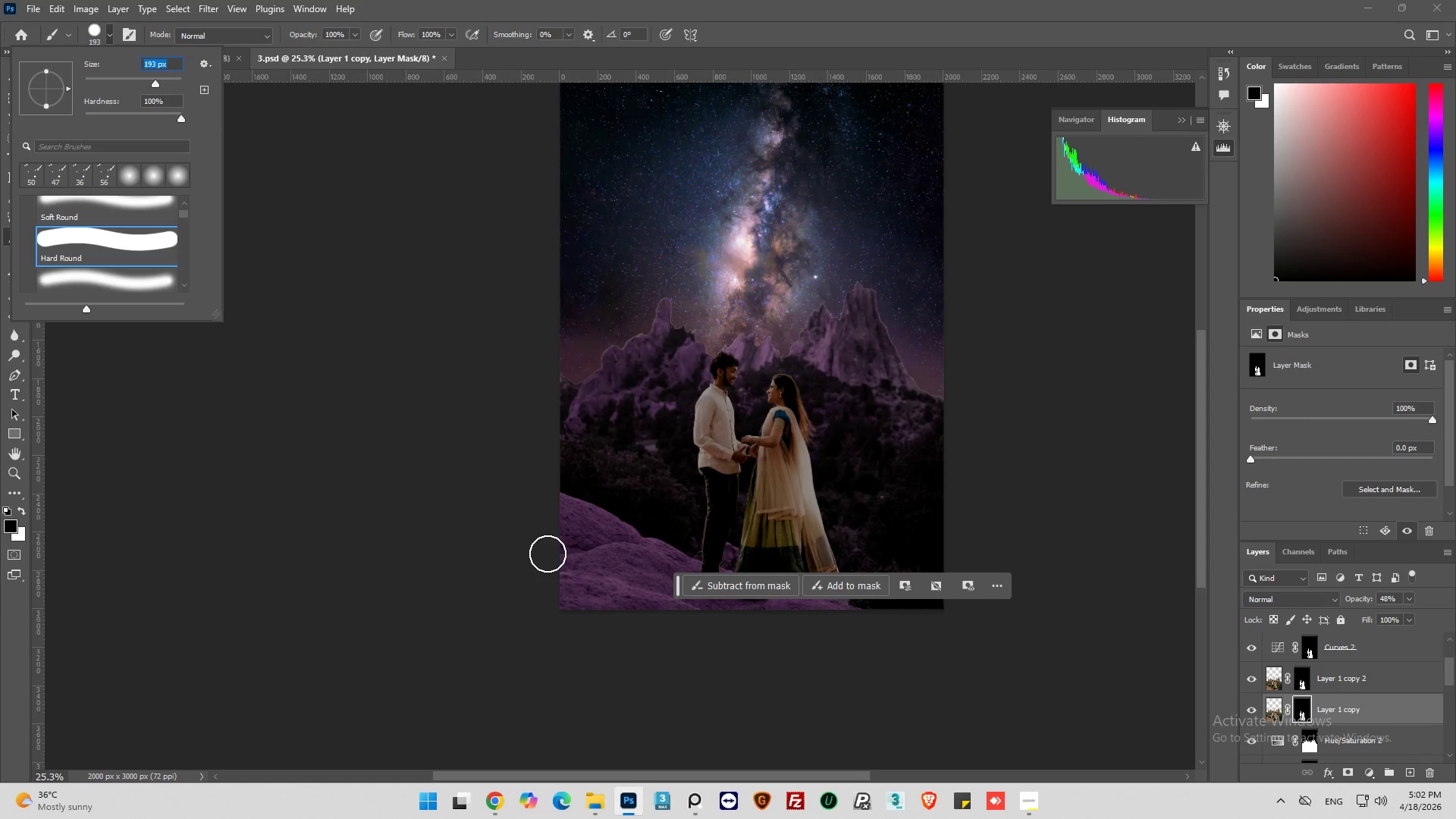 
left_click_drag(start_coordinate=[731, 353], to_coordinate=[752, 665])
 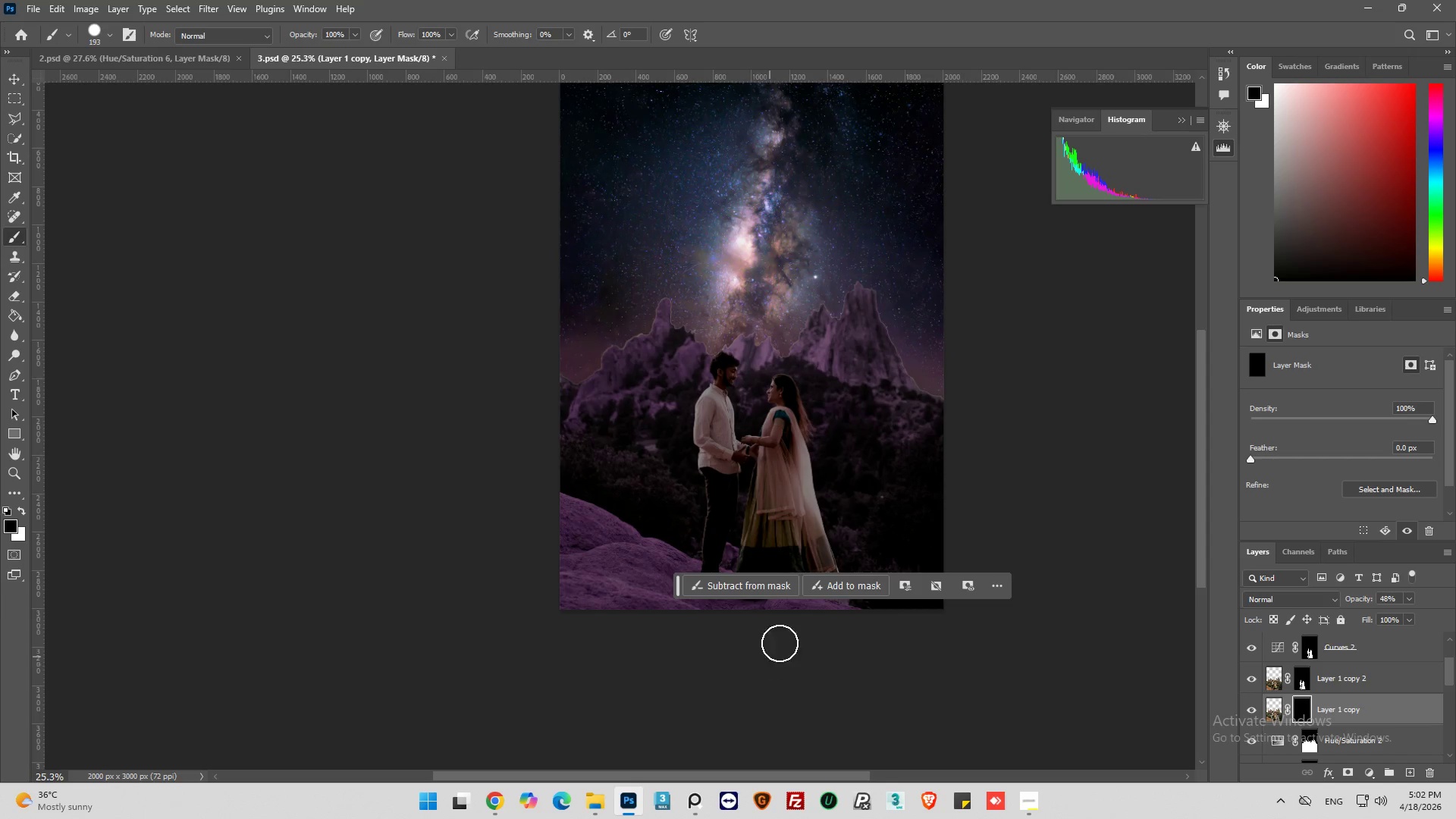 
left_click_drag(start_coordinate=[805, 624], to_coordinate=[808, 643])
 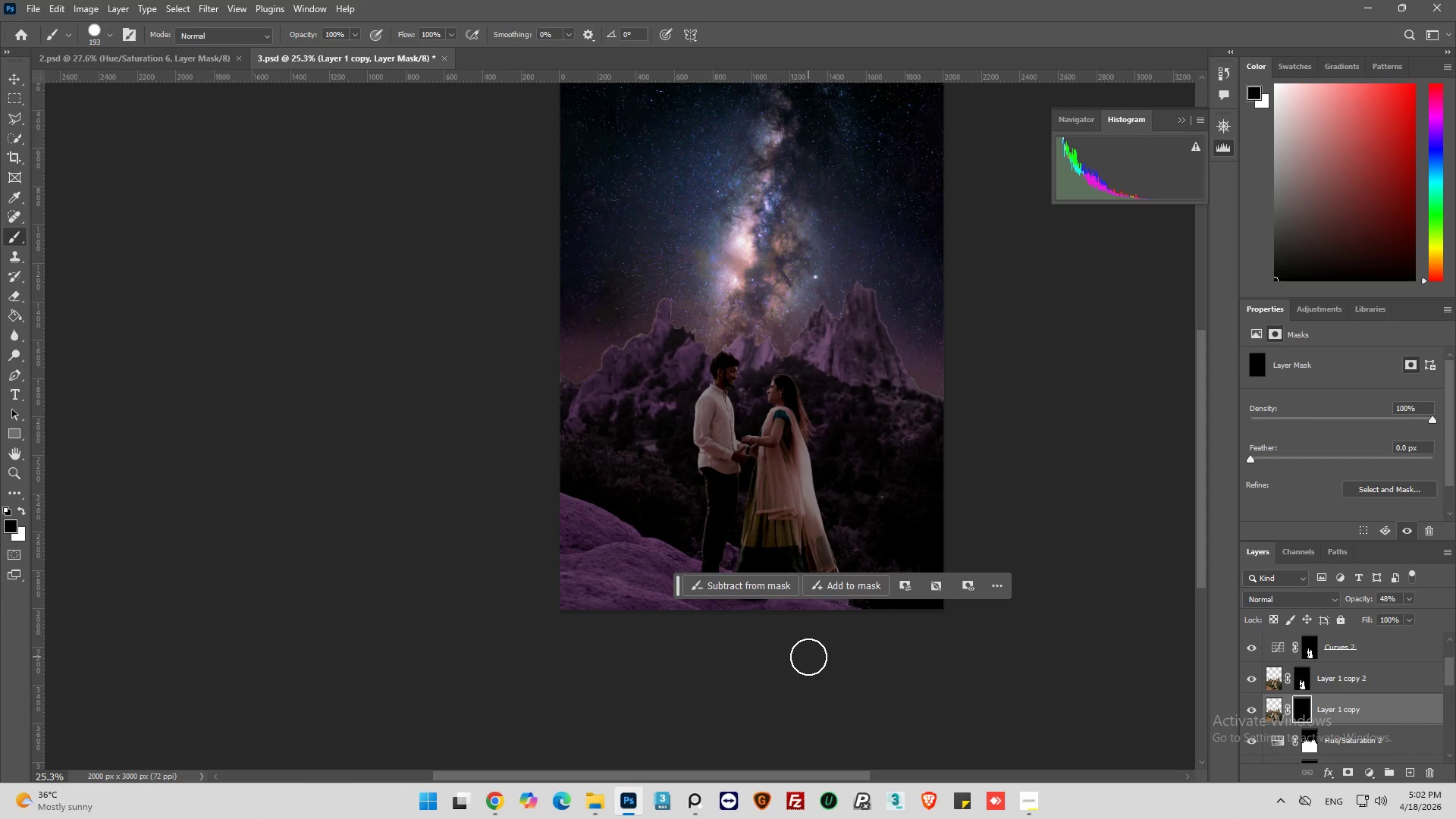 
left_click_drag(start_coordinate=[839, 463], to_coordinate=[777, 255])
 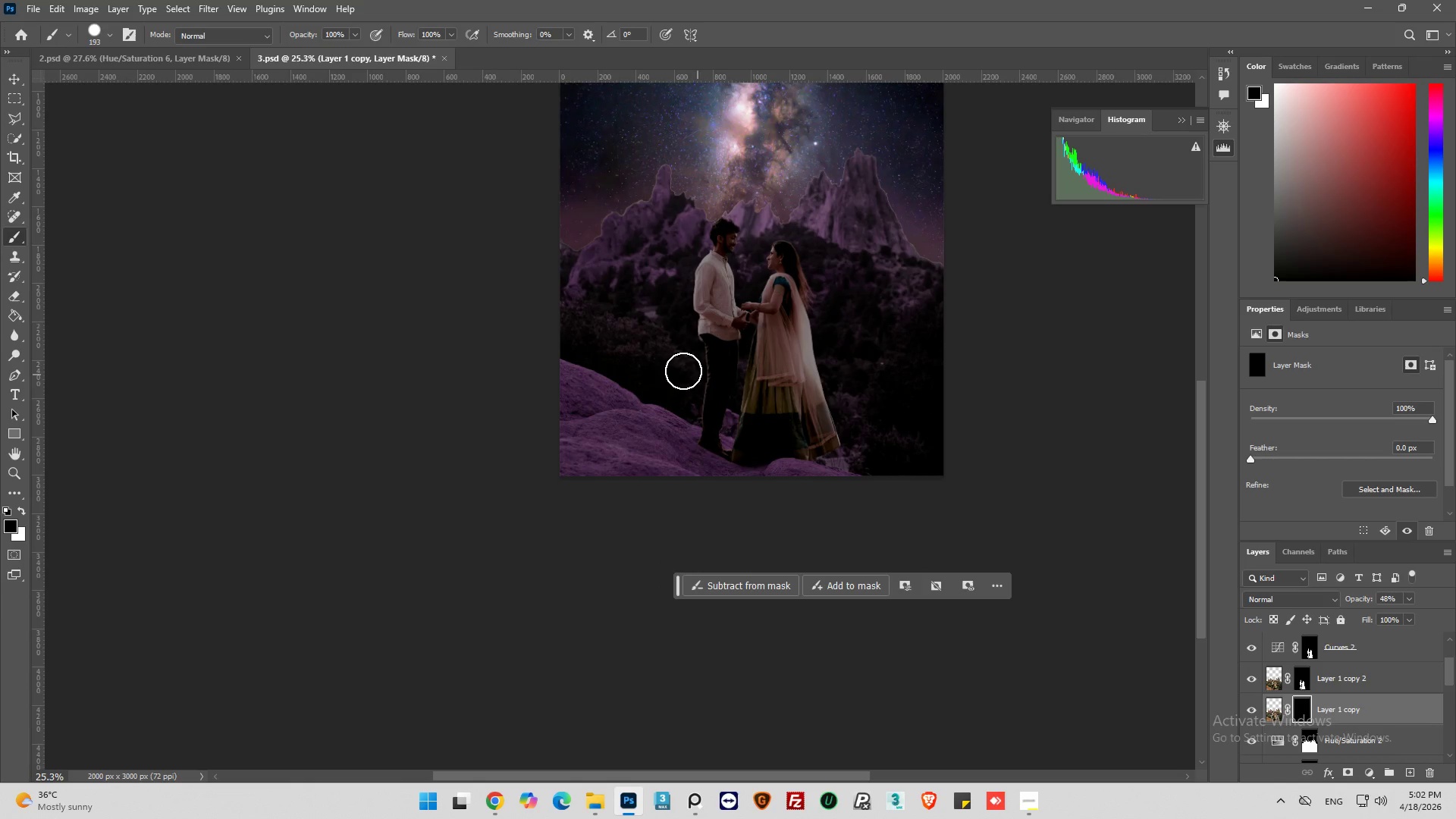 
scroll: coordinate [858, 526], scroll_direction: down, amount: 11.0
 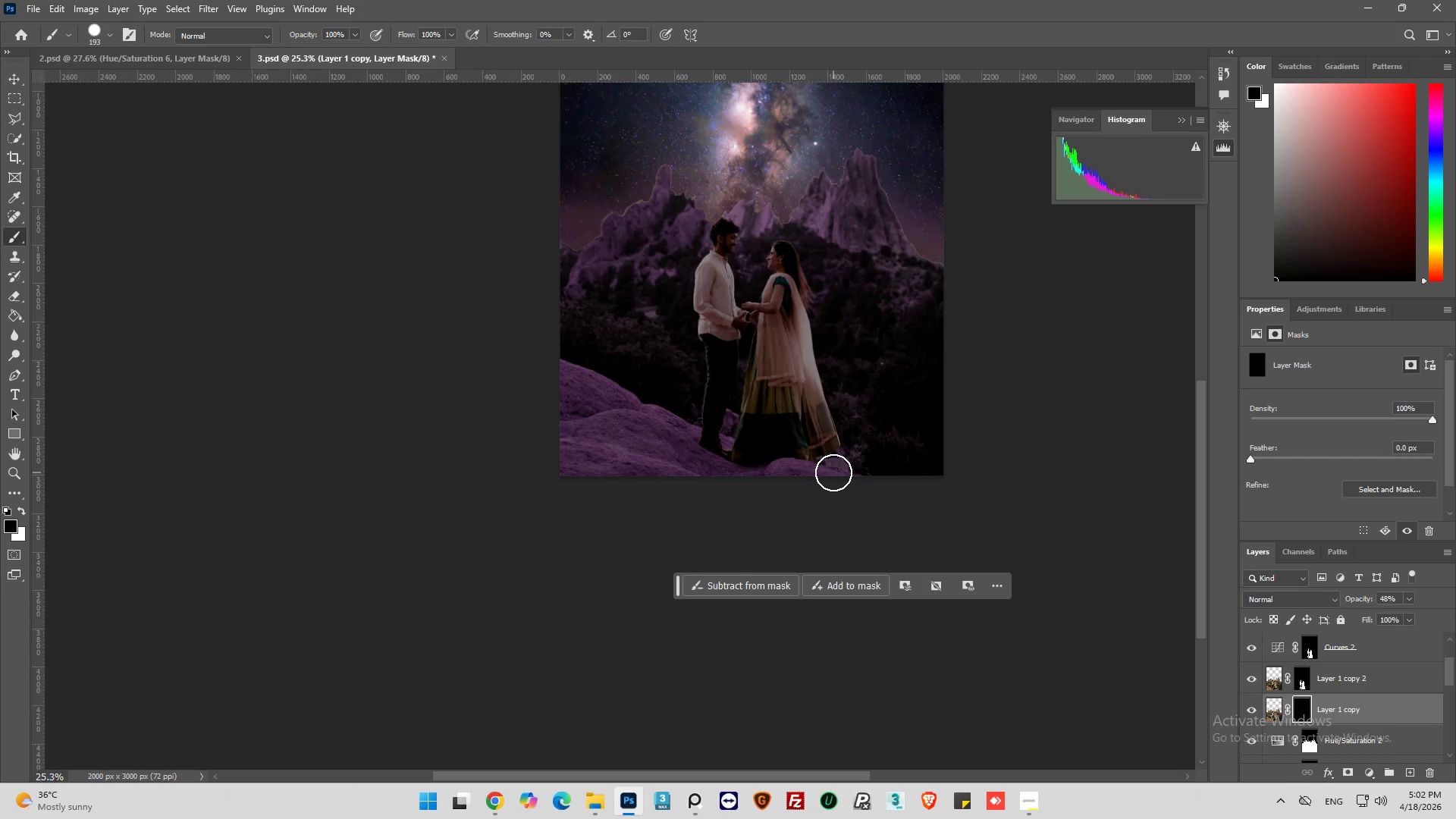 
scroll: coordinate [686, 369], scroll_direction: up, amount: 5.0
 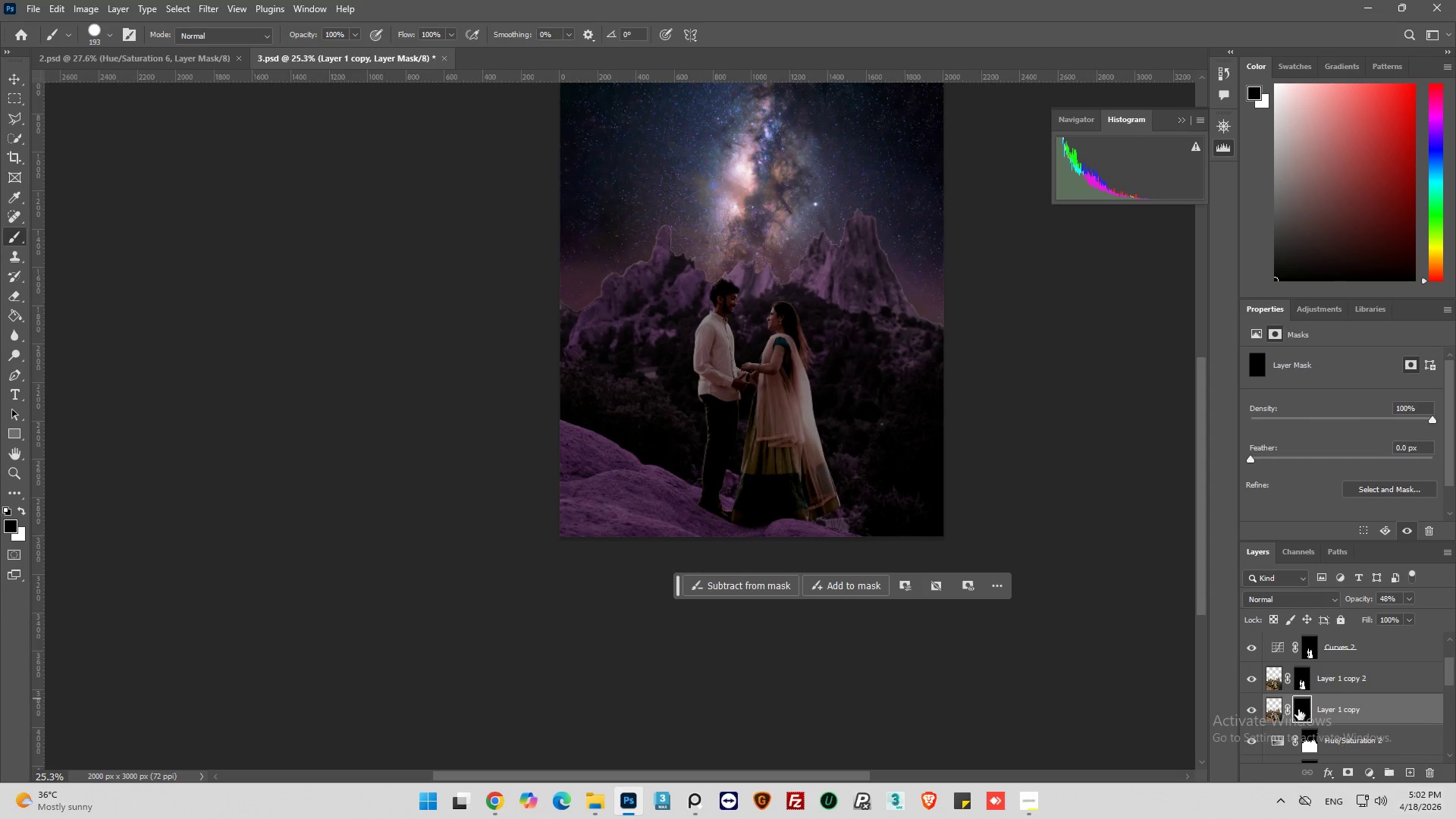 
hold_key(key=ControlLeft, duration=0.34)
 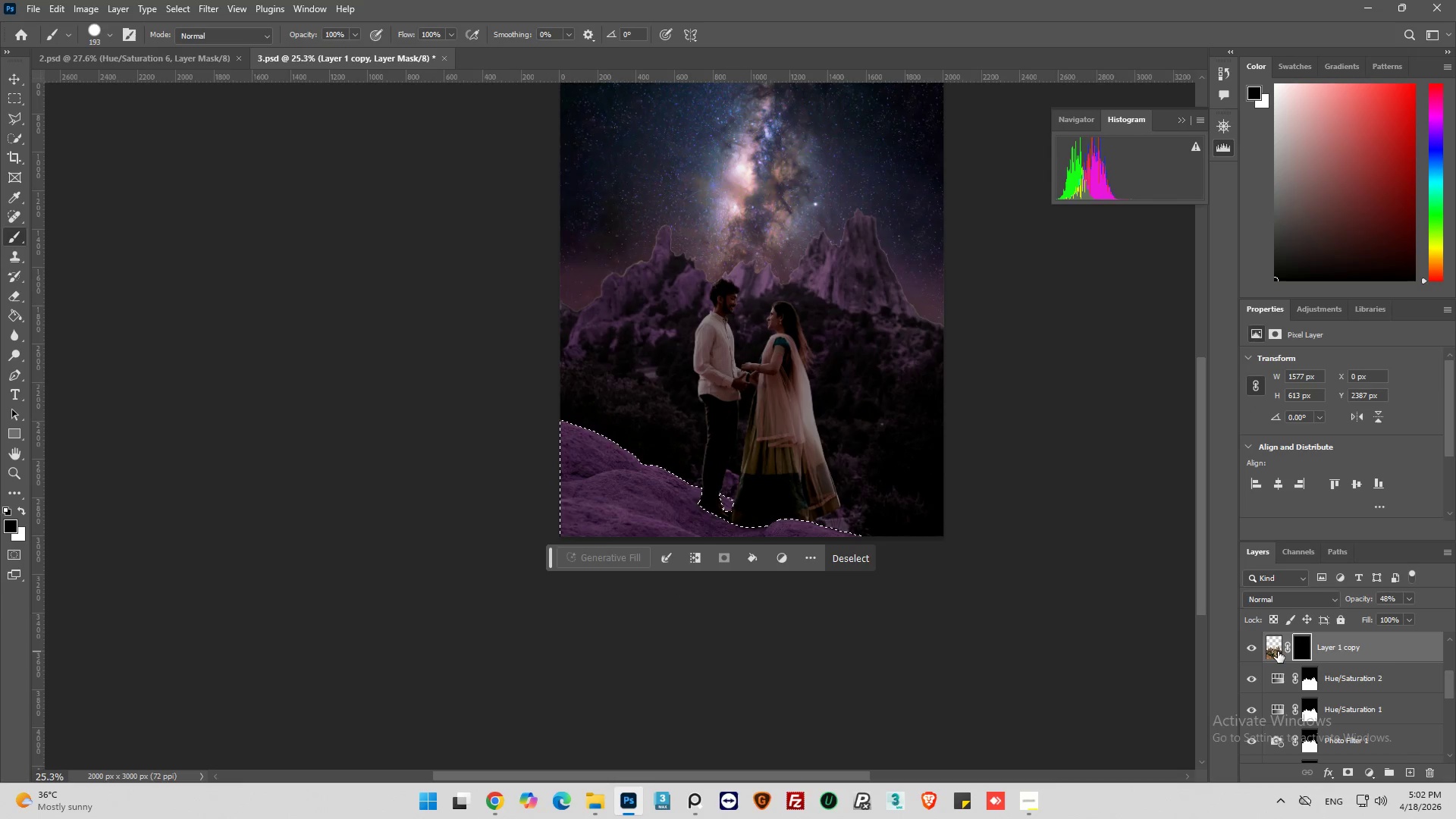 
scroll: coordinate [1266, 676], scroll_direction: up, amount: 4.0
 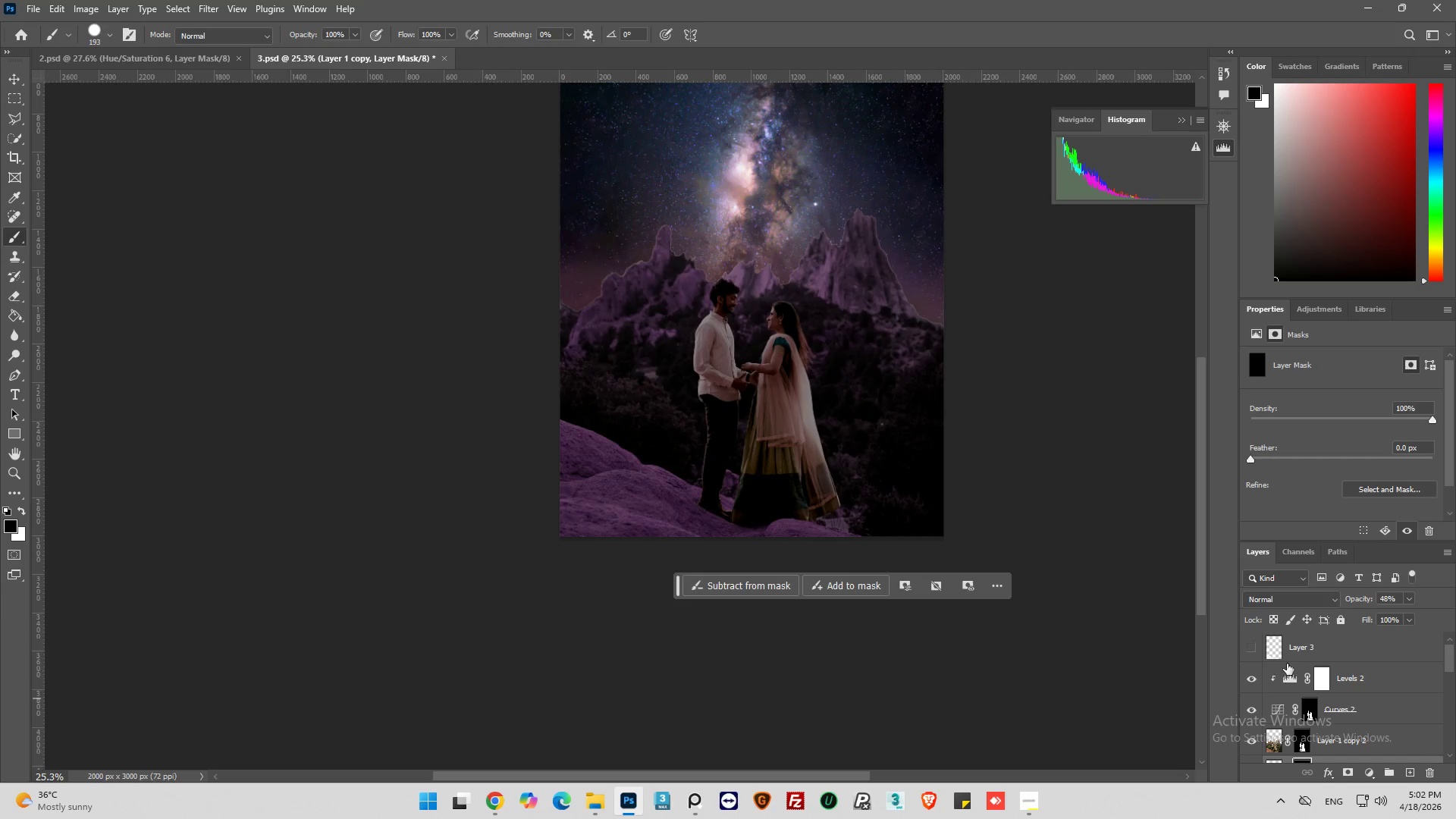 
left_click([1278, 650])
 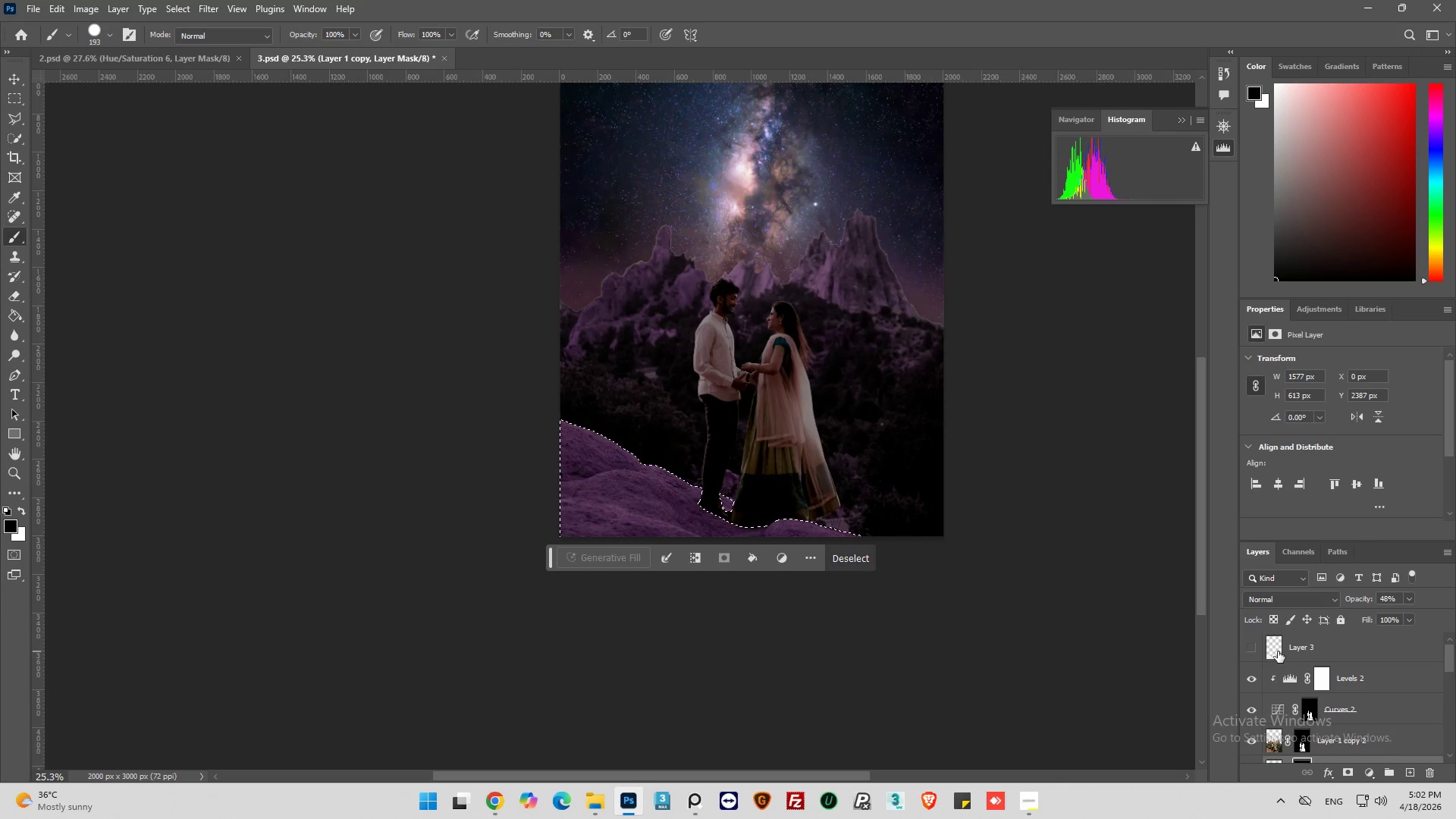 
scroll: coordinate [1307, 727], scroll_direction: down, amount: 7.0
 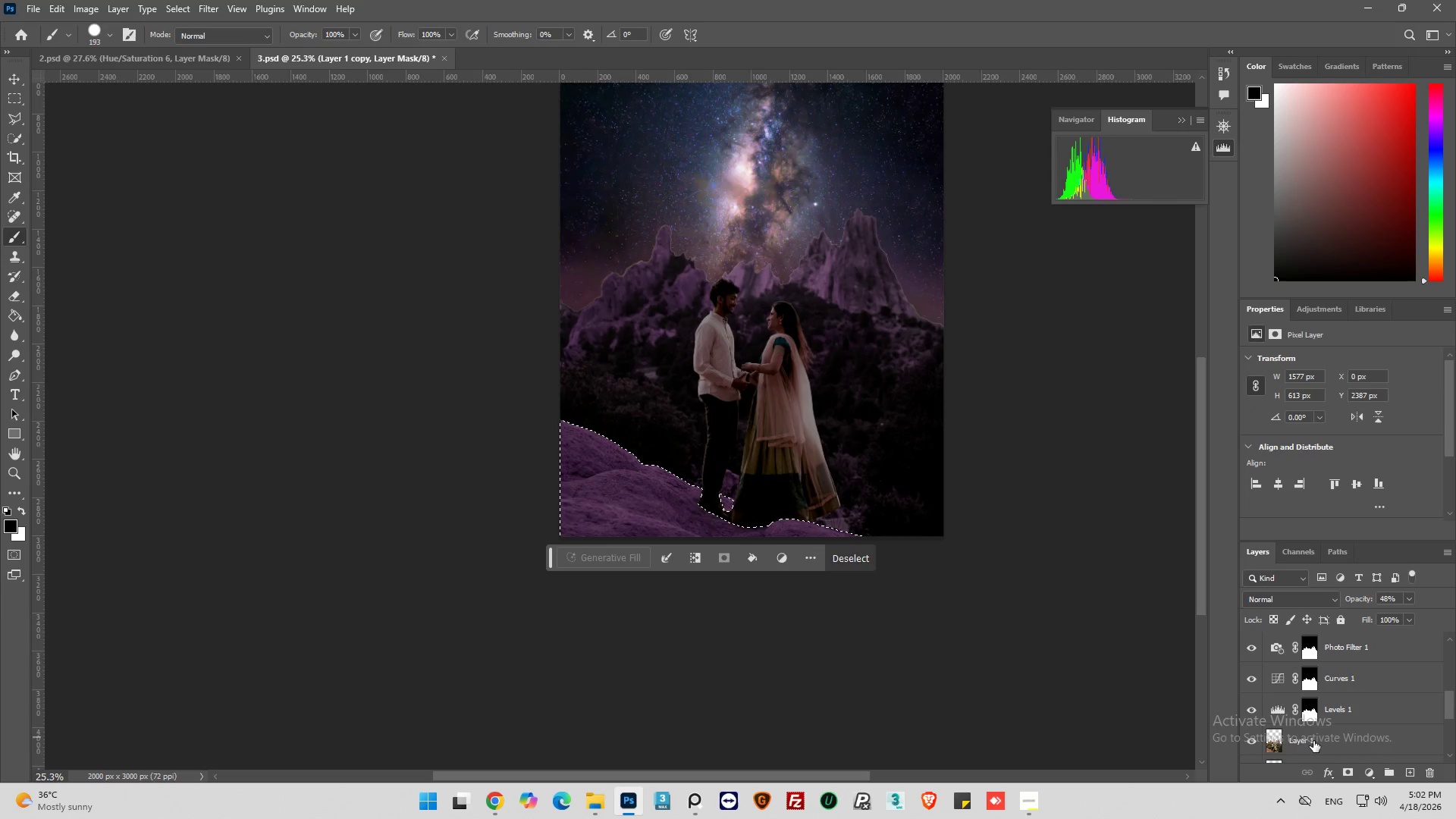 
scroll: coordinate [1313, 741], scroll_direction: up, amount: 2.0
 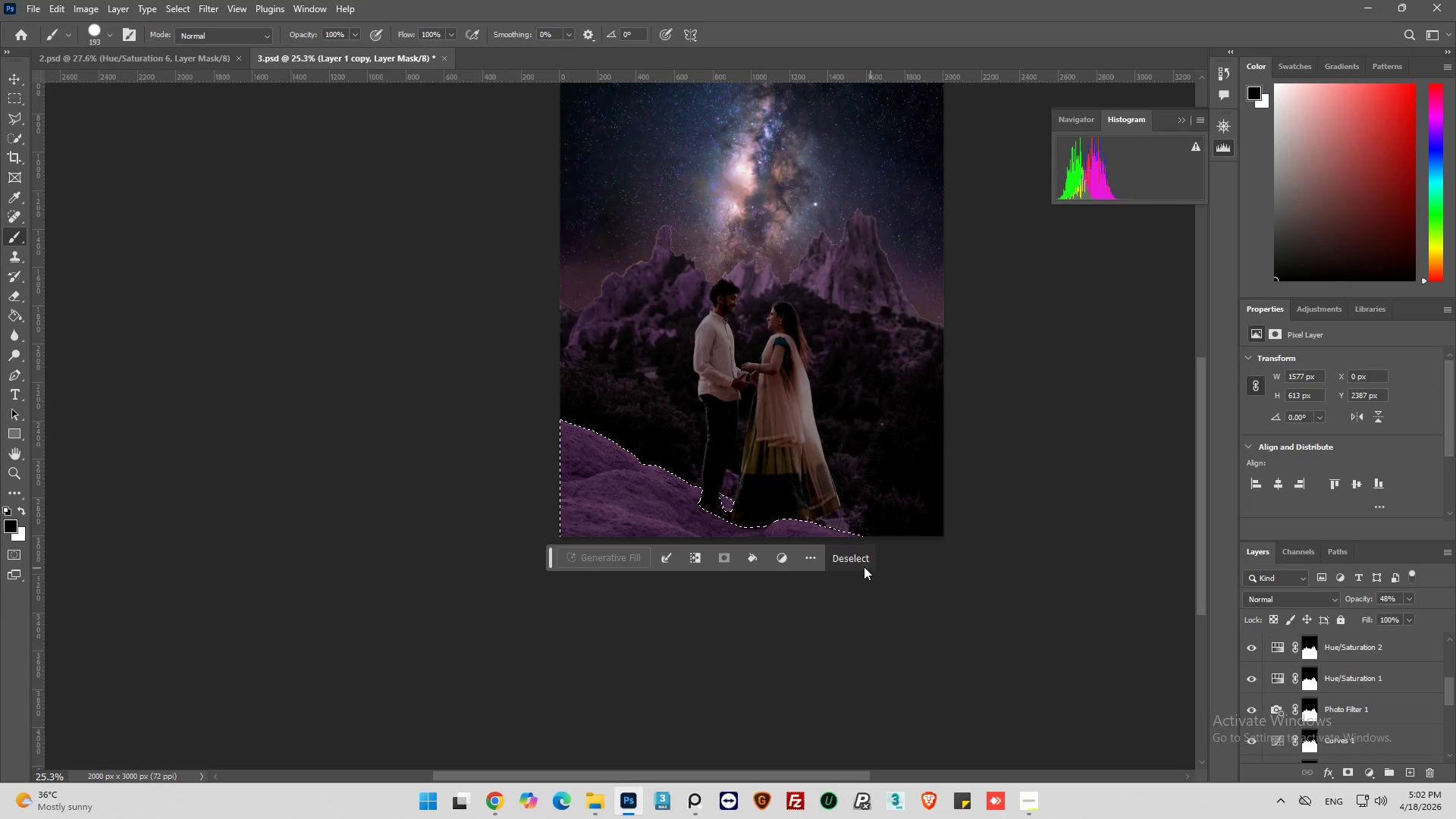 
left_click([858, 560])
 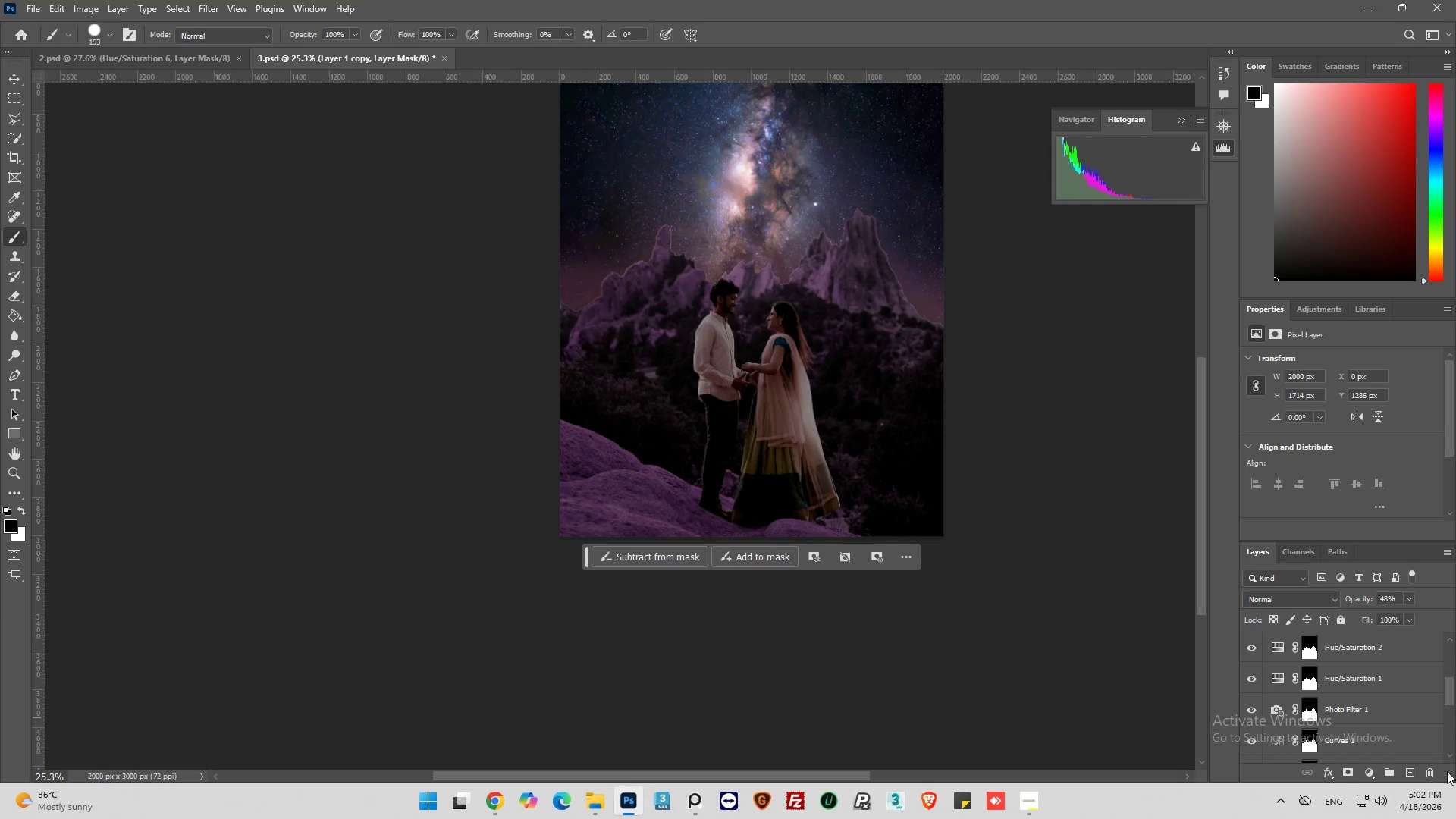 
scroll: coordinate [1389, 706], scroll_direction: up, amount: 3.0
 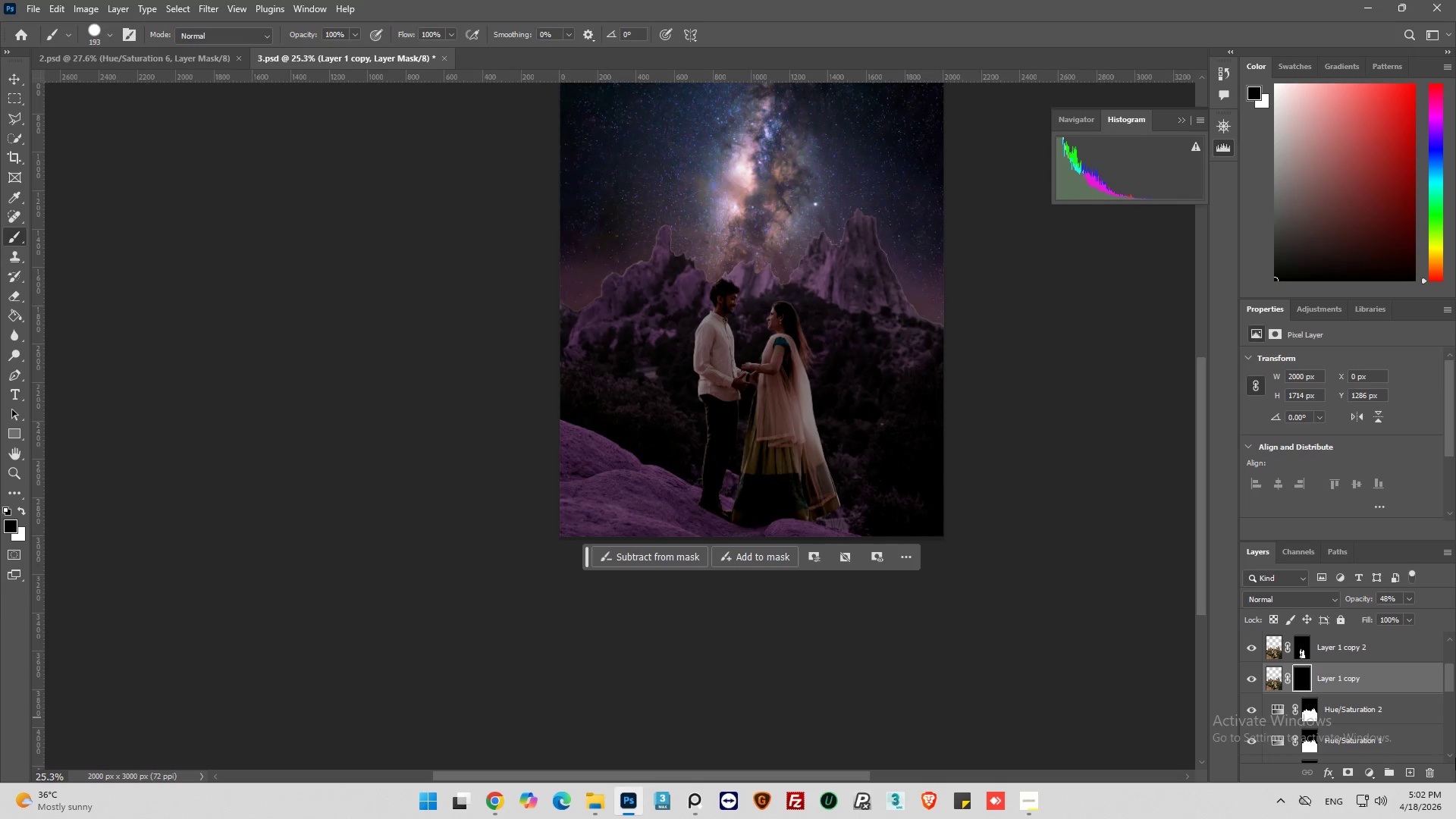 
key(Delete)
 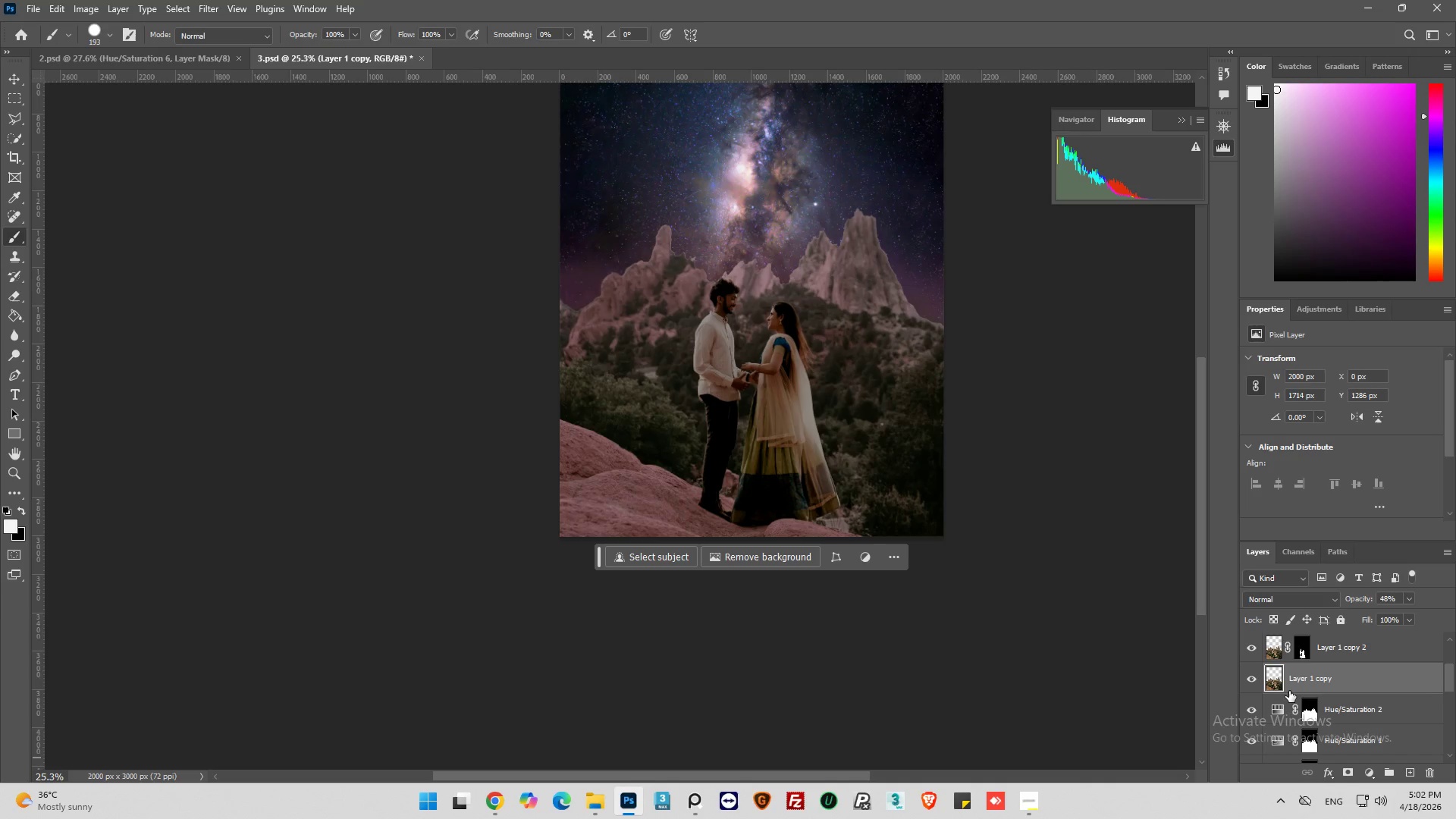 
scroll: coordinate [1289, 691], scroll_direction: up, amount: 1.0
 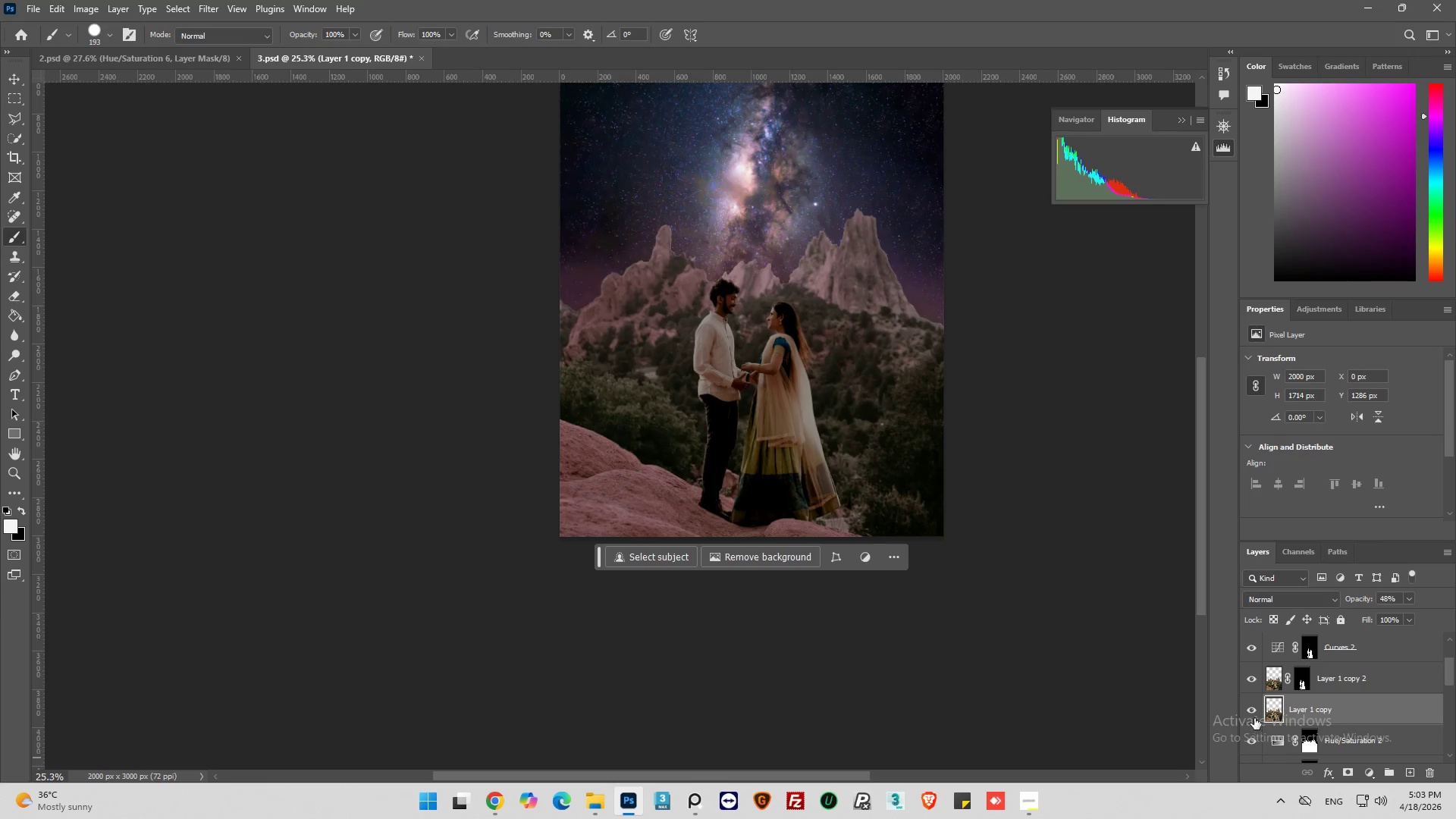 
left_click([1252, 714])
 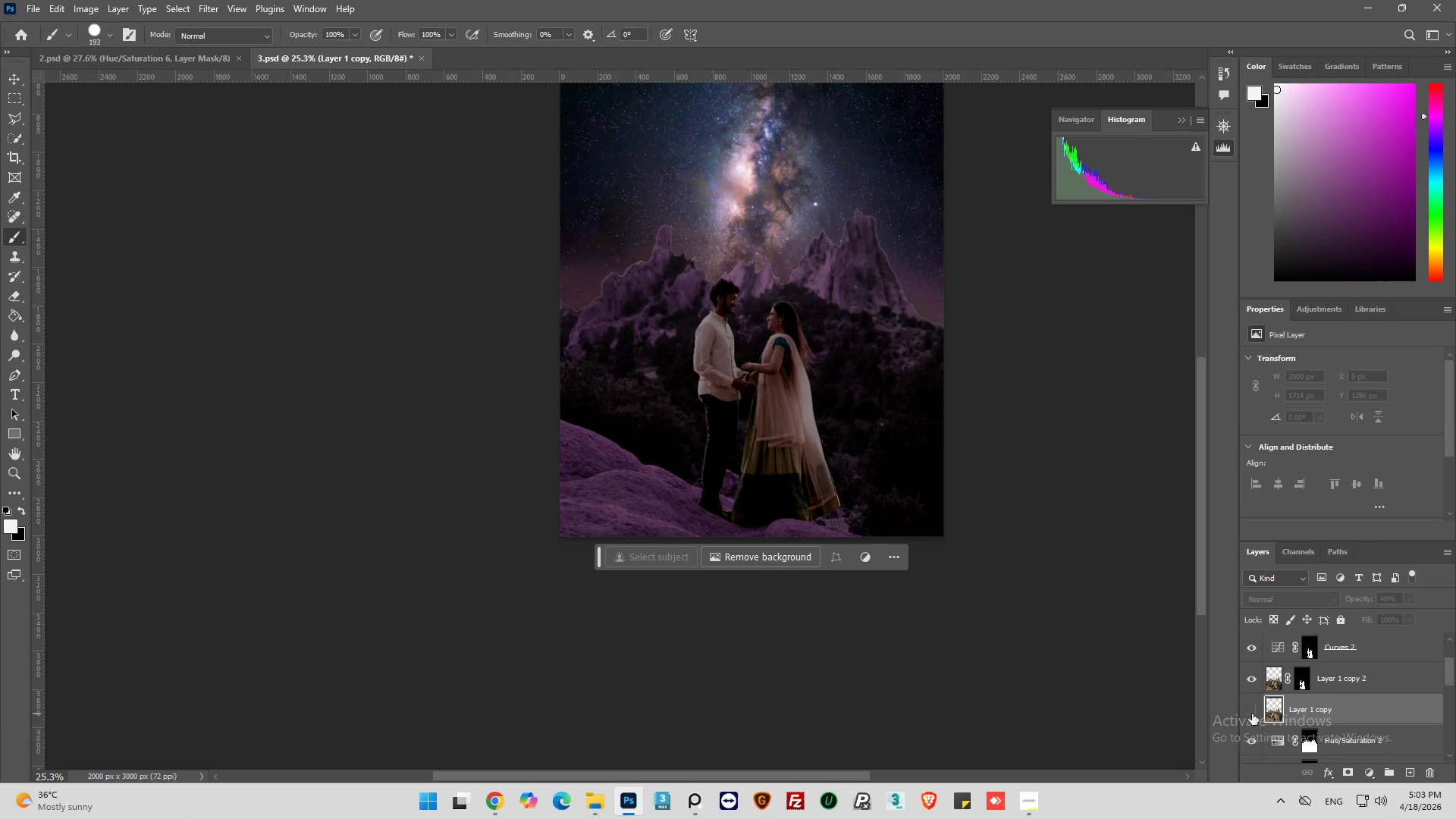 
left_click([1252, 714])
 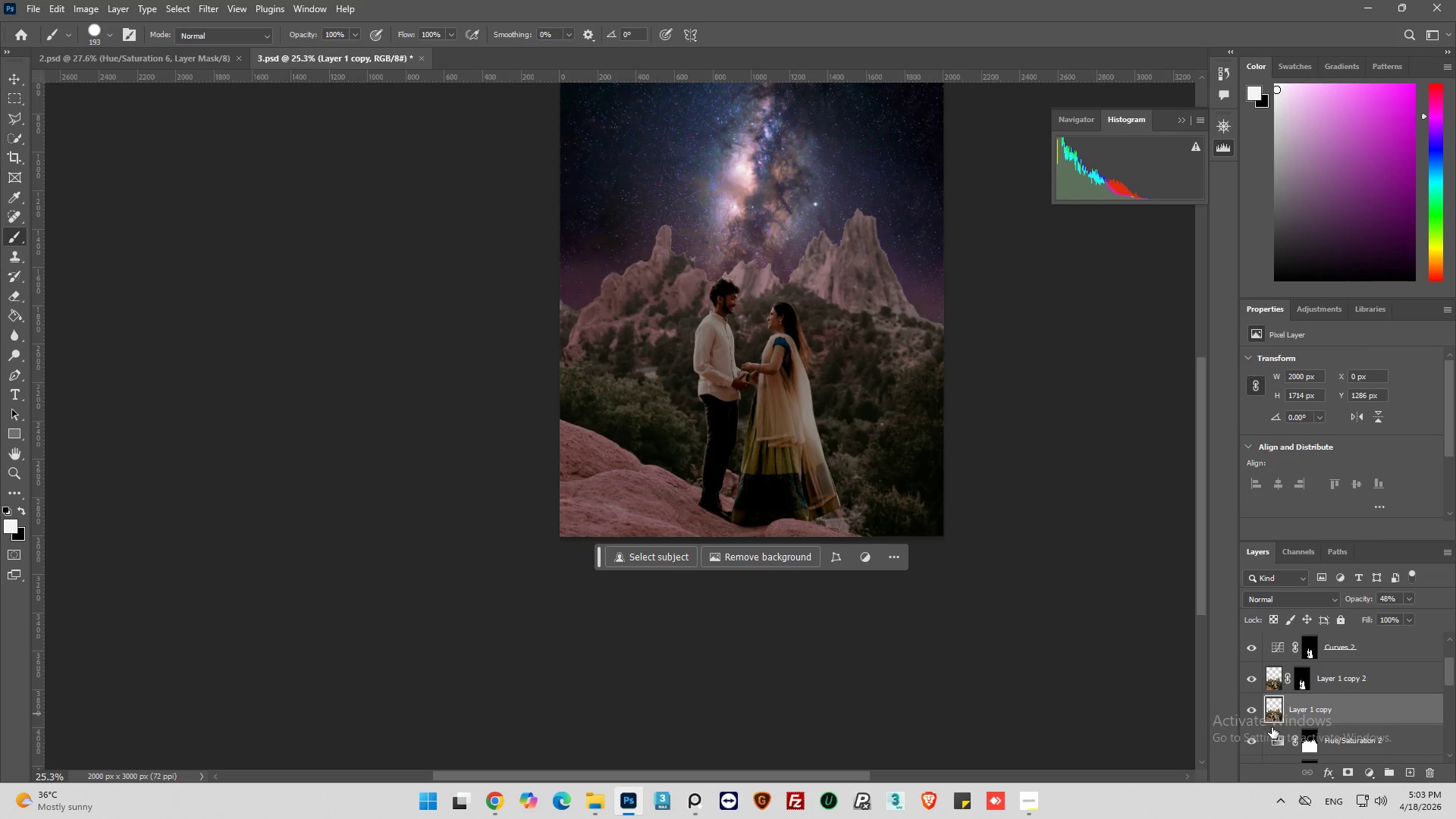 
hold_key(key=ControlLeft, duration=0.48)
 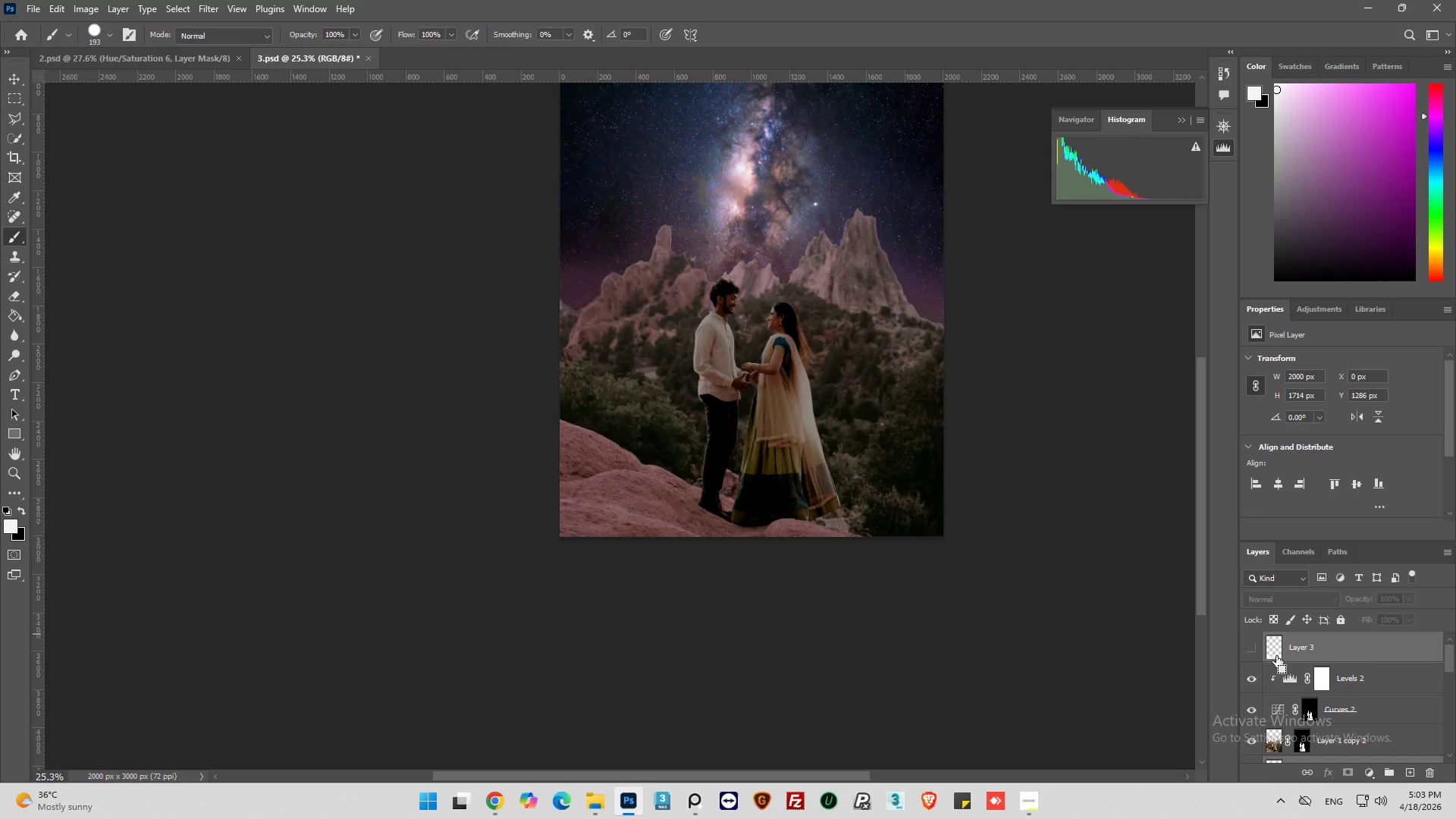 
scroll: coordinate [1273, 712], scroll_direction: up, amount: 4.0
 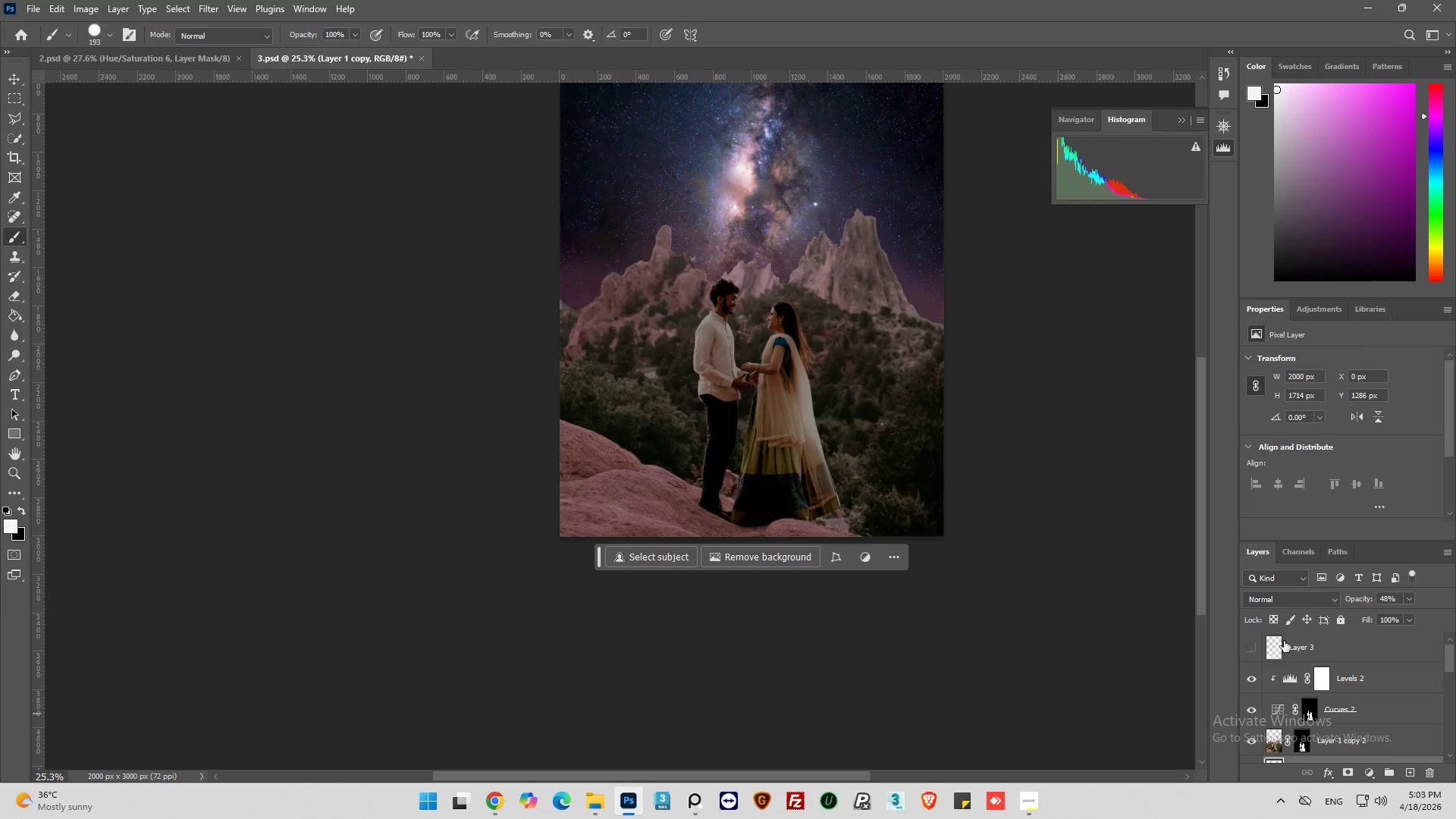 
left_click([1280, 632])
 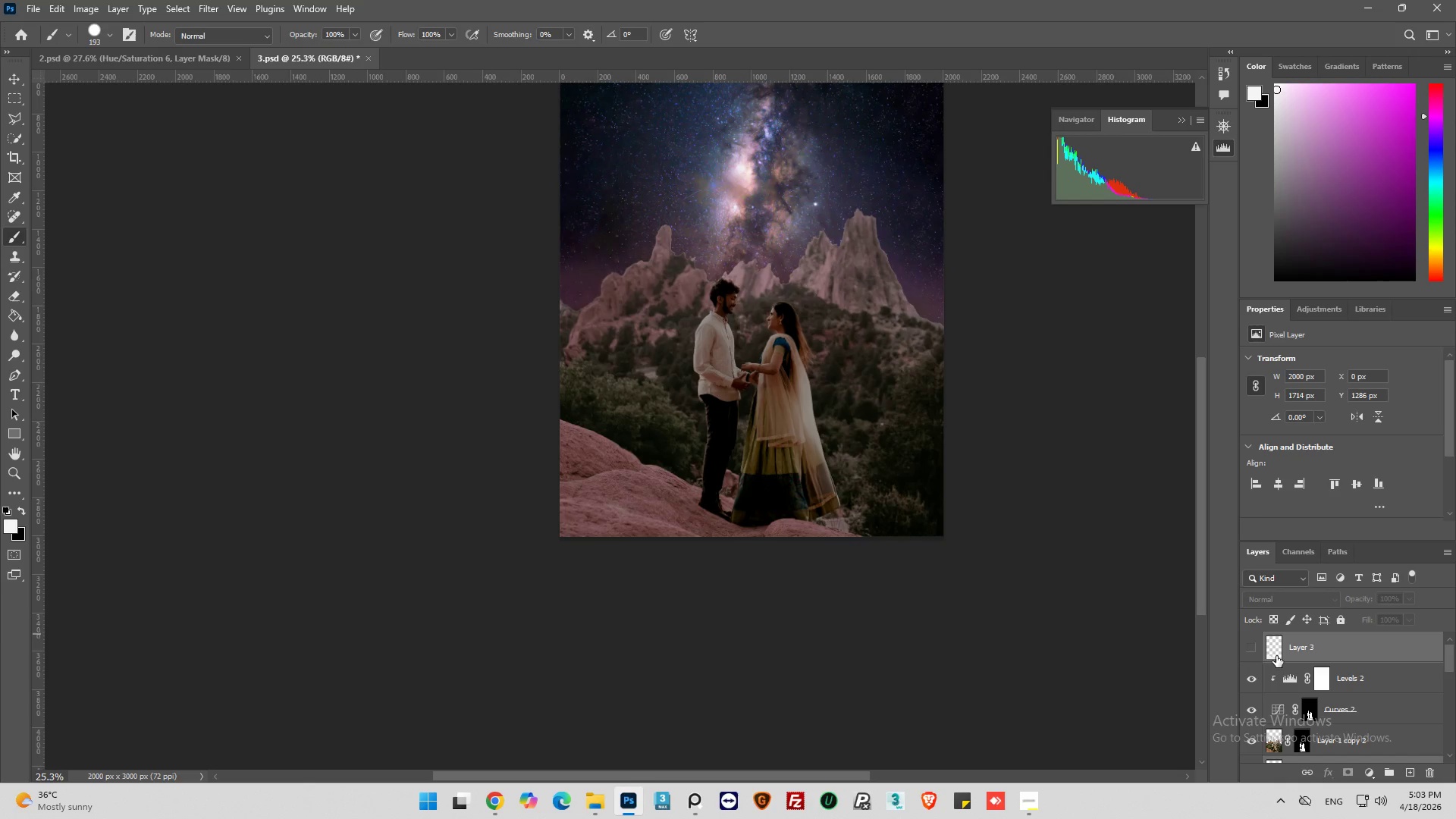 
hold_key(key=ControlLeft, duration=0.31)
left_click([1276, 657])
 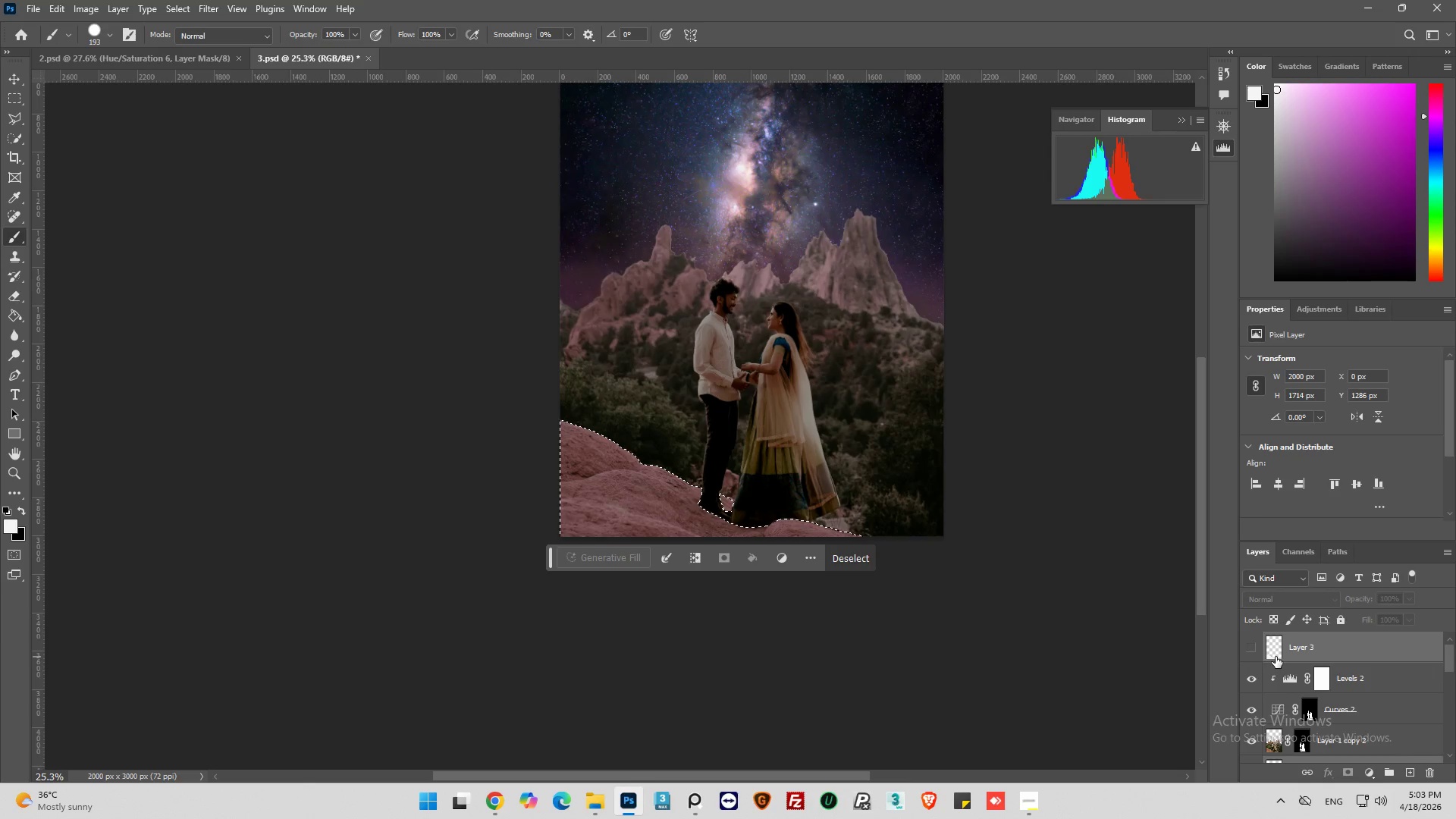 
scroll: coordinate [1277, 658], scroll_direction: down, amount: 3.0
 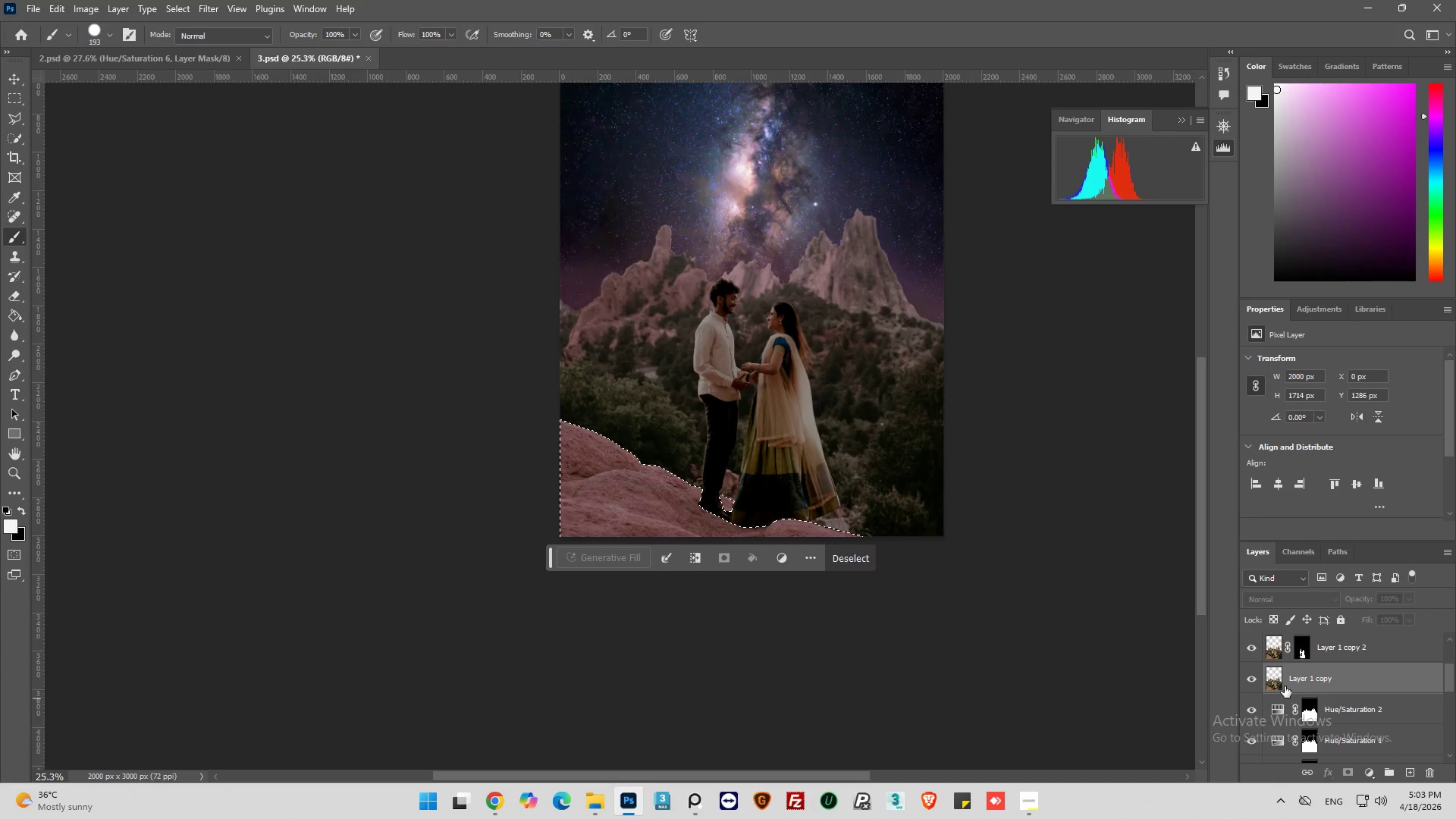 
left_click([1282, 683])
 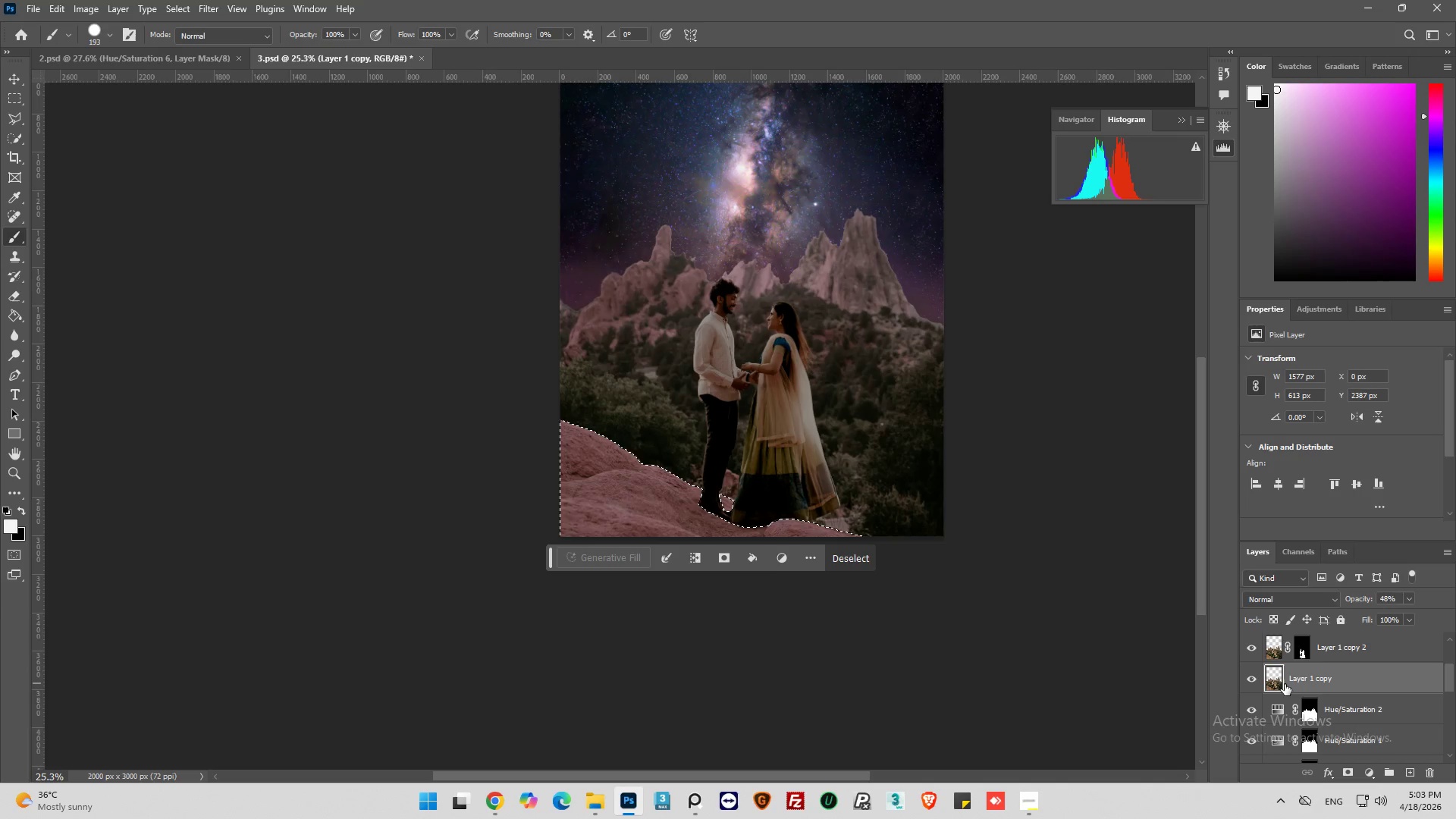 
scroll: coordinate [1289, 684], scroll_direction: up, amount: 4.0
 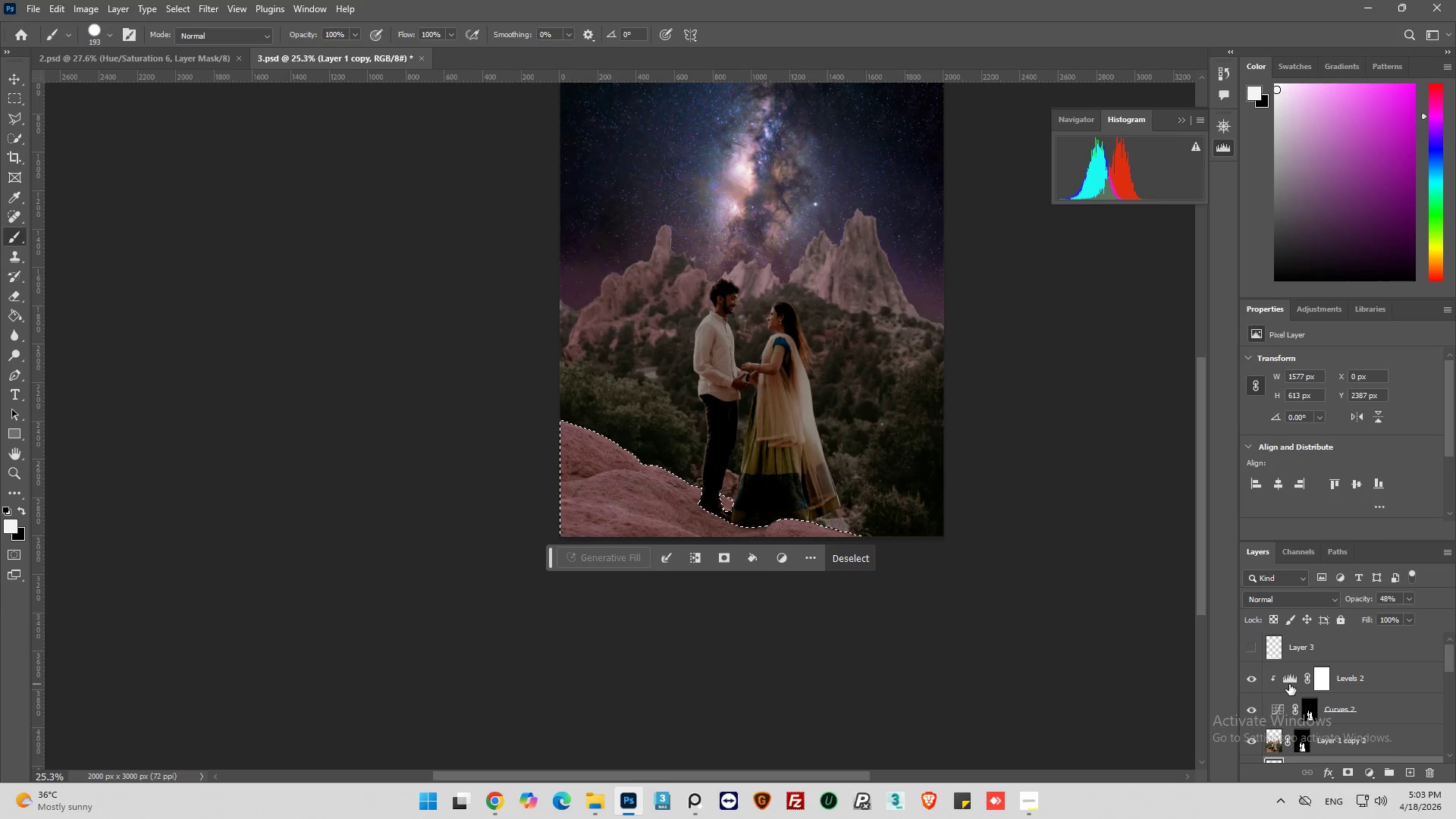 
scroll: coordinate [1289, 684], scroll_direction: down, amount: 3.0
 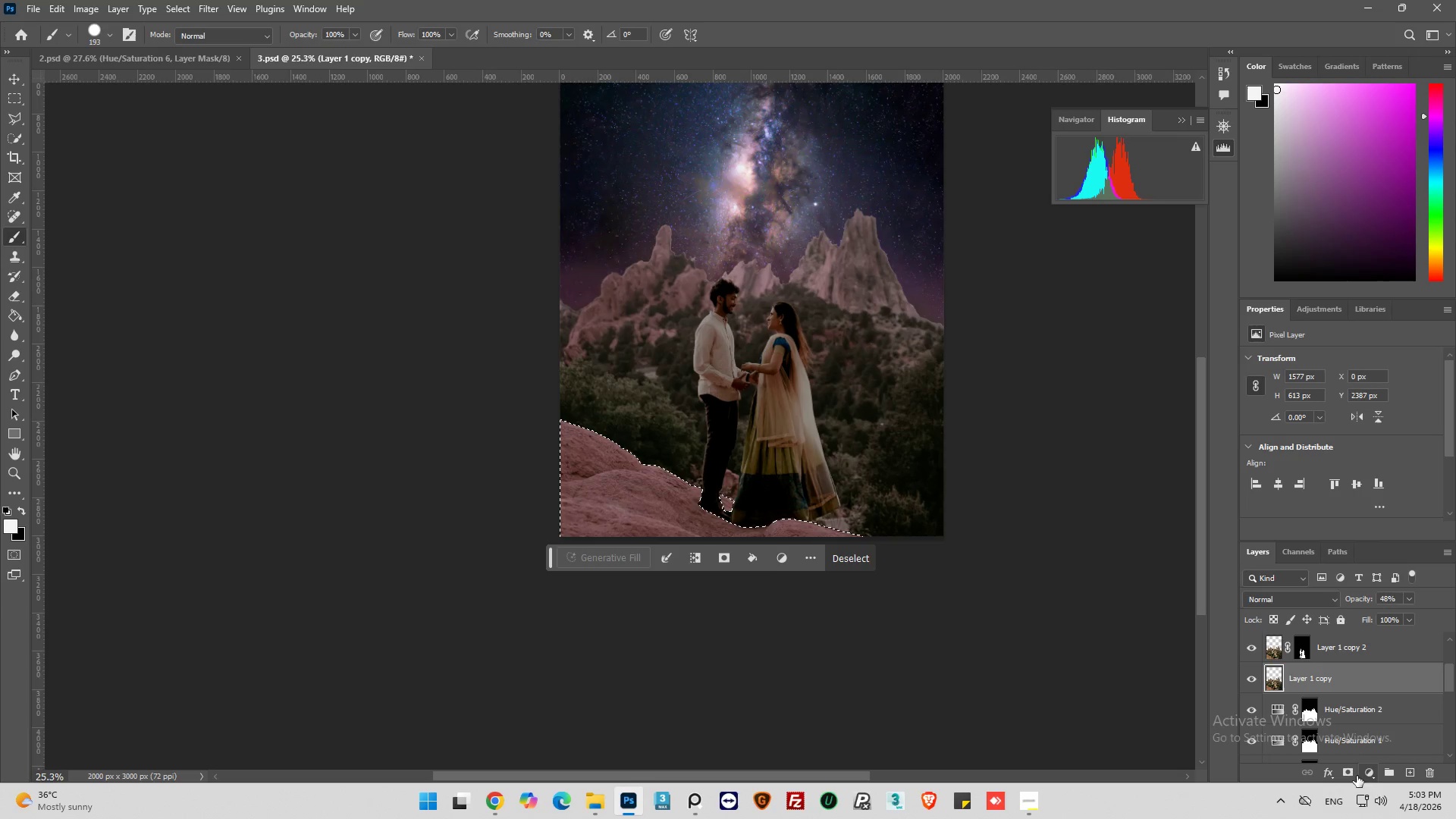 
left_click([1348, 774])
 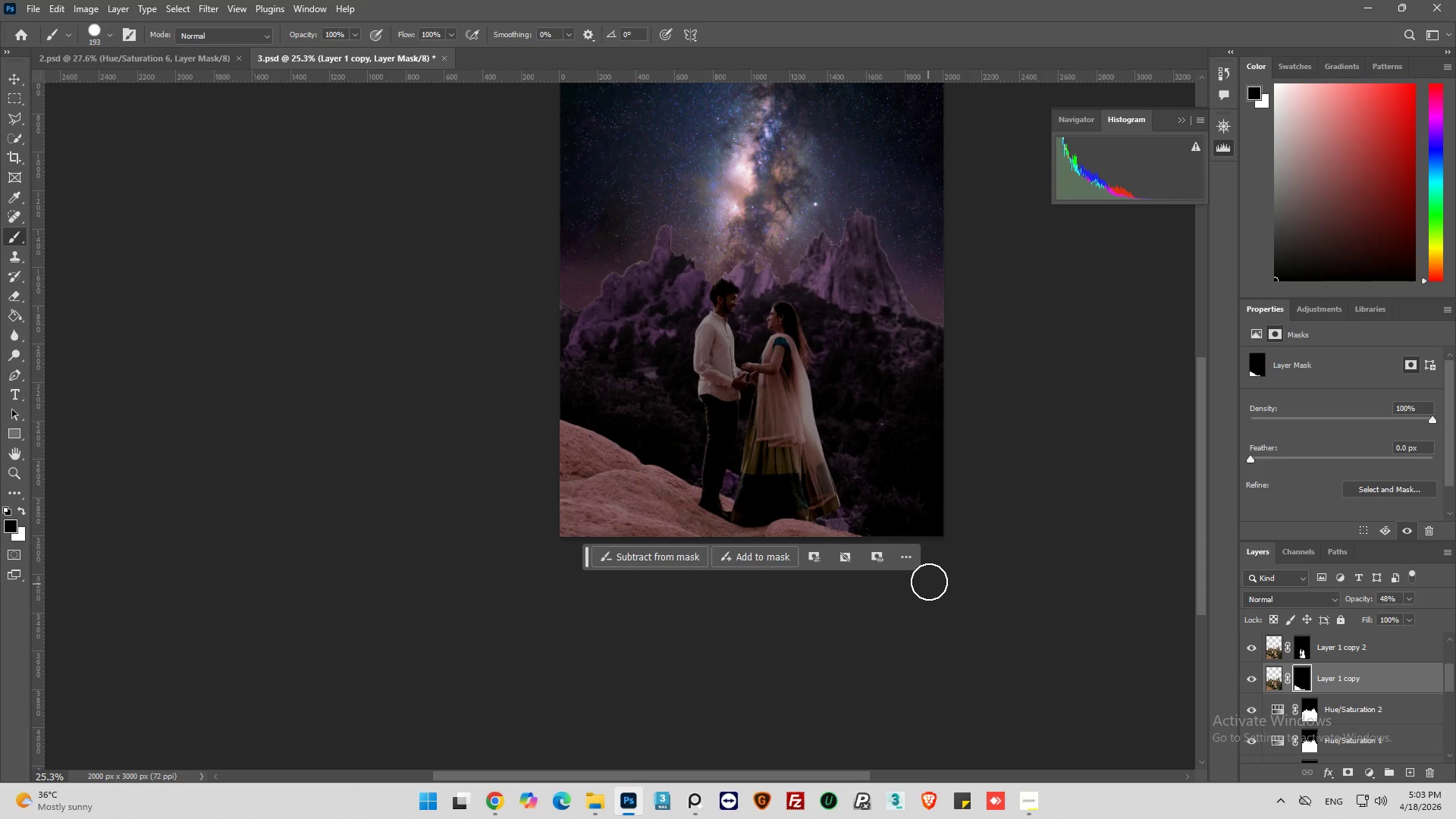 
scroll: coordinate [1093, 603], scroll_direction: up, amount: 2.0
 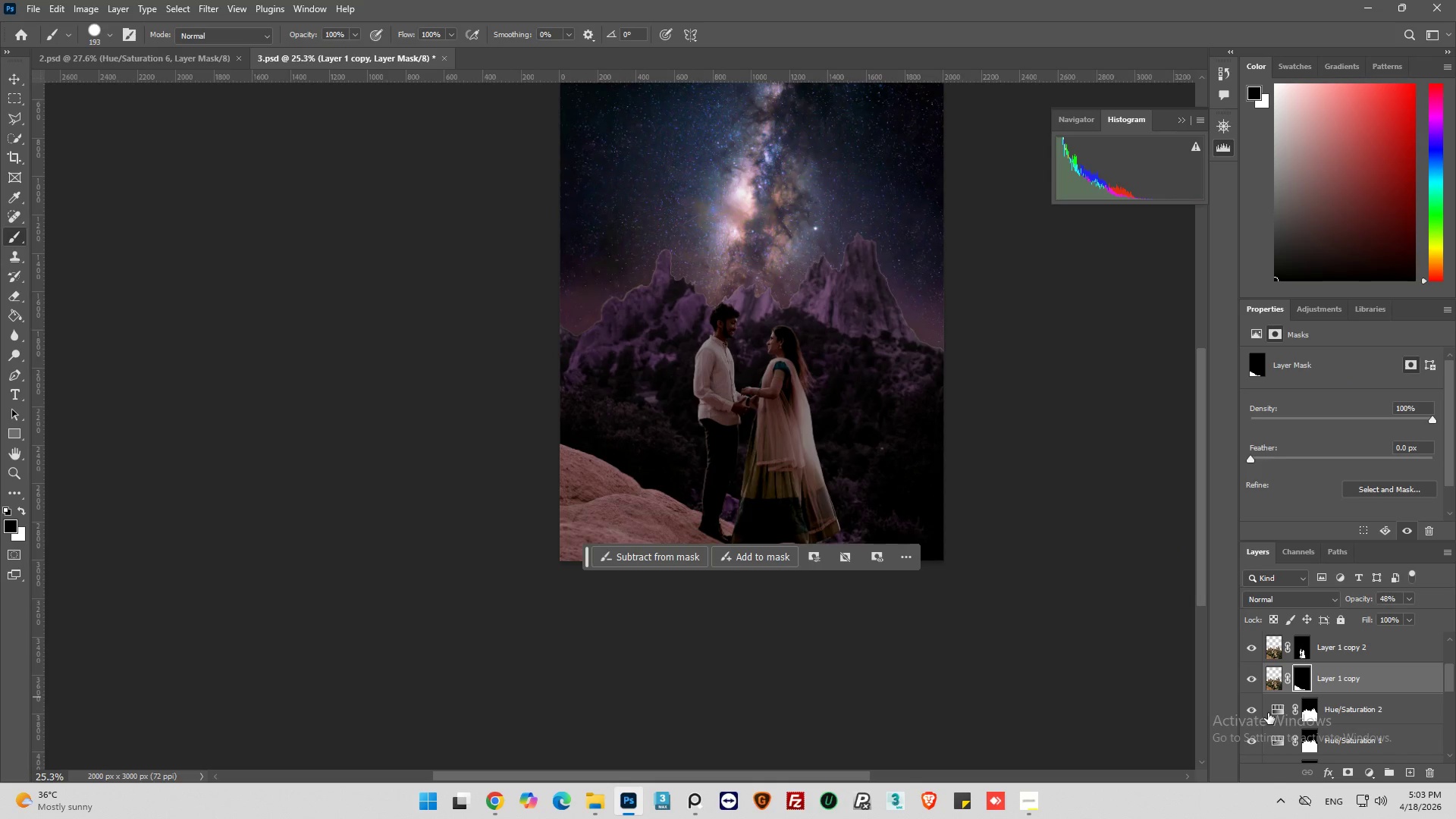 
hold_key(key=AltLeft, duration=0.58)
scroll: coordinate [819, 409], scroll_direction: up, amount: 2.0
 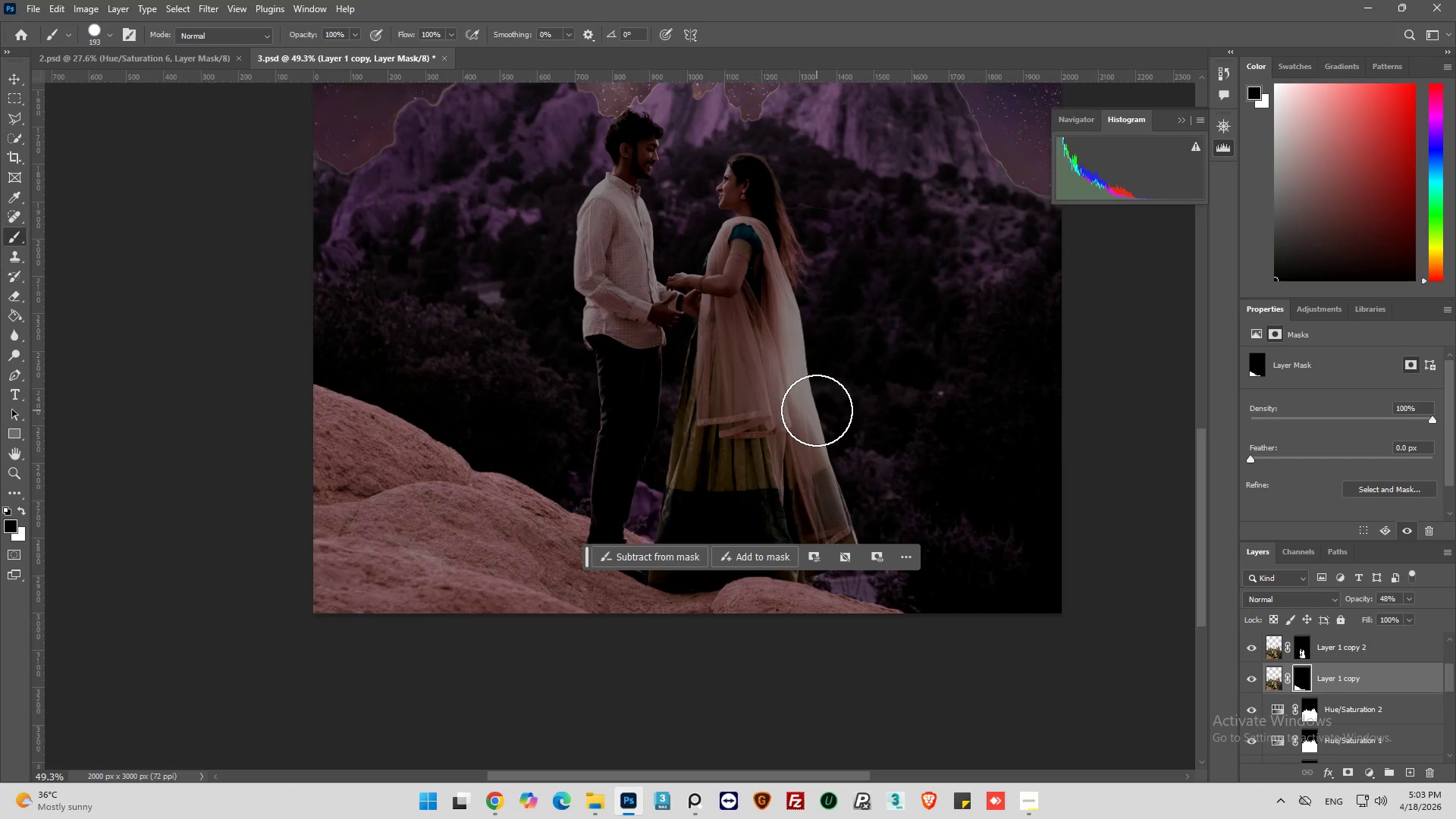 
hold_key(key=AltLeft, duration=0.33)
scroll: coordinate [817, 410], scroll_direction: up, amount: 4.0
 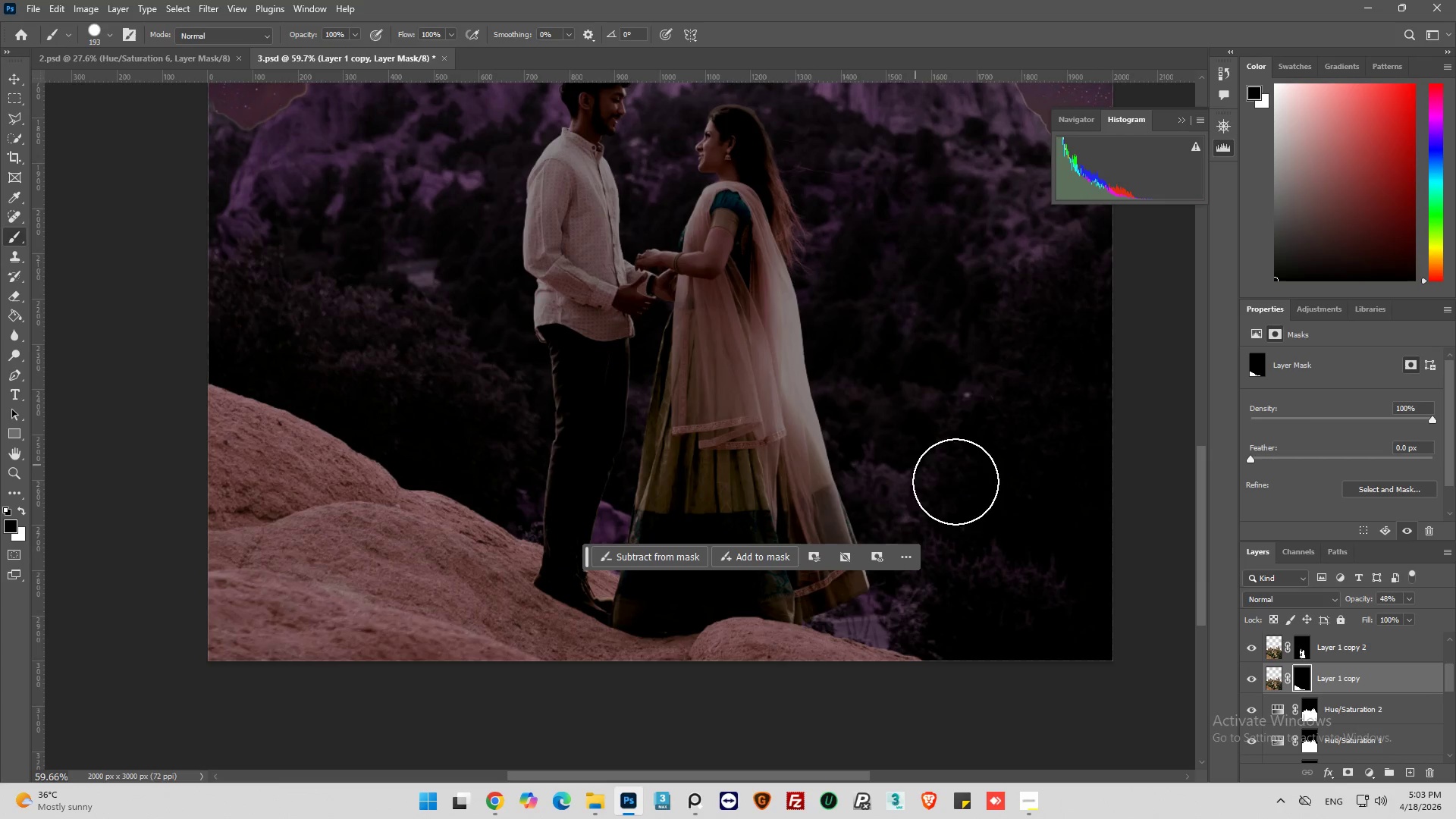 
left_click([1407, 598])
 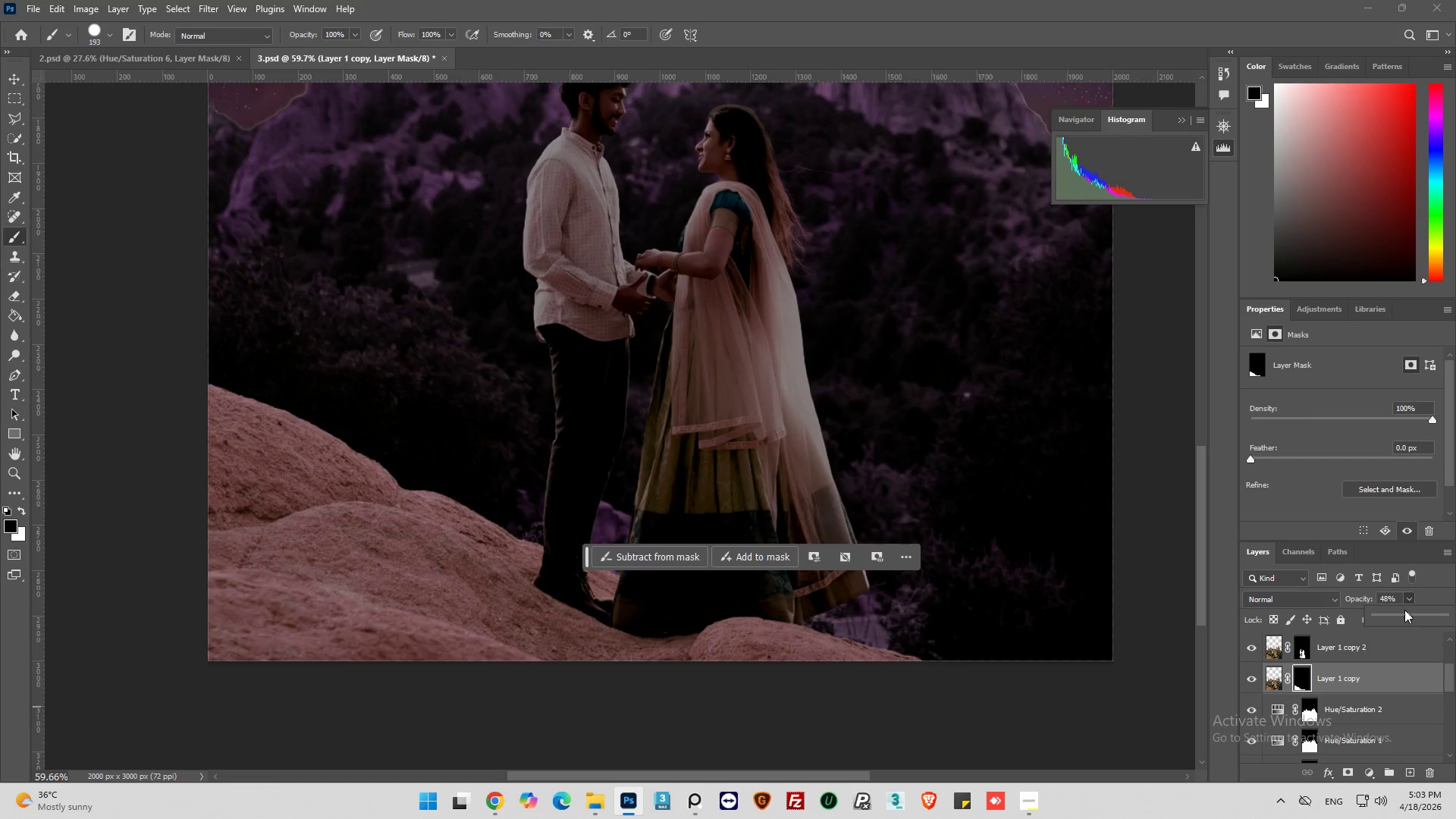 
left_click_drag(start_coordinate=[1404, 610], to_coordinate=[1377, 623])
 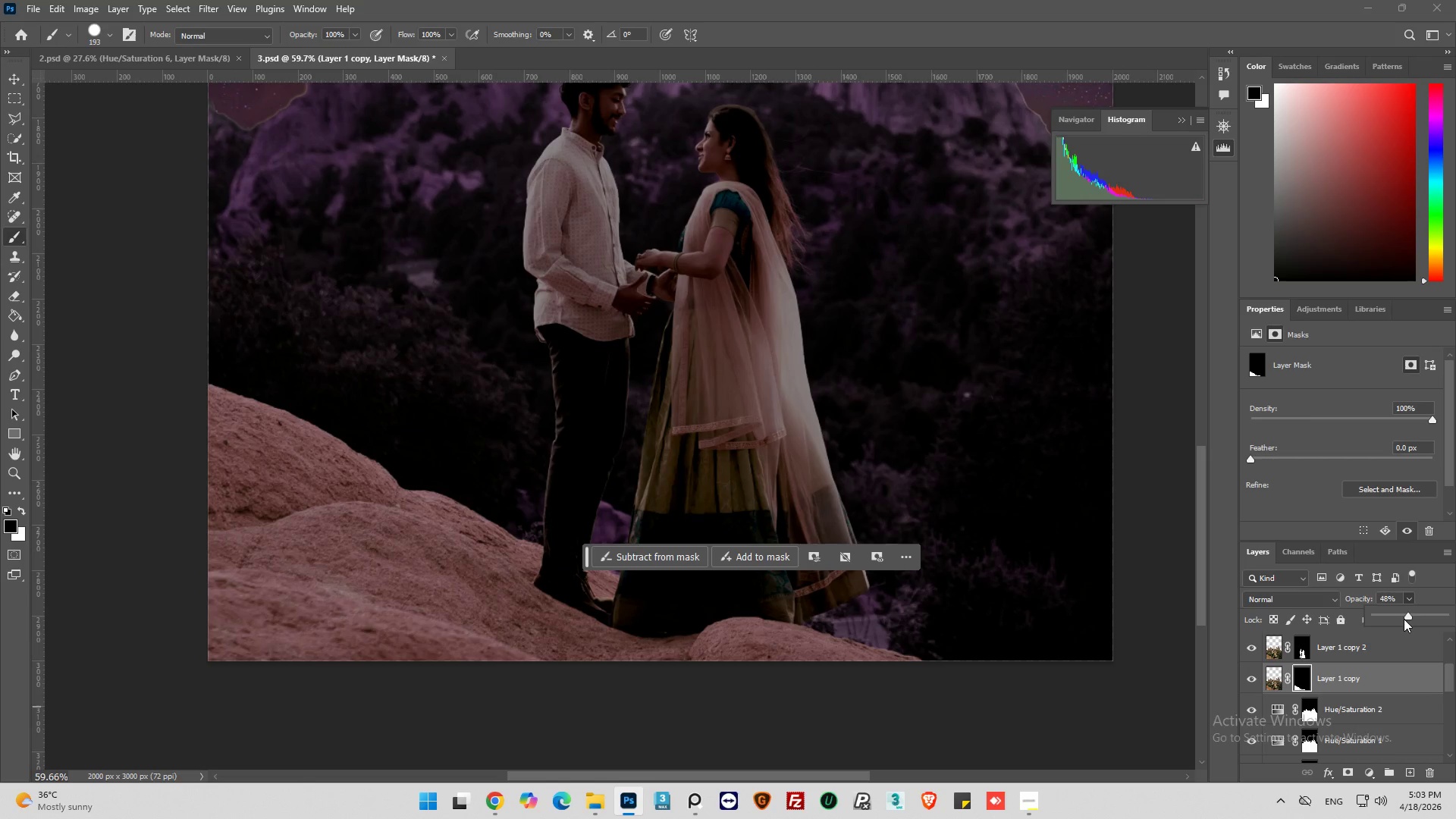 
left_click_drag(start_coordinate=[1402, 616], to_coordinate=[1389, 620])
 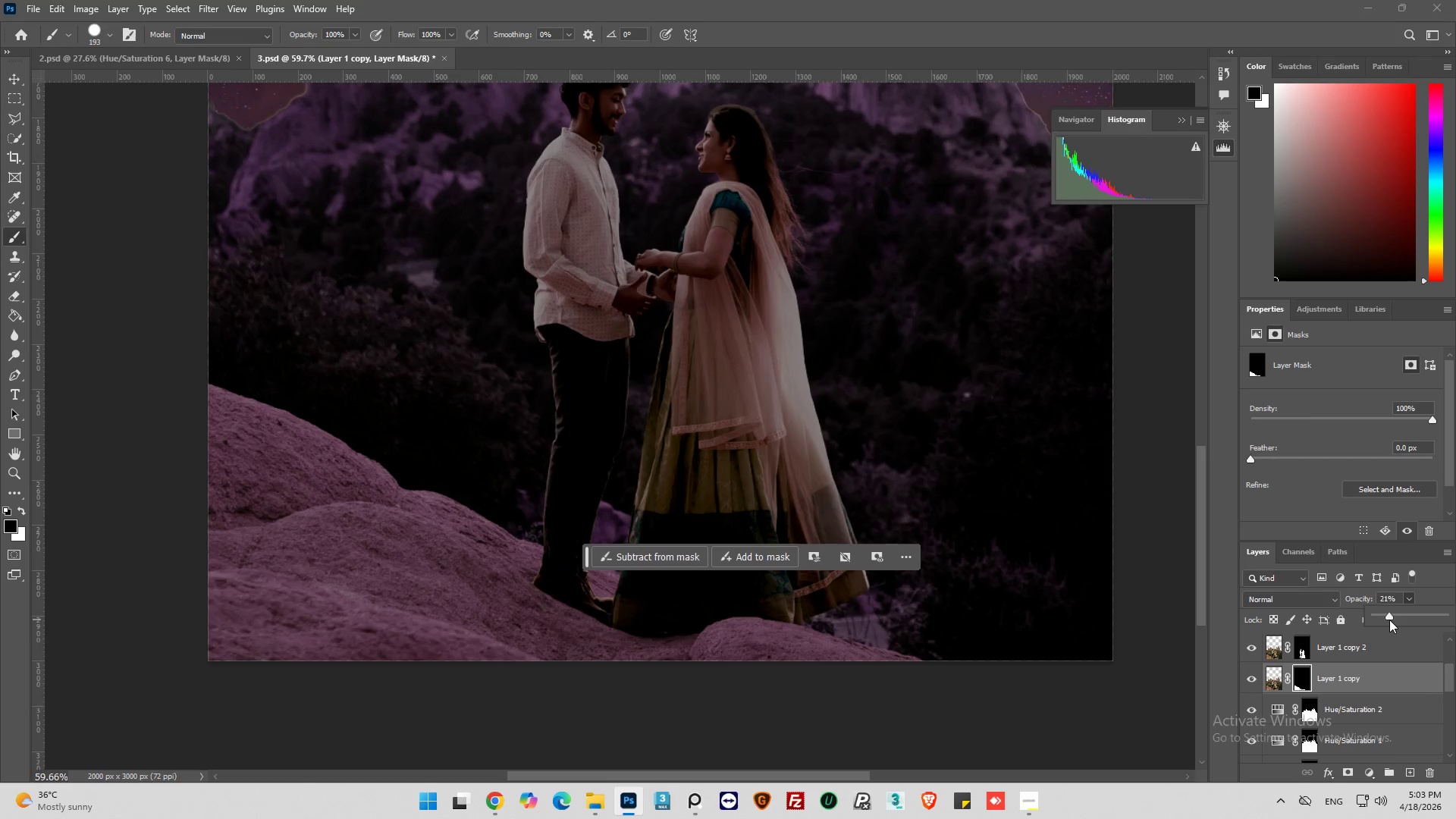 
left_click_drag(start_coordinate=[1389, 620], to_coordinate=[1382, 621])
 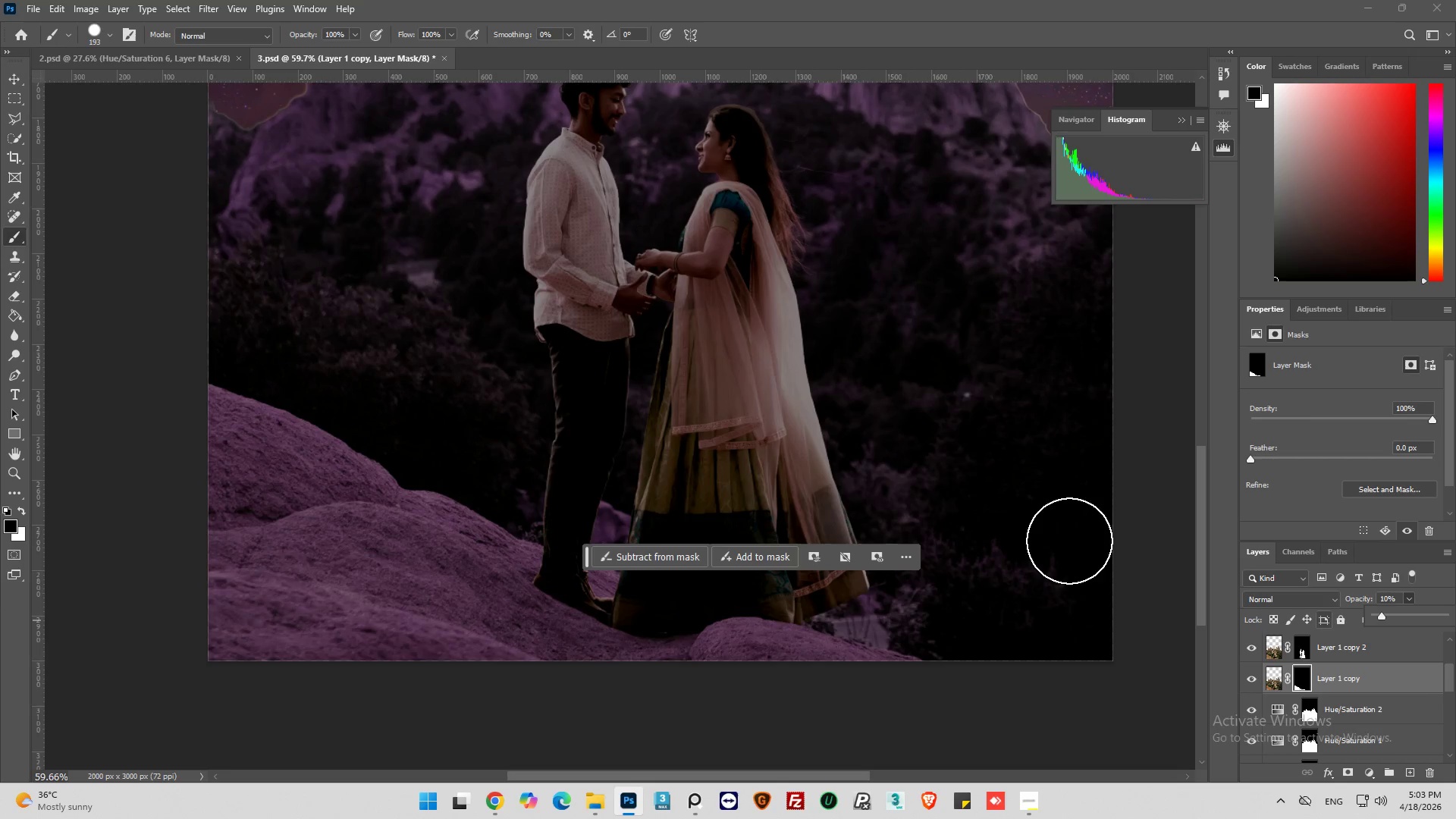 
hold_key(key=AltLeft, duration=0.34)
scroll: coordinate [790, 425], scroll_direction: down, amount: 13.0
 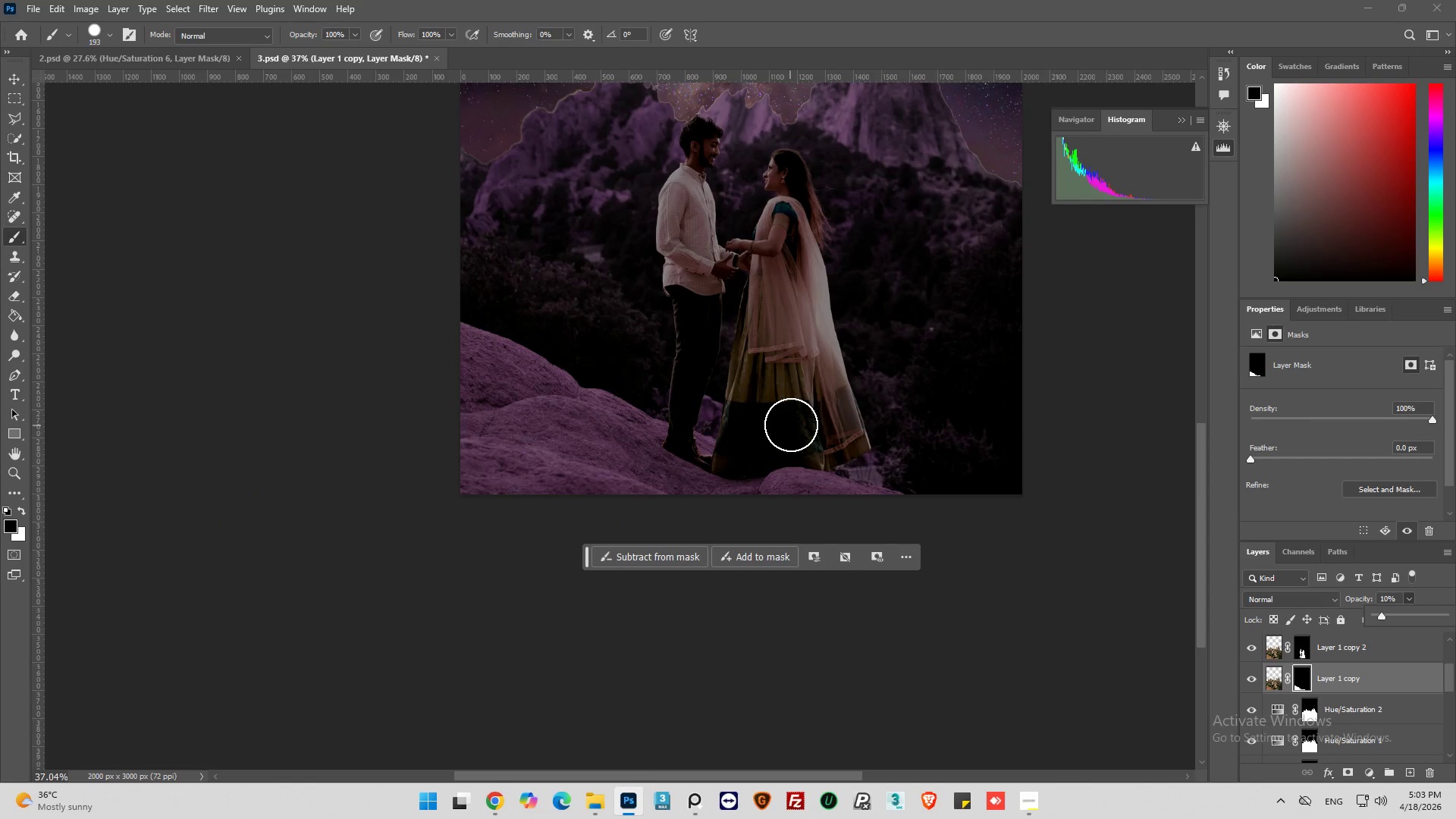 
hold_key(key=AltLeft, duration=0.73)
scroll: coordinate [809, 425], scroll_direction: up, amount: 4.0
 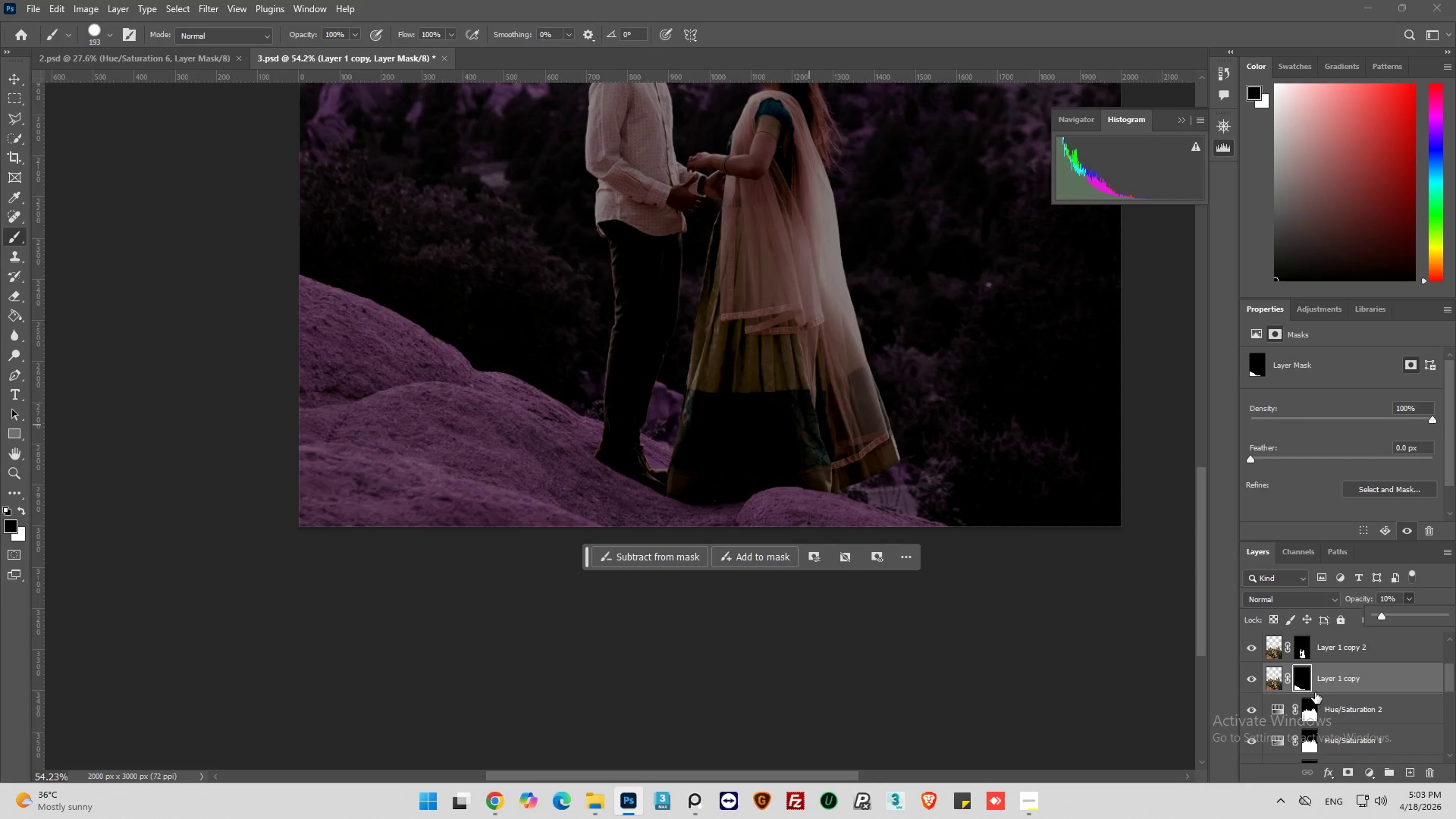 
hold_key(key=ControlLeft, duration=0.31)
left_click([1301, 686])
 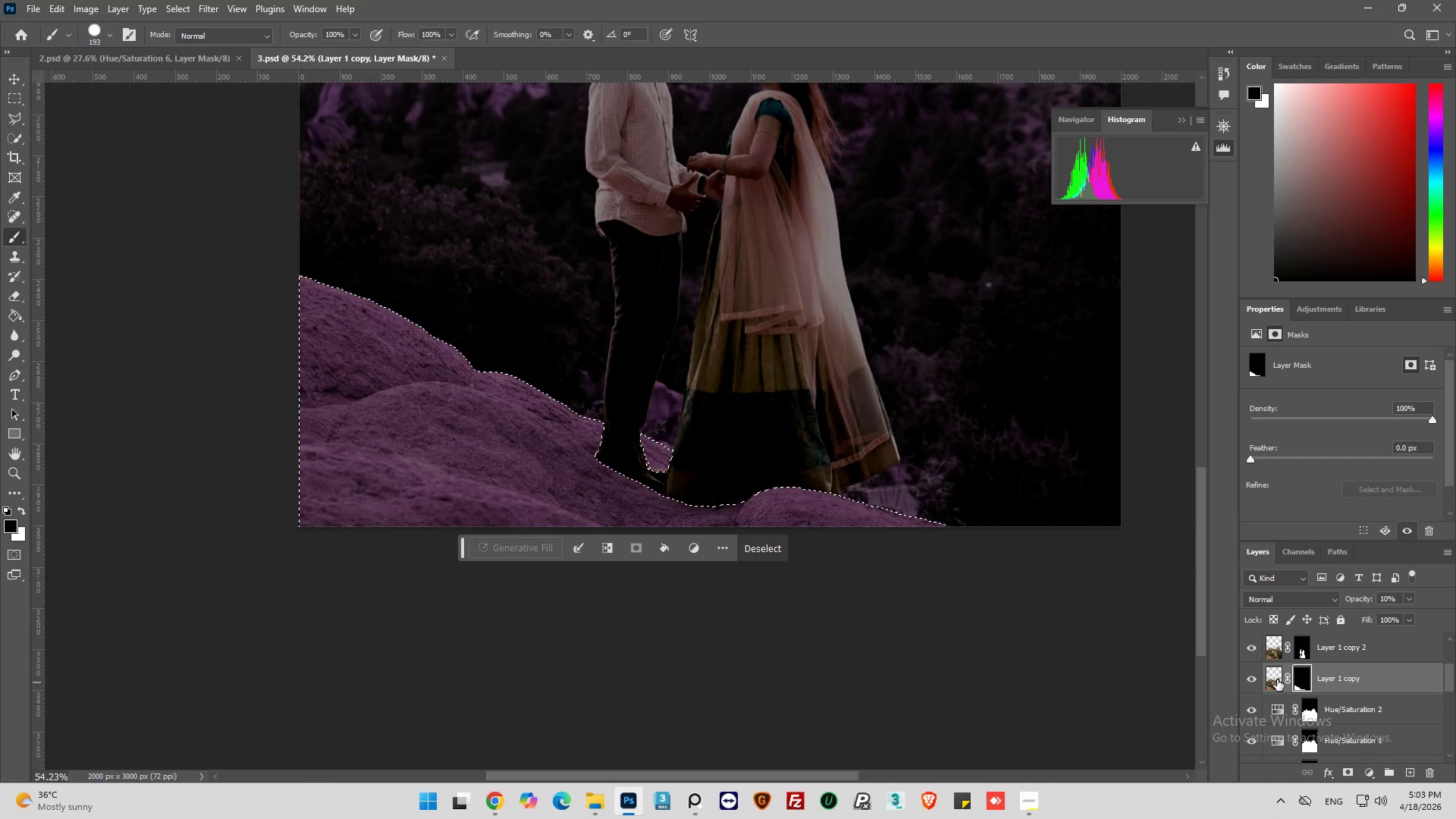 
left_click([1277, 679])
 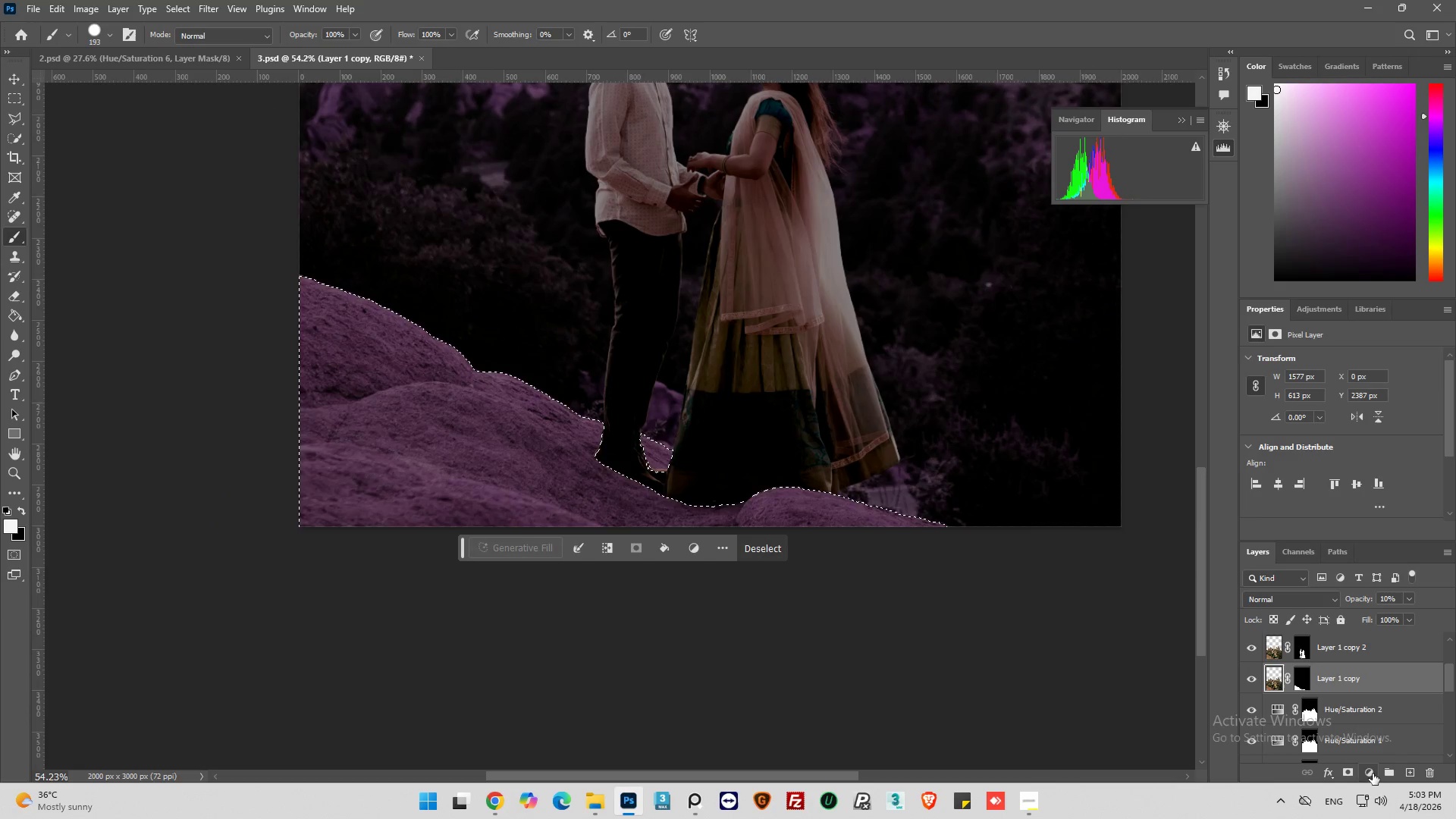 
left_click([1370, 775])
 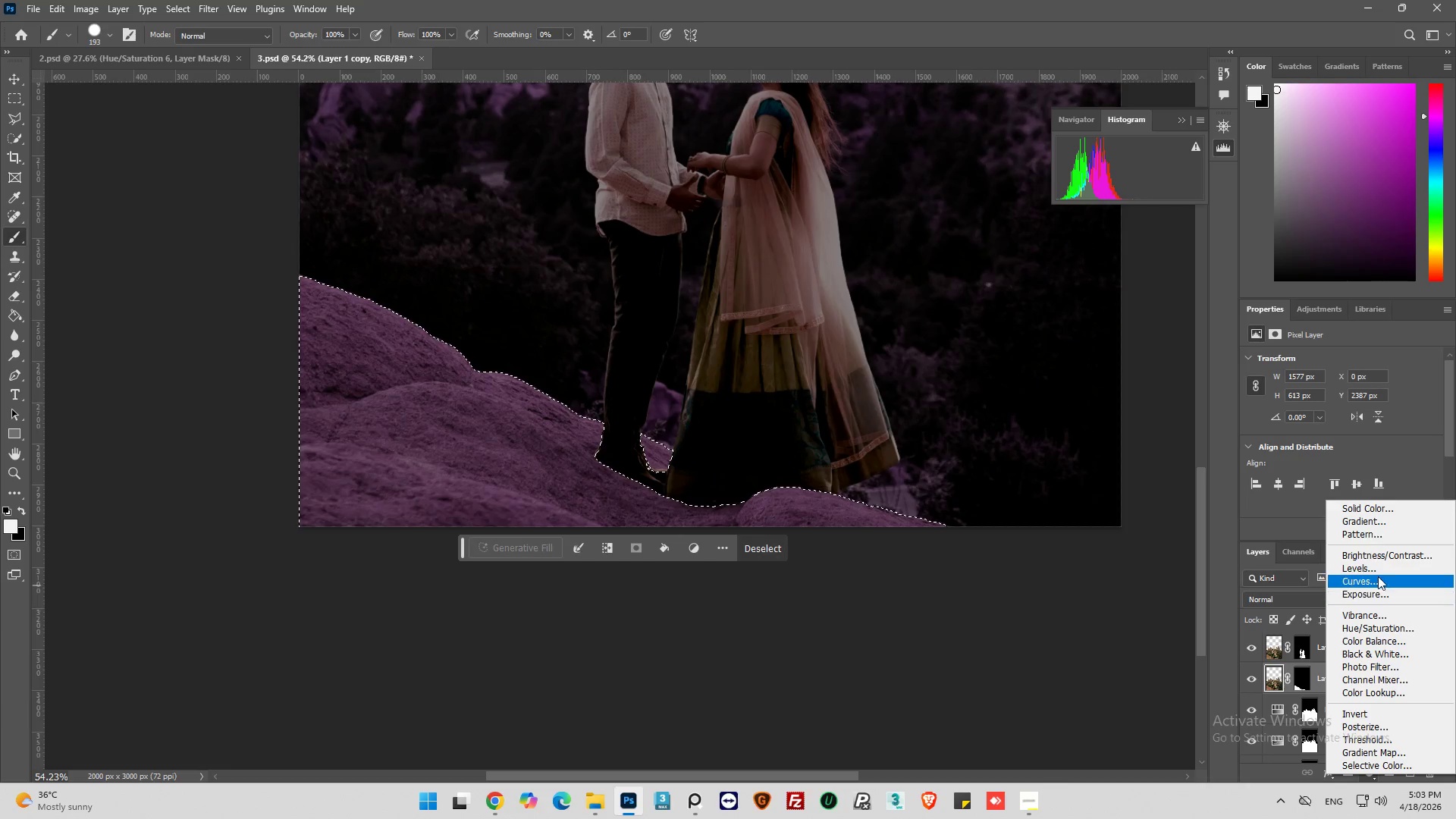 
left_click([1376, 580])
 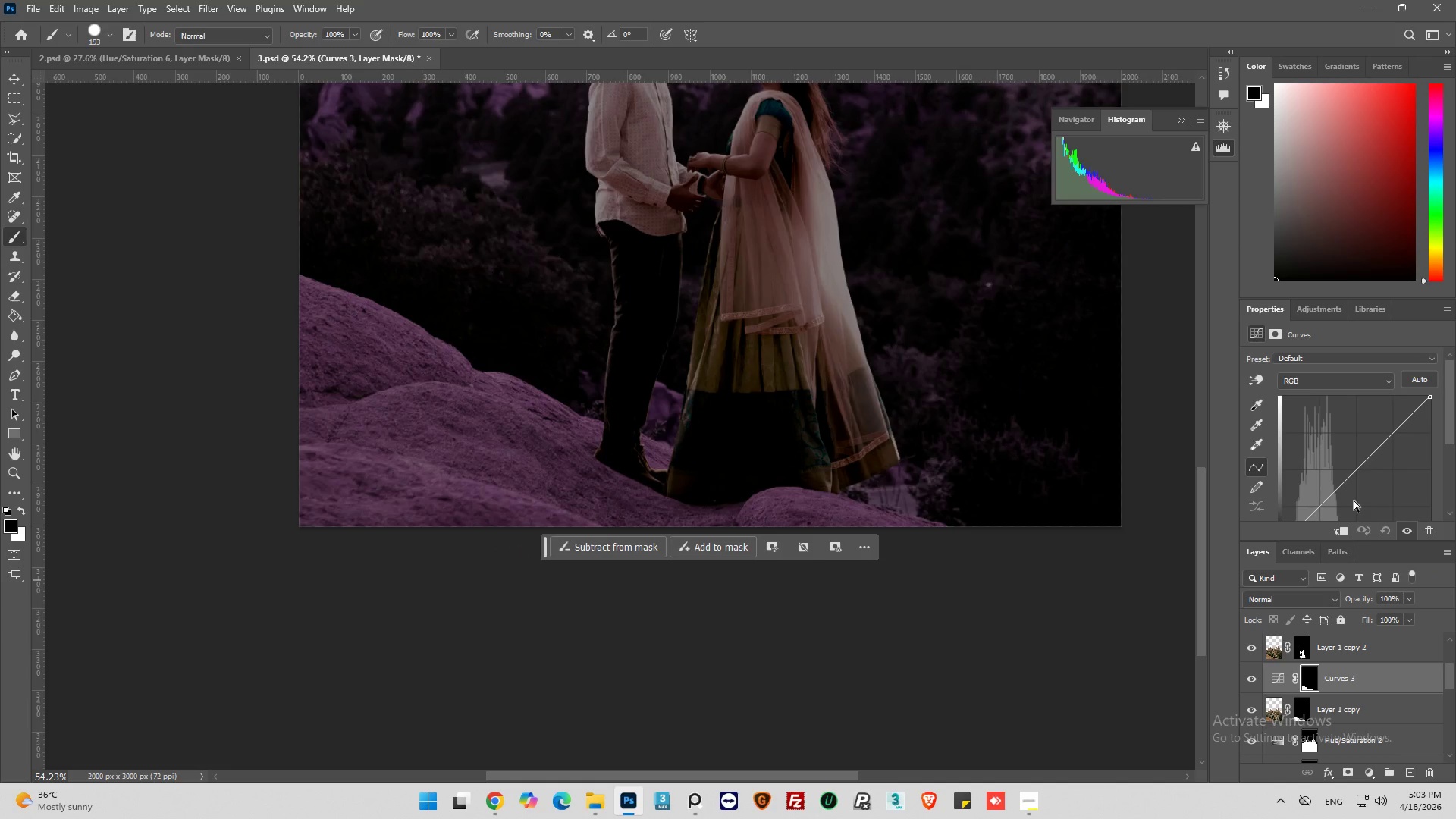 
left_click([1358, 471])
 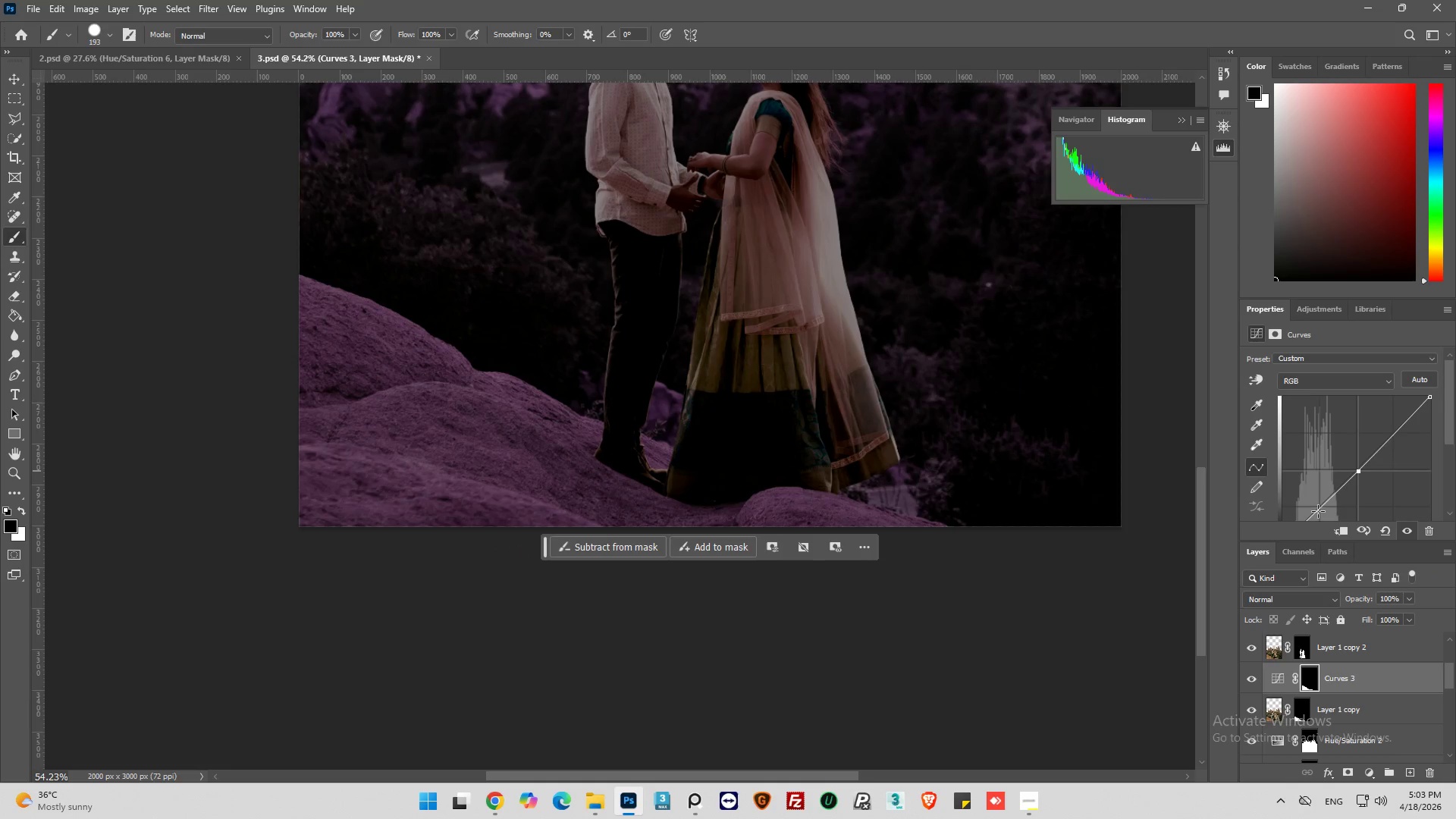 
left_click([1321, 507])
 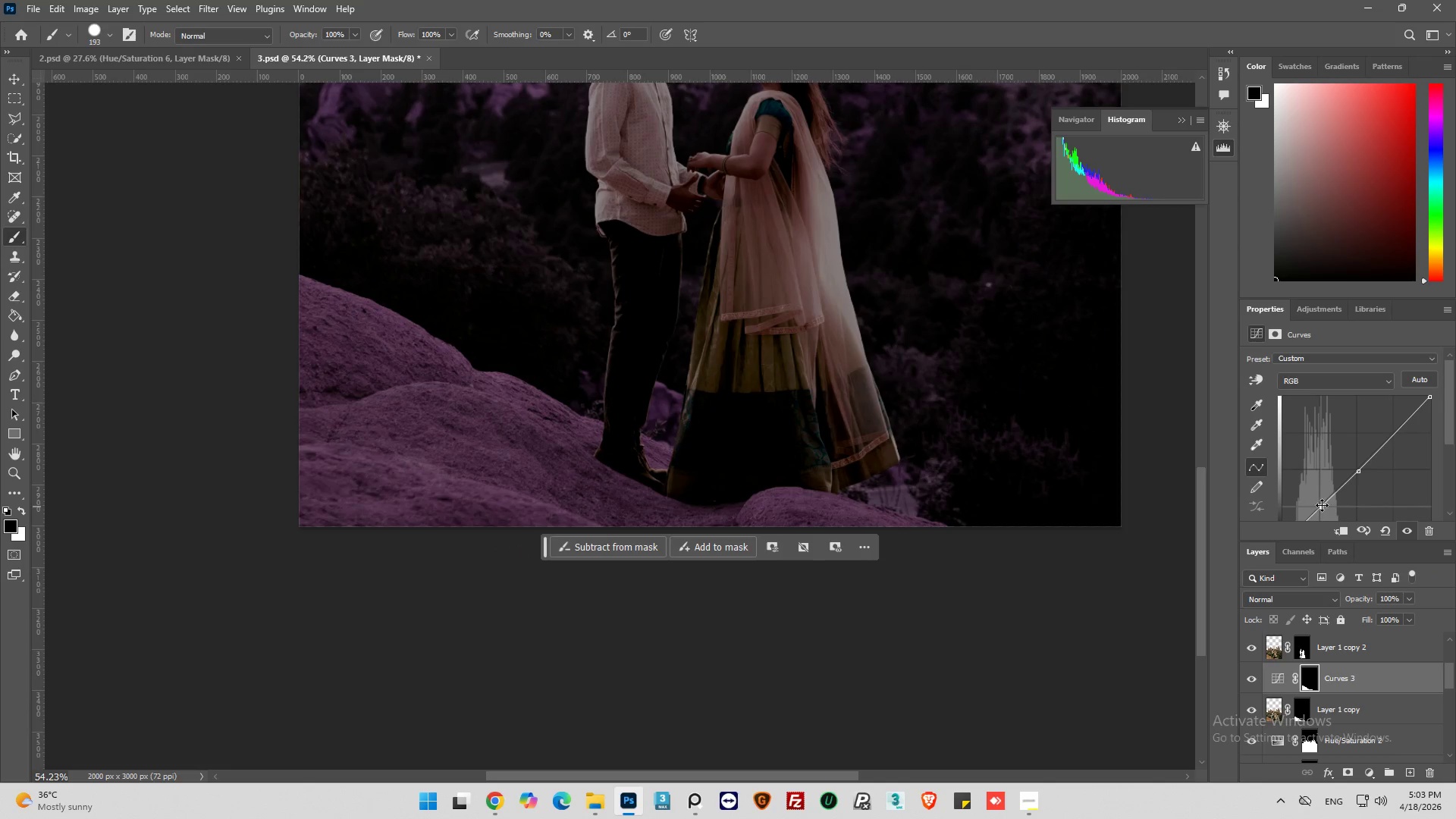 
scroll: coordinate [1322, 504], scroll_direction: down, amount: 2.0
 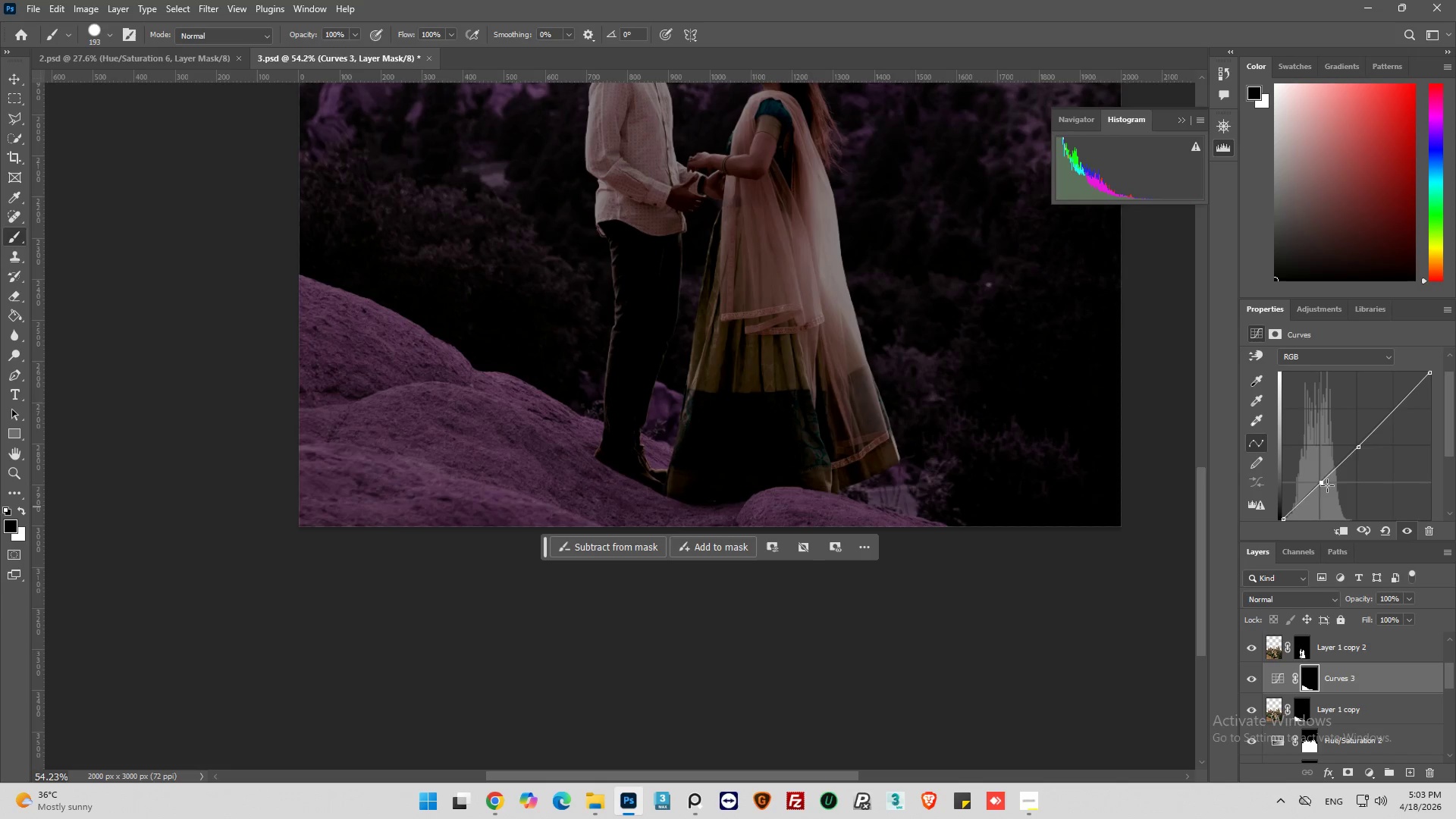 
left_click_drag(start_coordinate=[1320, 481], to_coordinate=[1324, 483])
 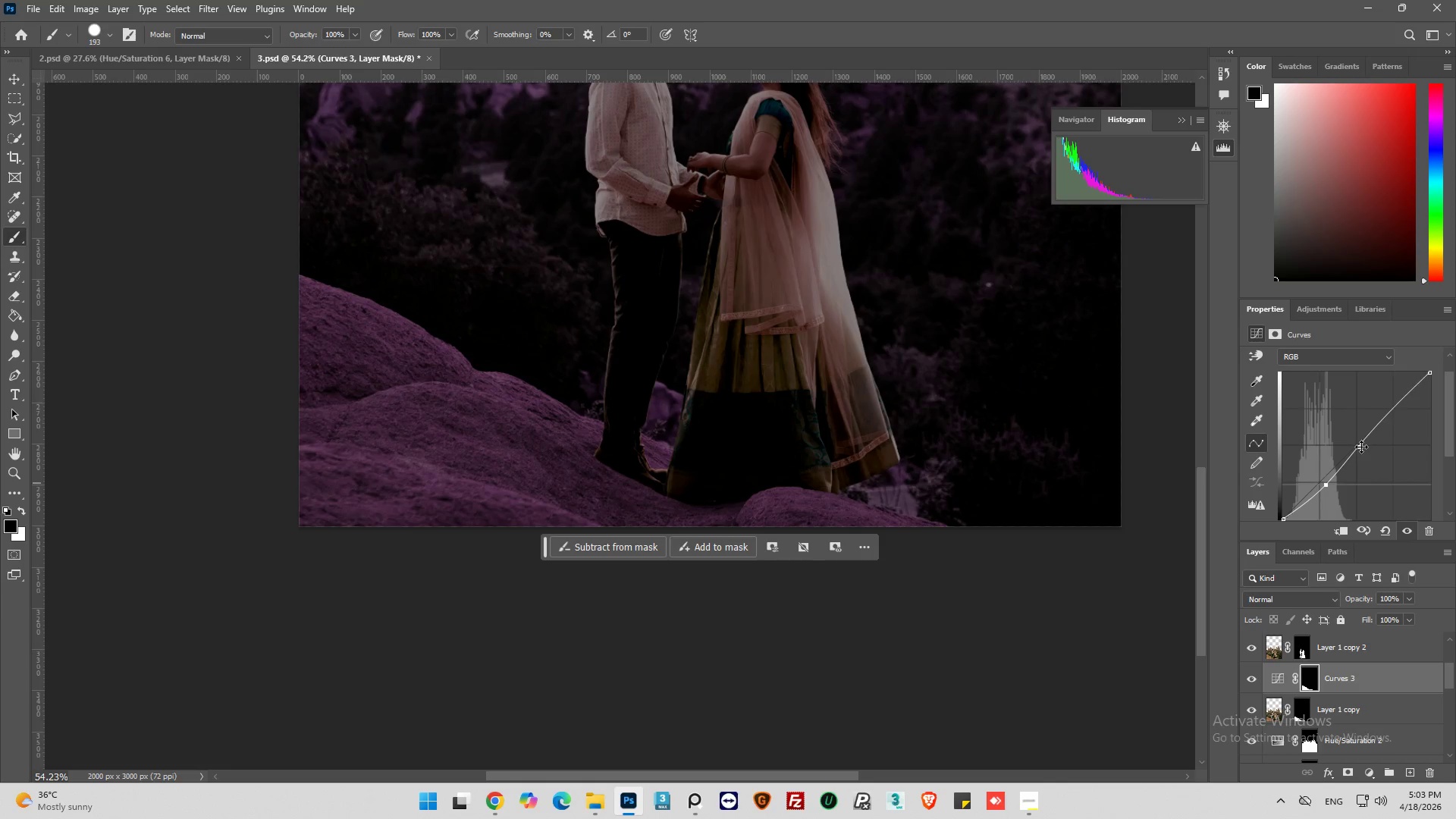 
left_click_drag(start_coordinate=[1360, 447], to_coordinate=[1360, 444])
 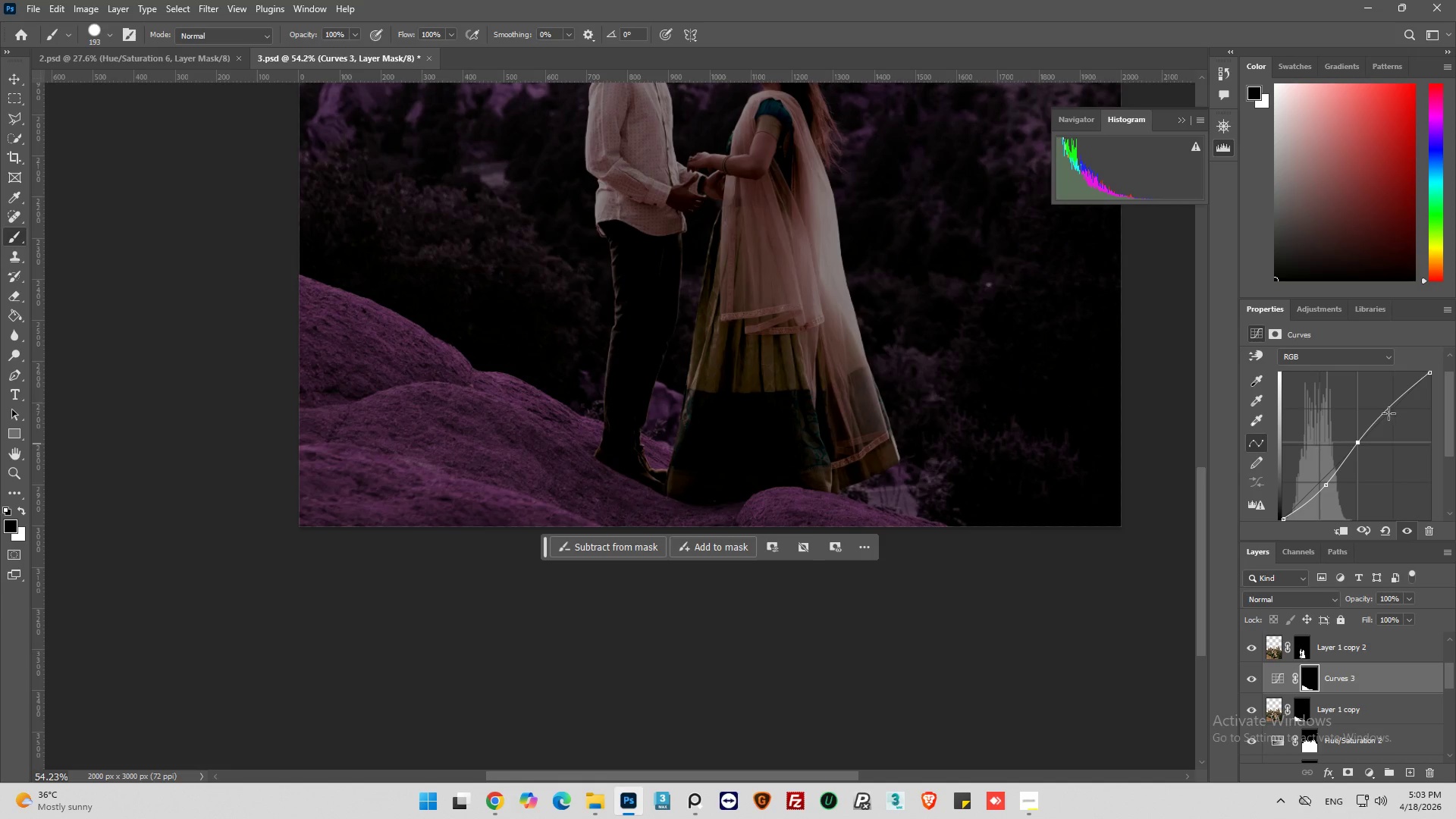 
left_click([1390, 412])
 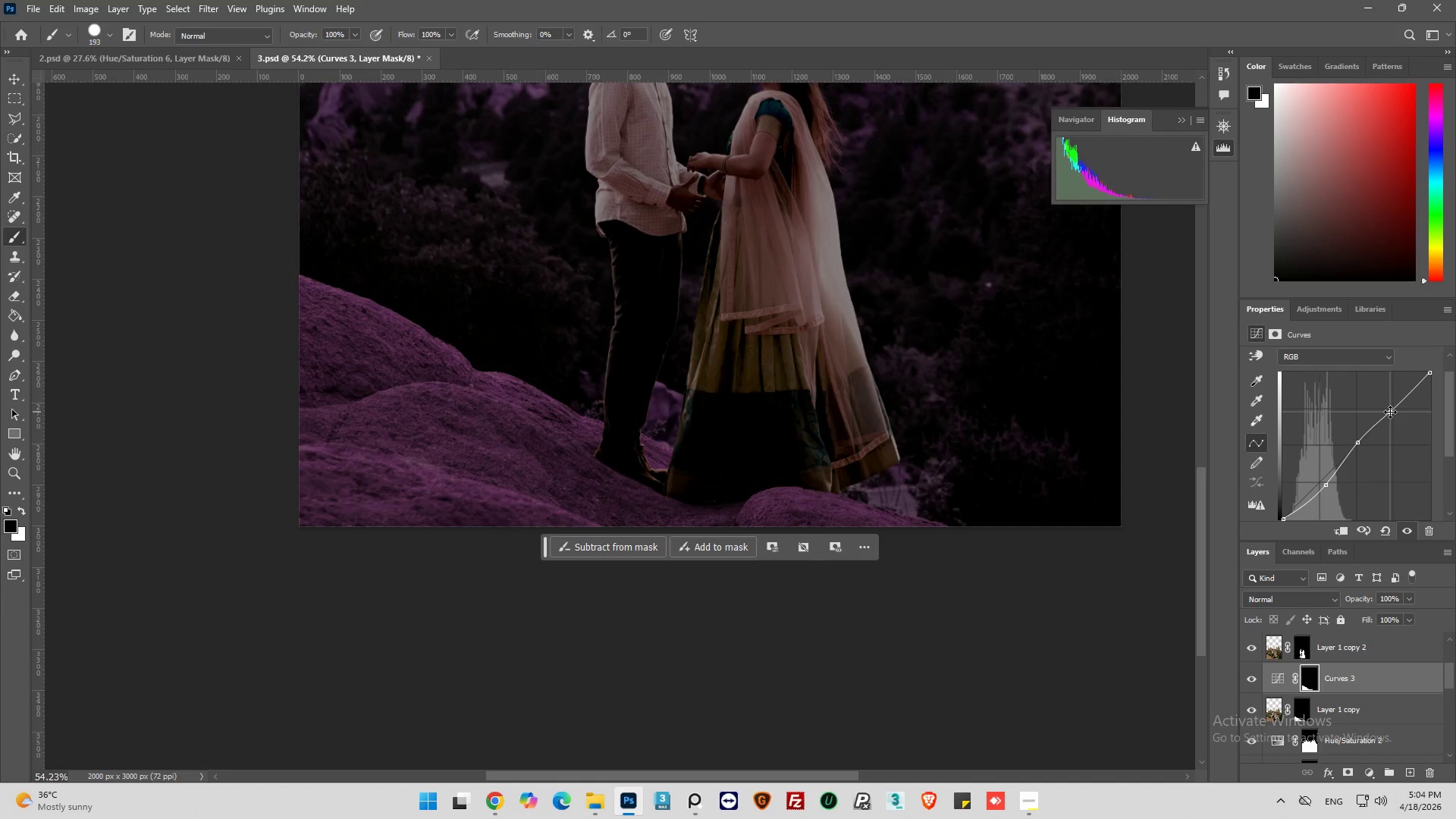 
left_click_drag(start_coordinate=[1390, 412], to_coordinate=[1382, 394])
 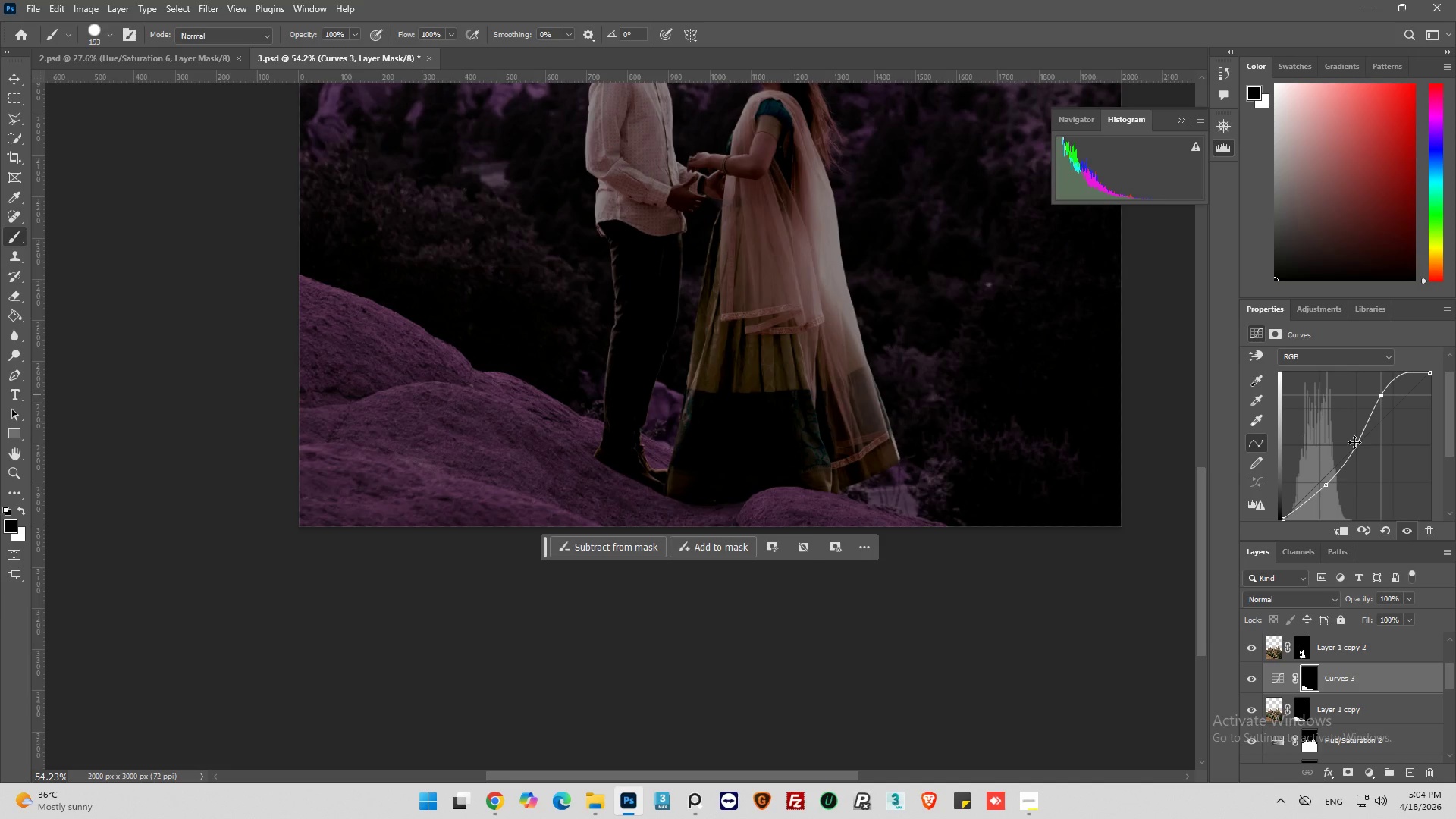 
left_click_drag(start_coordinate=[1354, 442], to_coordinate=[1356, 438])
 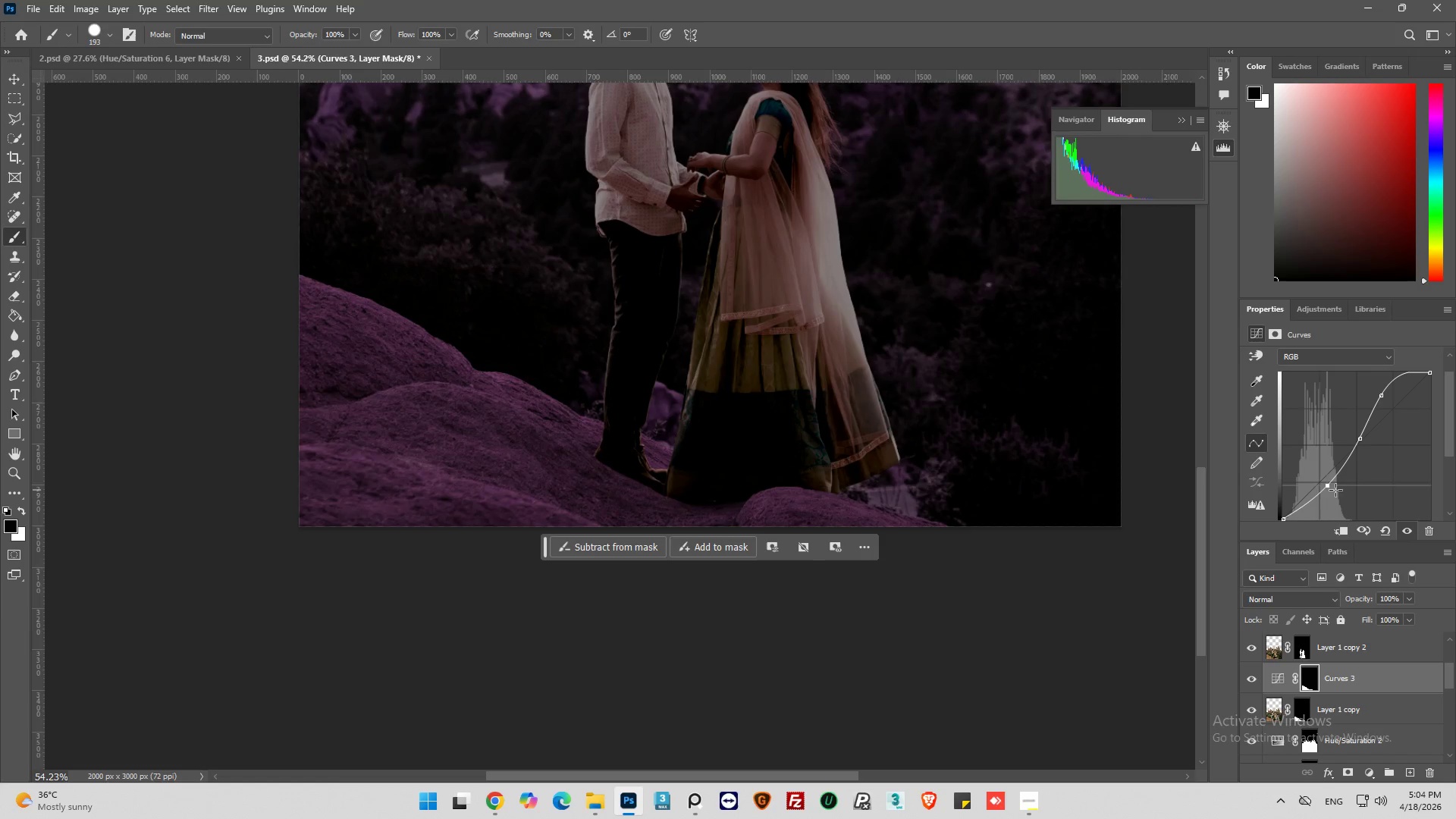 
wait(6.55)
 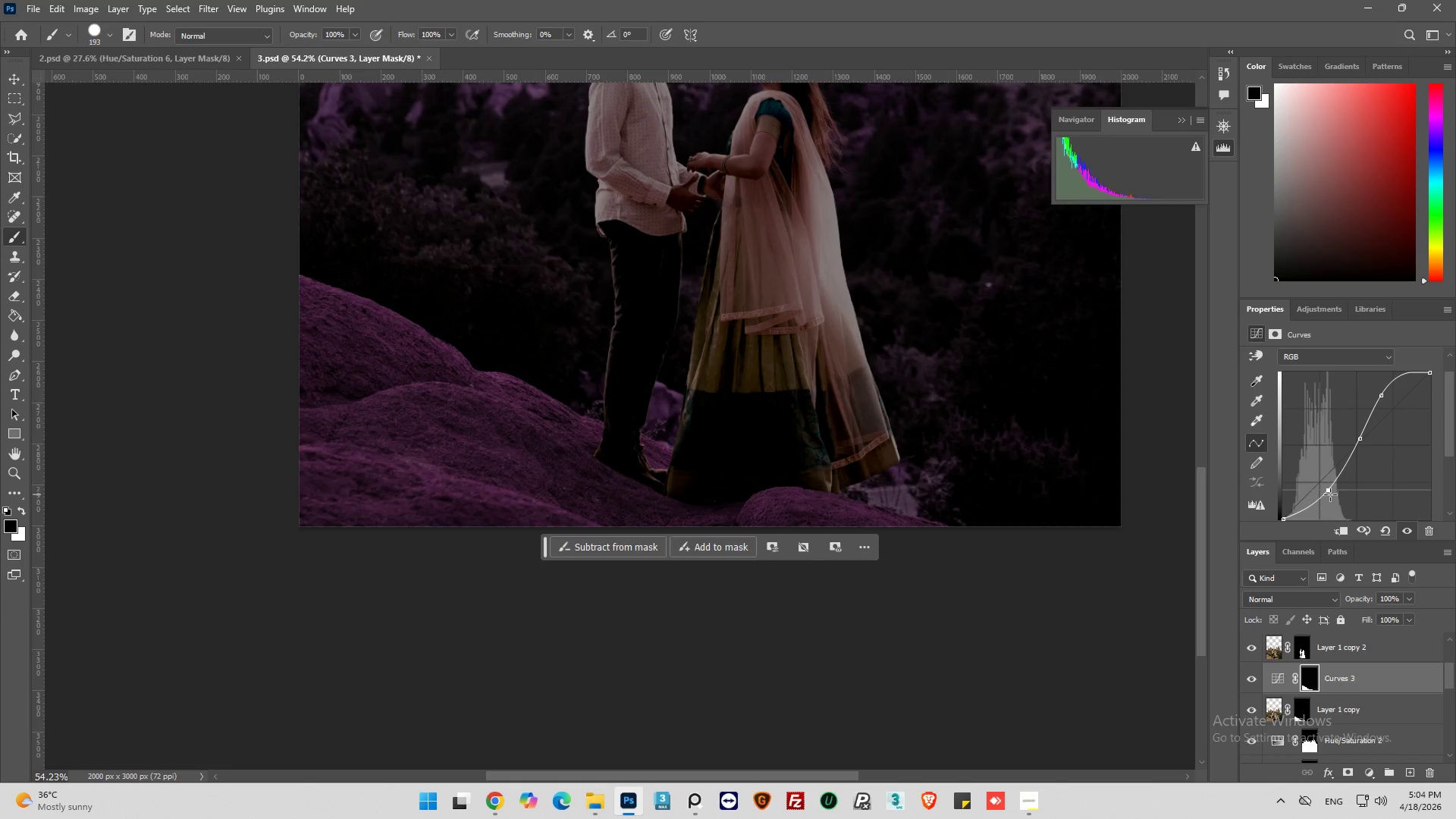 
left_click_drag(start_coordinate=[1360, 441], to_coordinate=[1363, 448])
 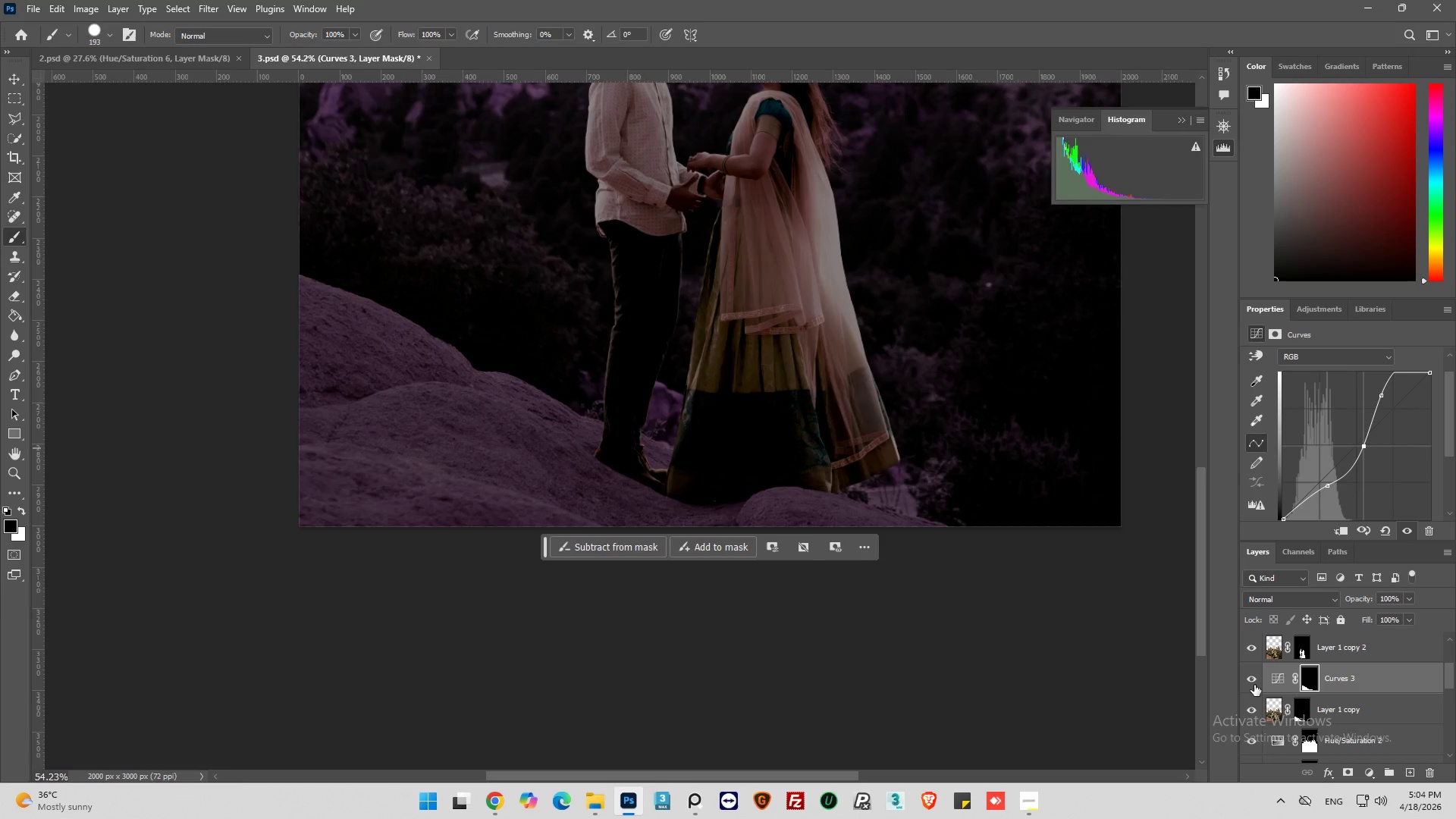 
left_click([1252, 681])
 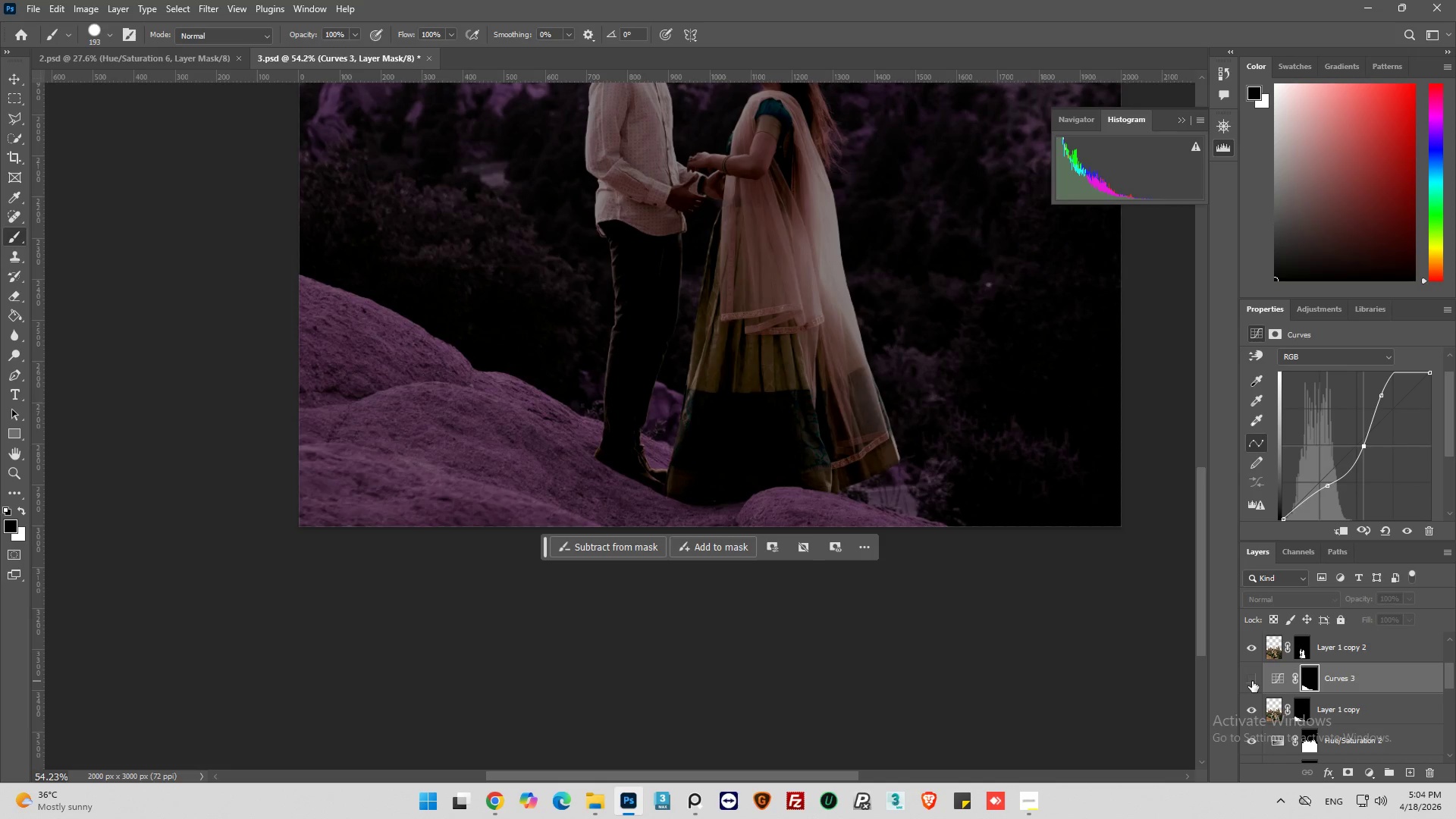 
left_click([1252, 681])
 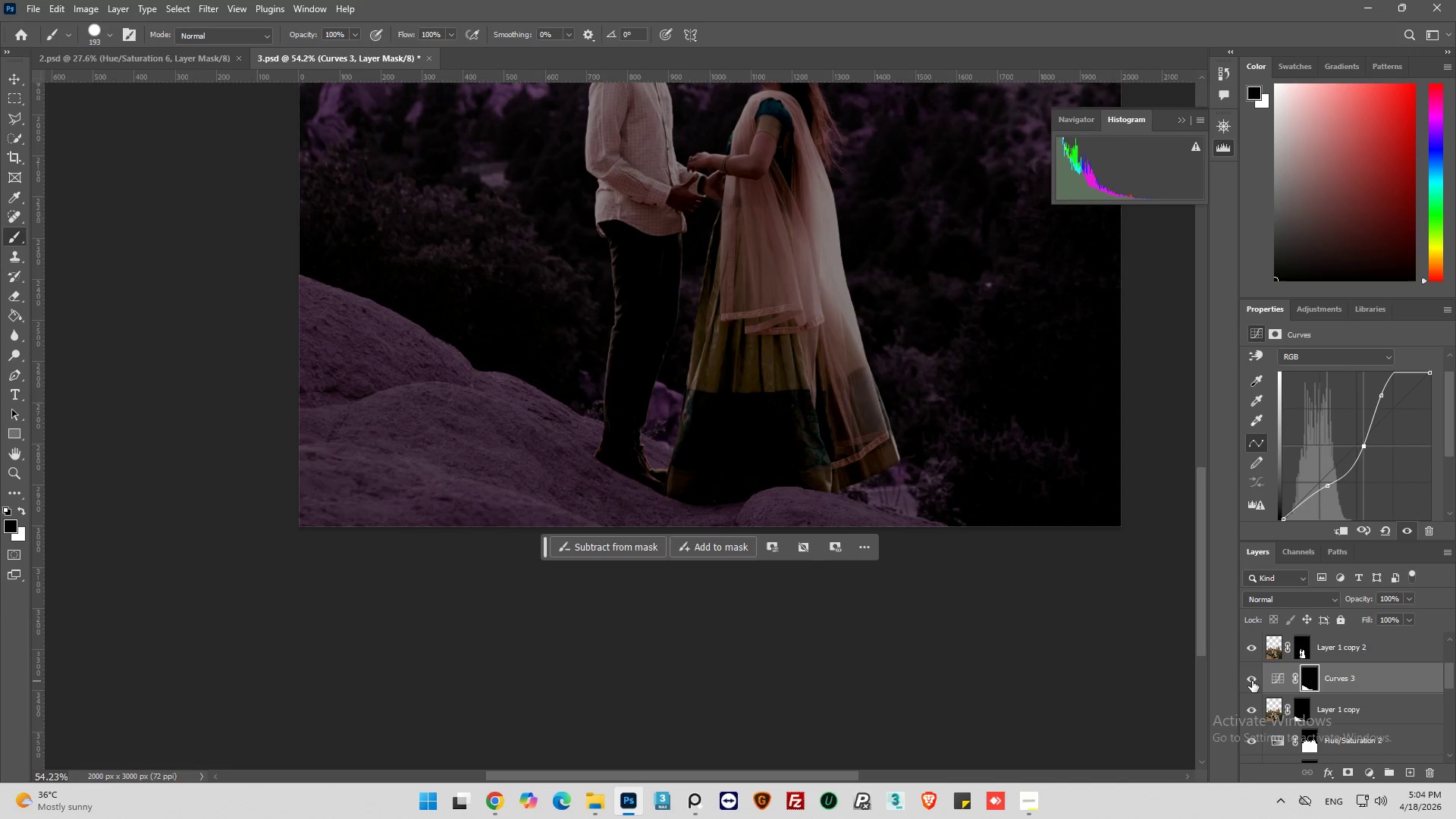 
left_click([1252, 681])
 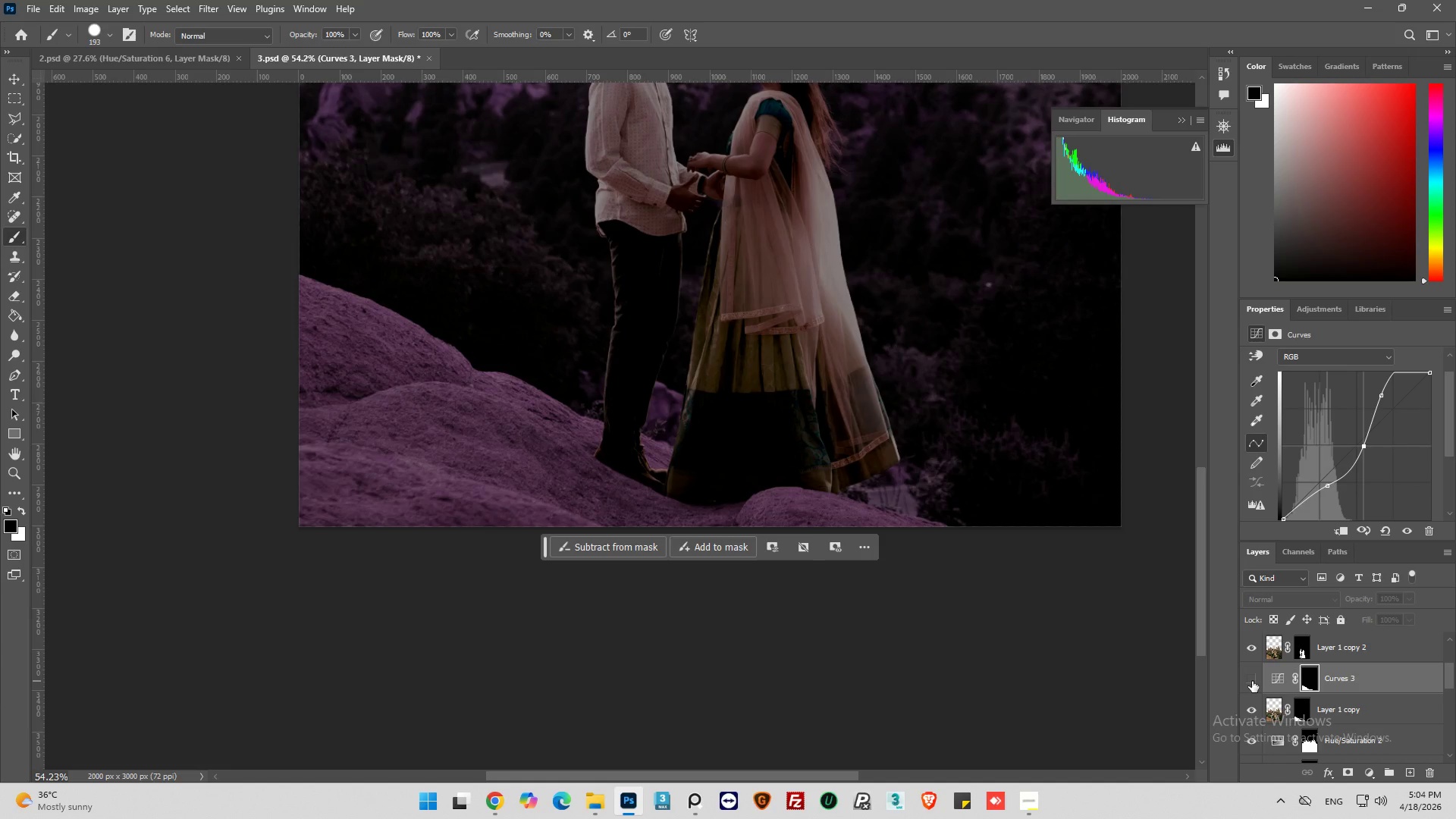 
left_click([1252, 681])
 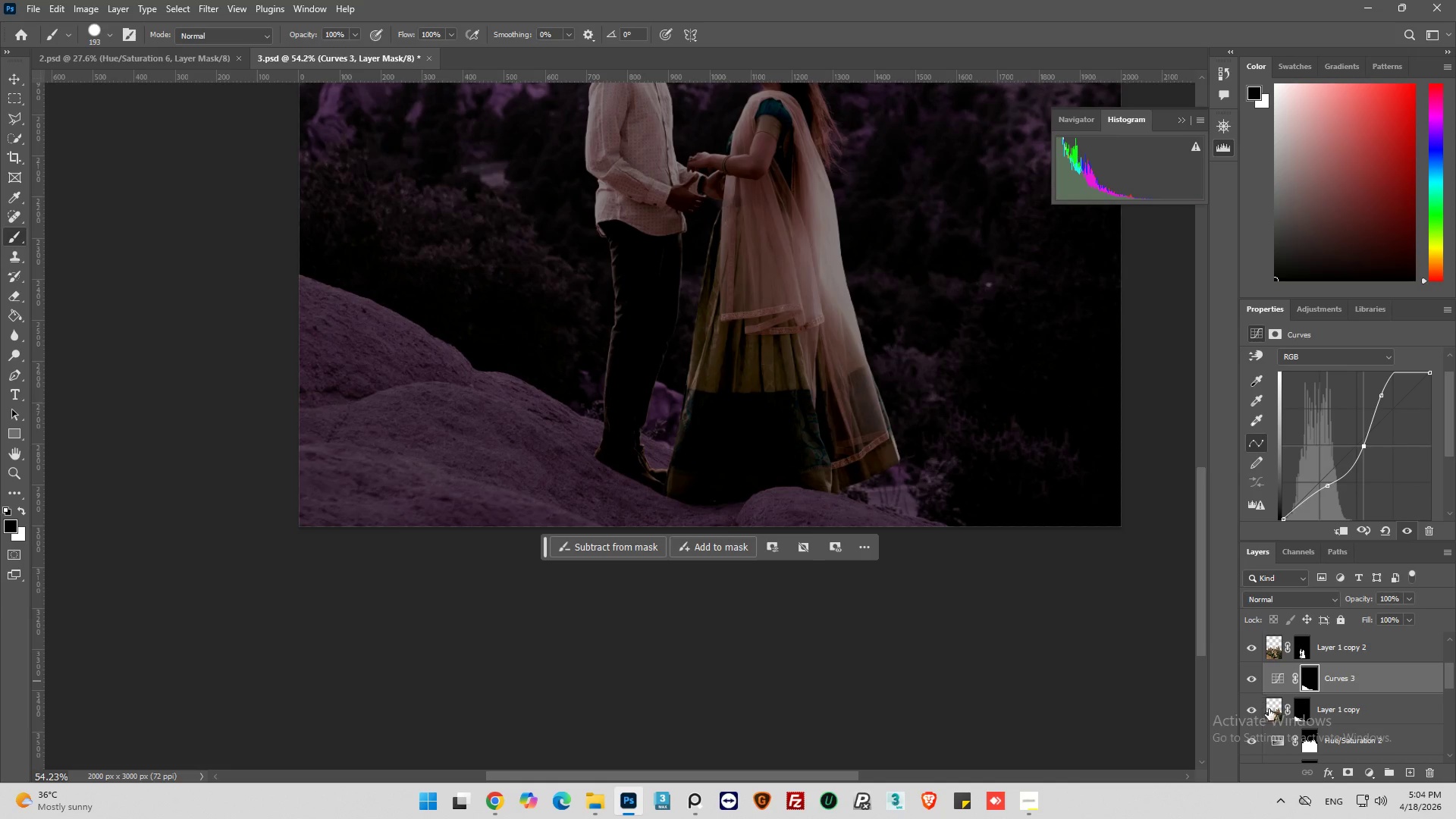 
left_click([1273, 717])
 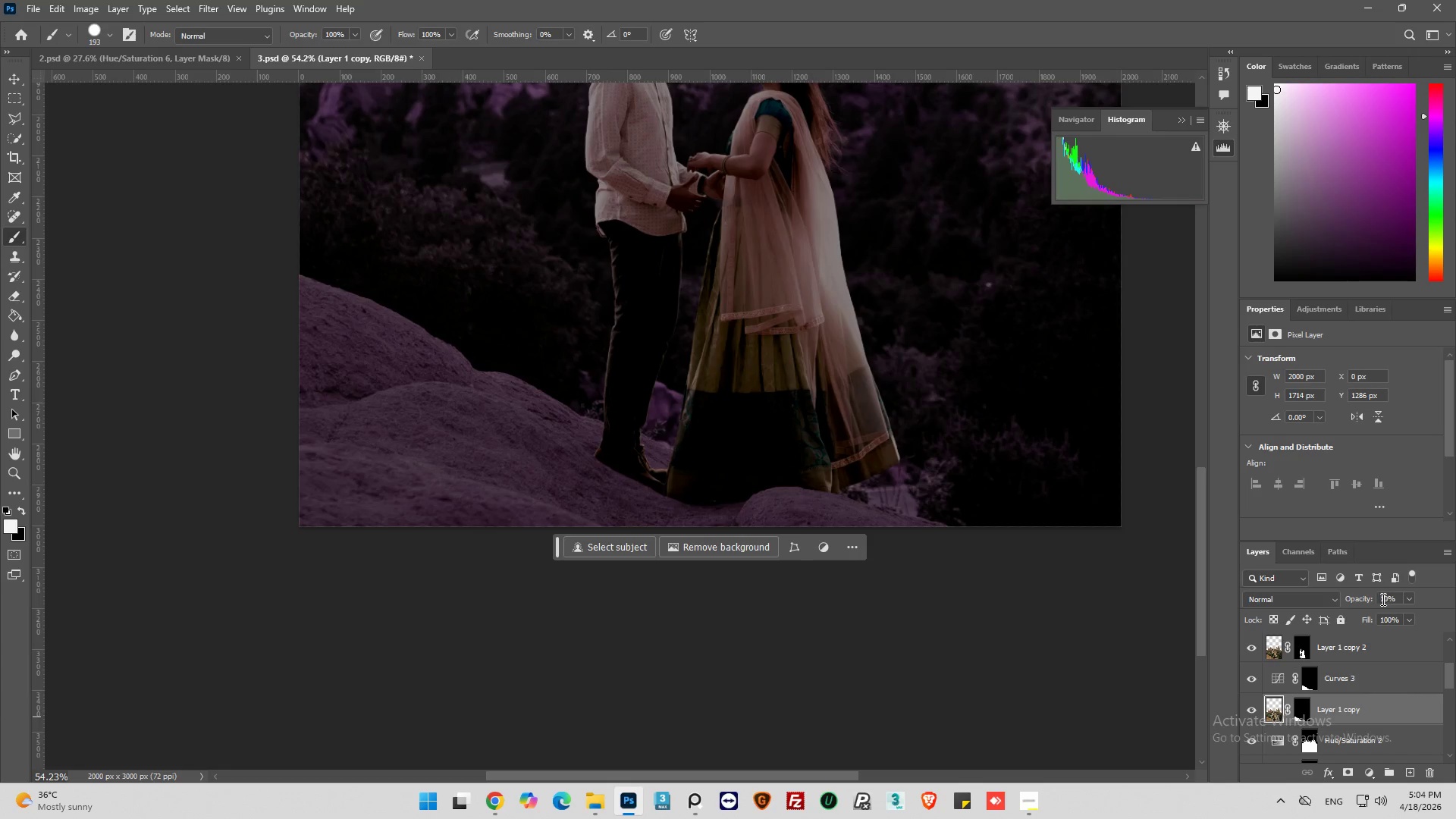 
left_click([1409, 599])
 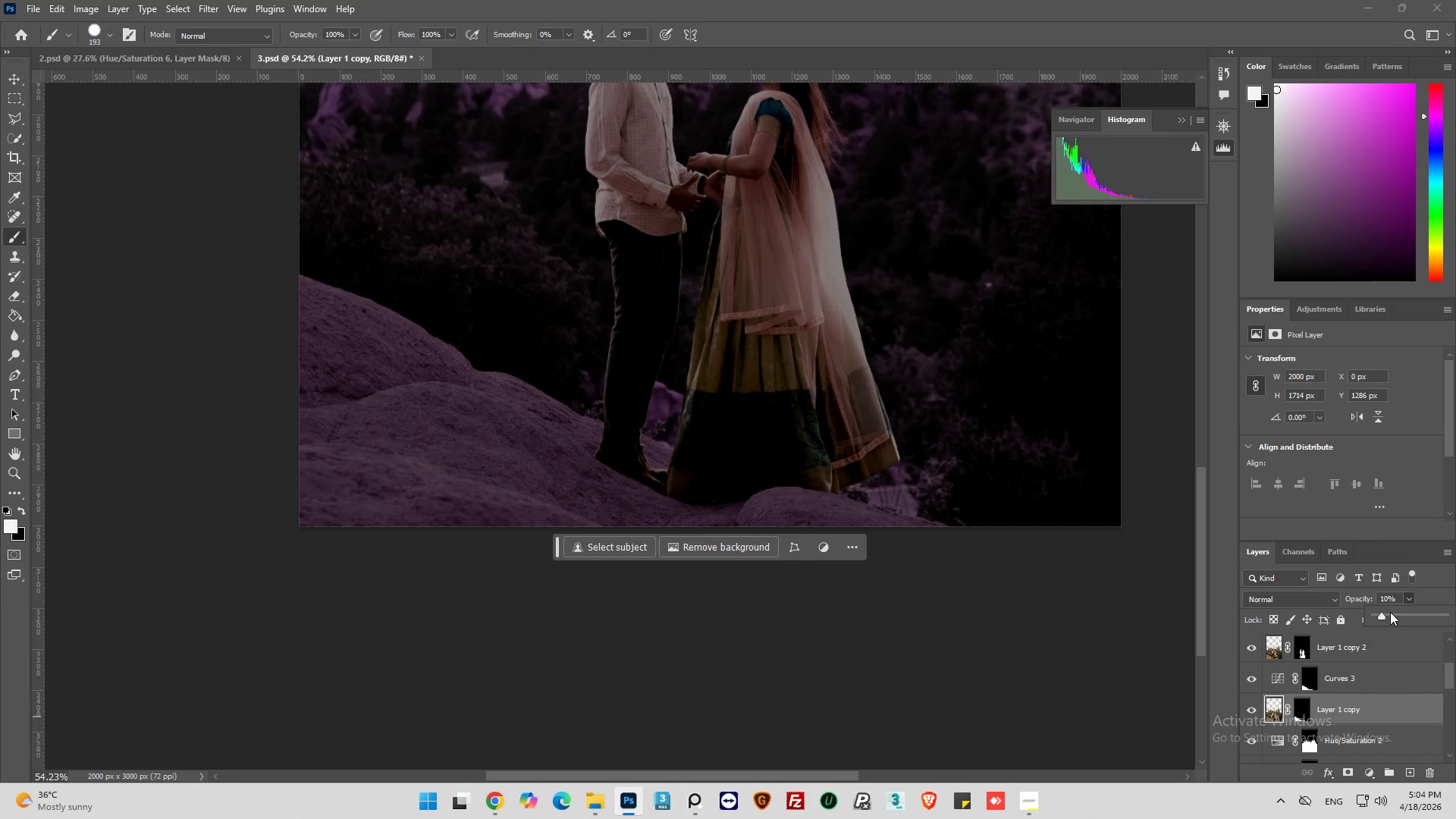 
left_click_drag(start_coordinate=[1389, 612], to_coordinate=[1402, 611])
 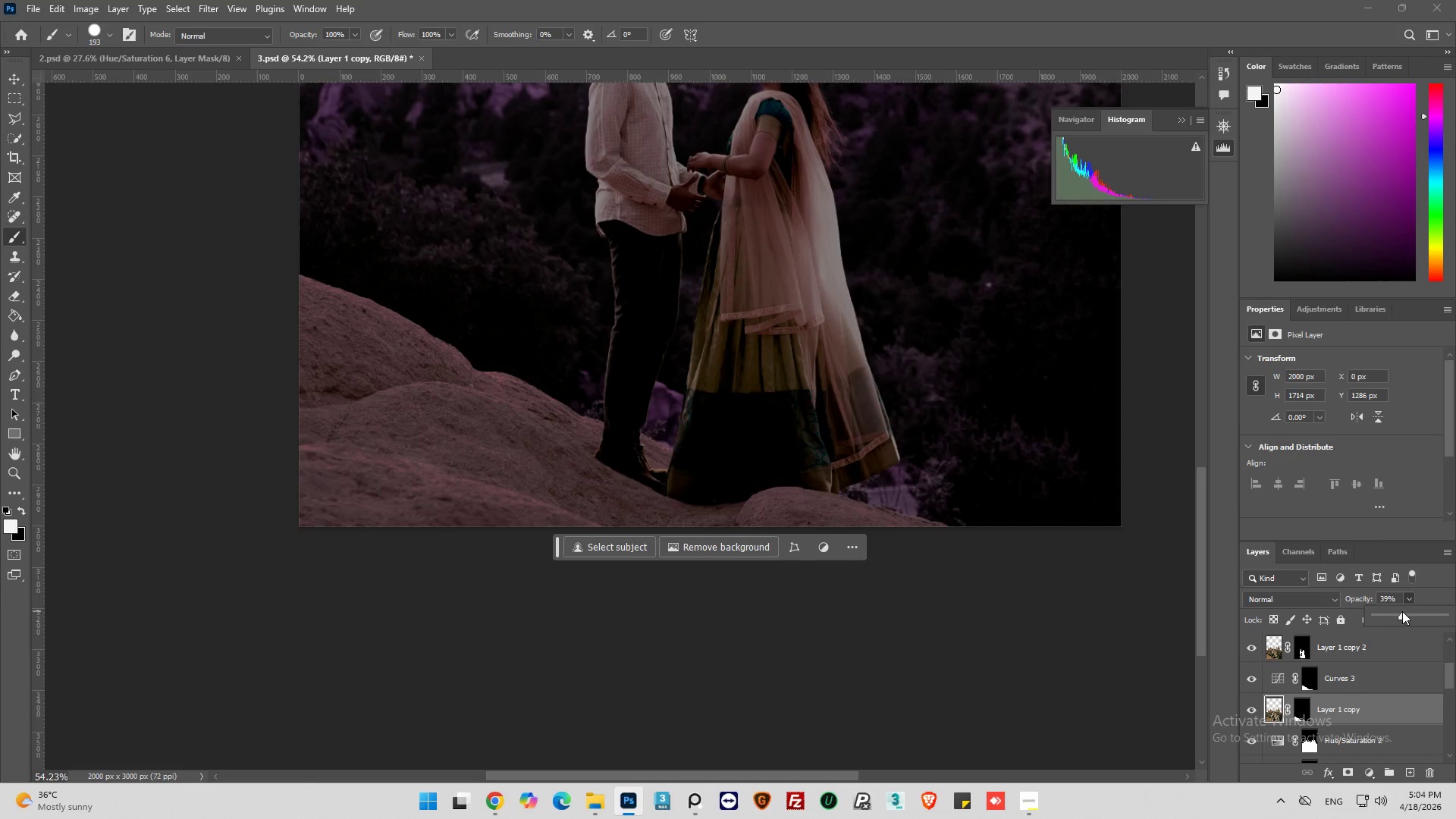 
left_click_drag(start_coordinate=[1402, 611], to_coordinate=[1398, 610])
 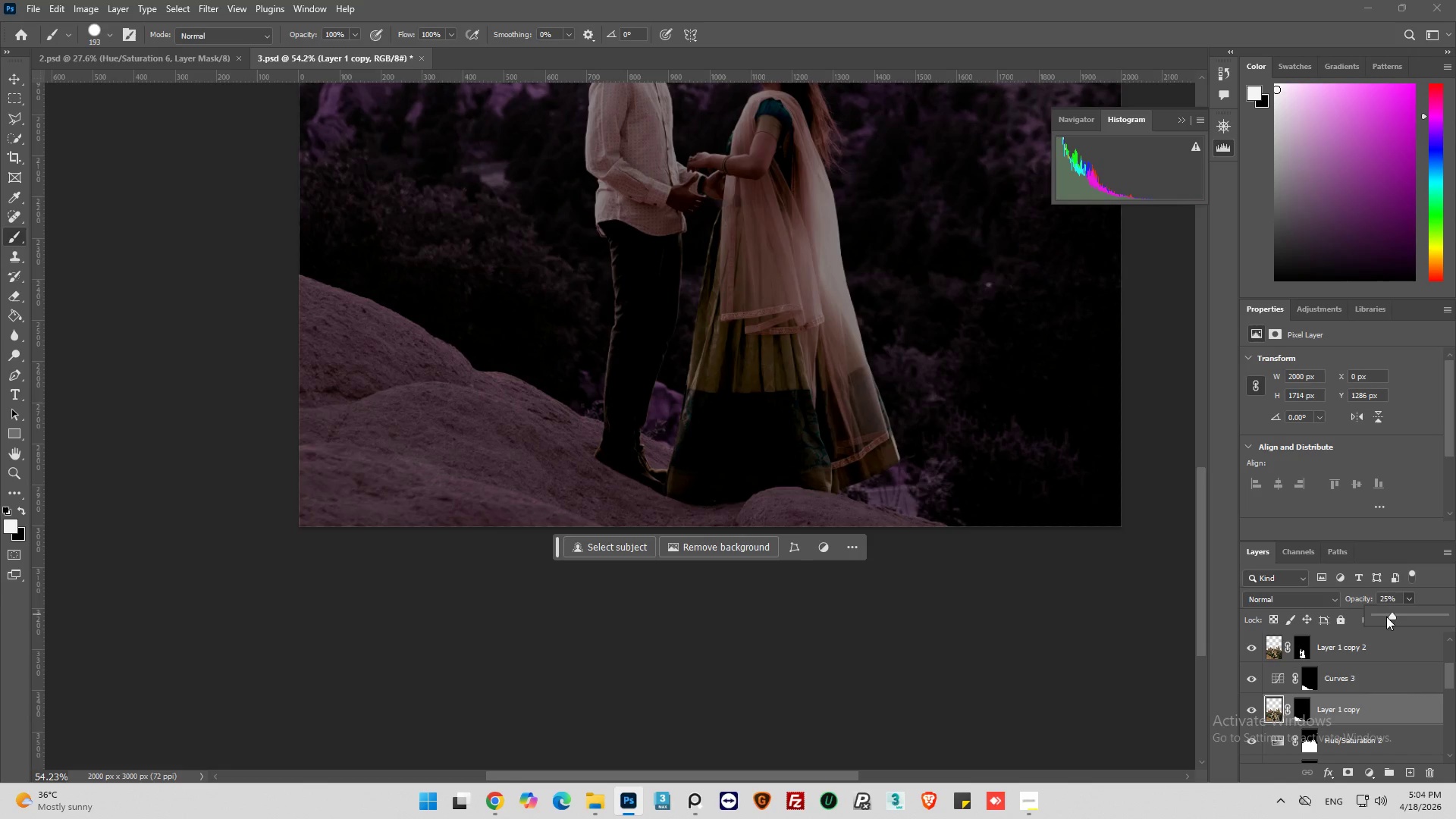 
hold_key(key=AltLeft, duration=0.31)
hold_key(key=AltLeft, duration=0.41)
scroll: coordinate [703, 397], scroll_direction: none, amount: 0.0
 